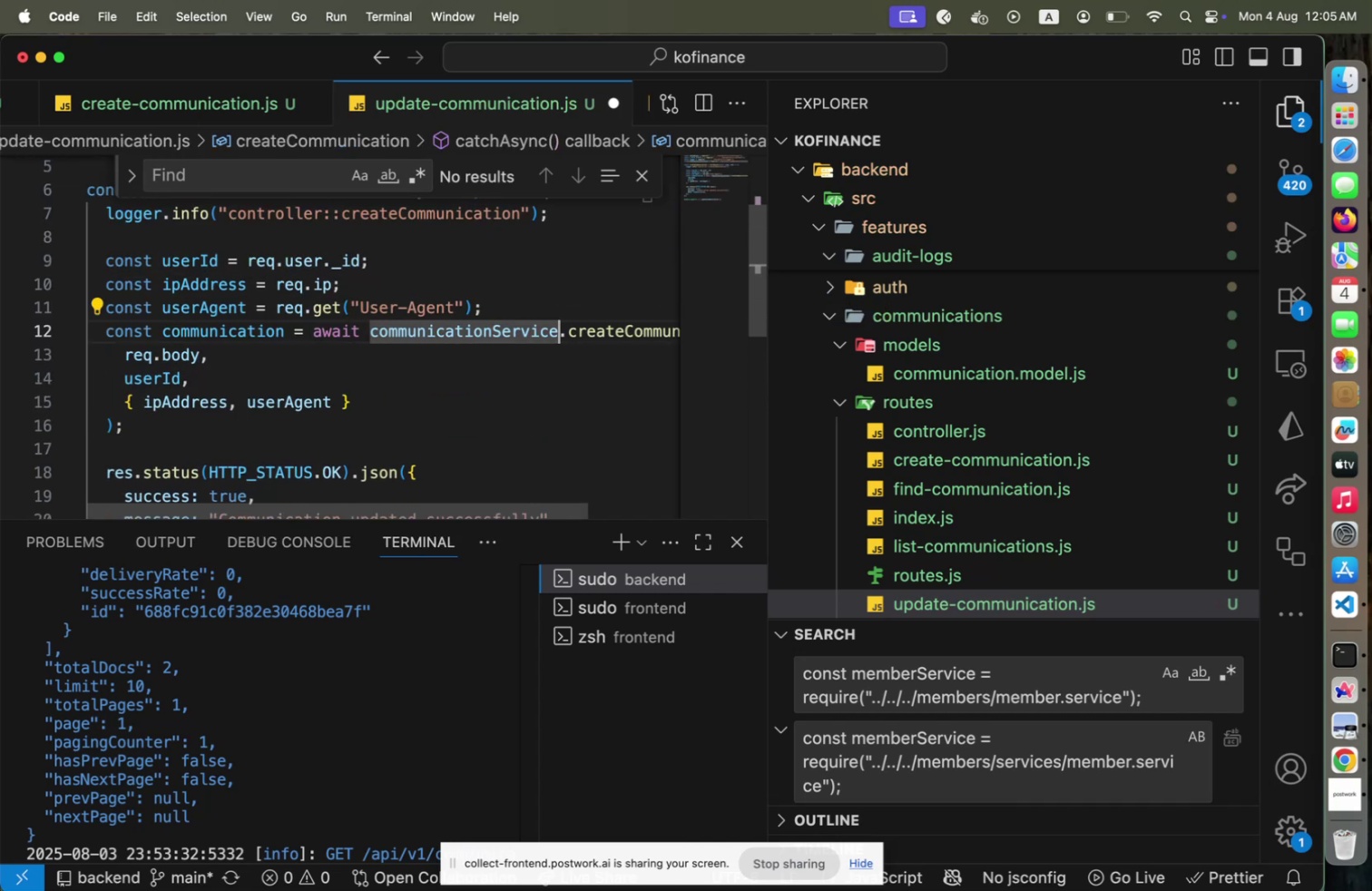 
key(Shift+ArrowRight)
 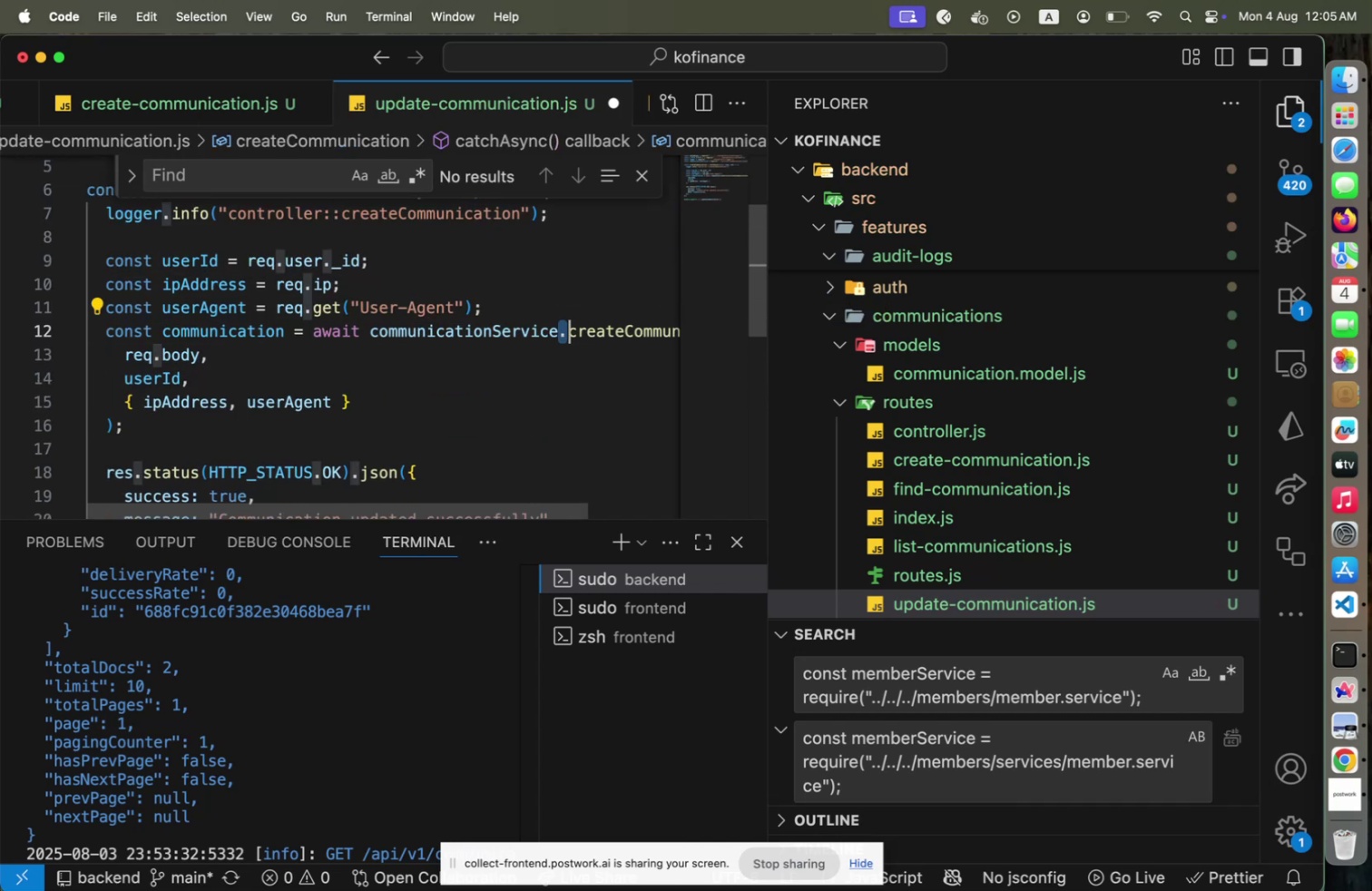 
key(ArrowRight)
 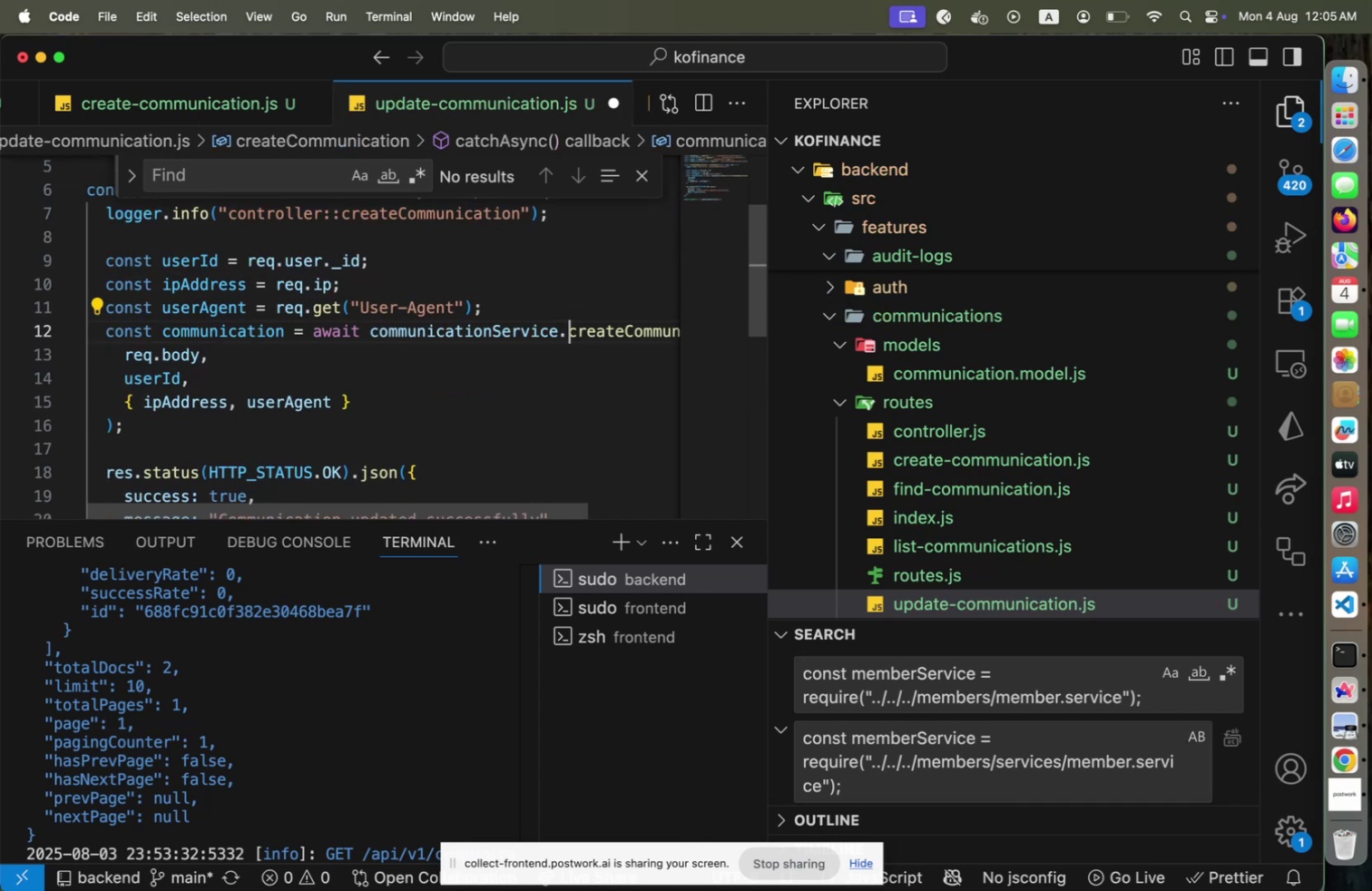 
key(Shift+ArrowRight)
 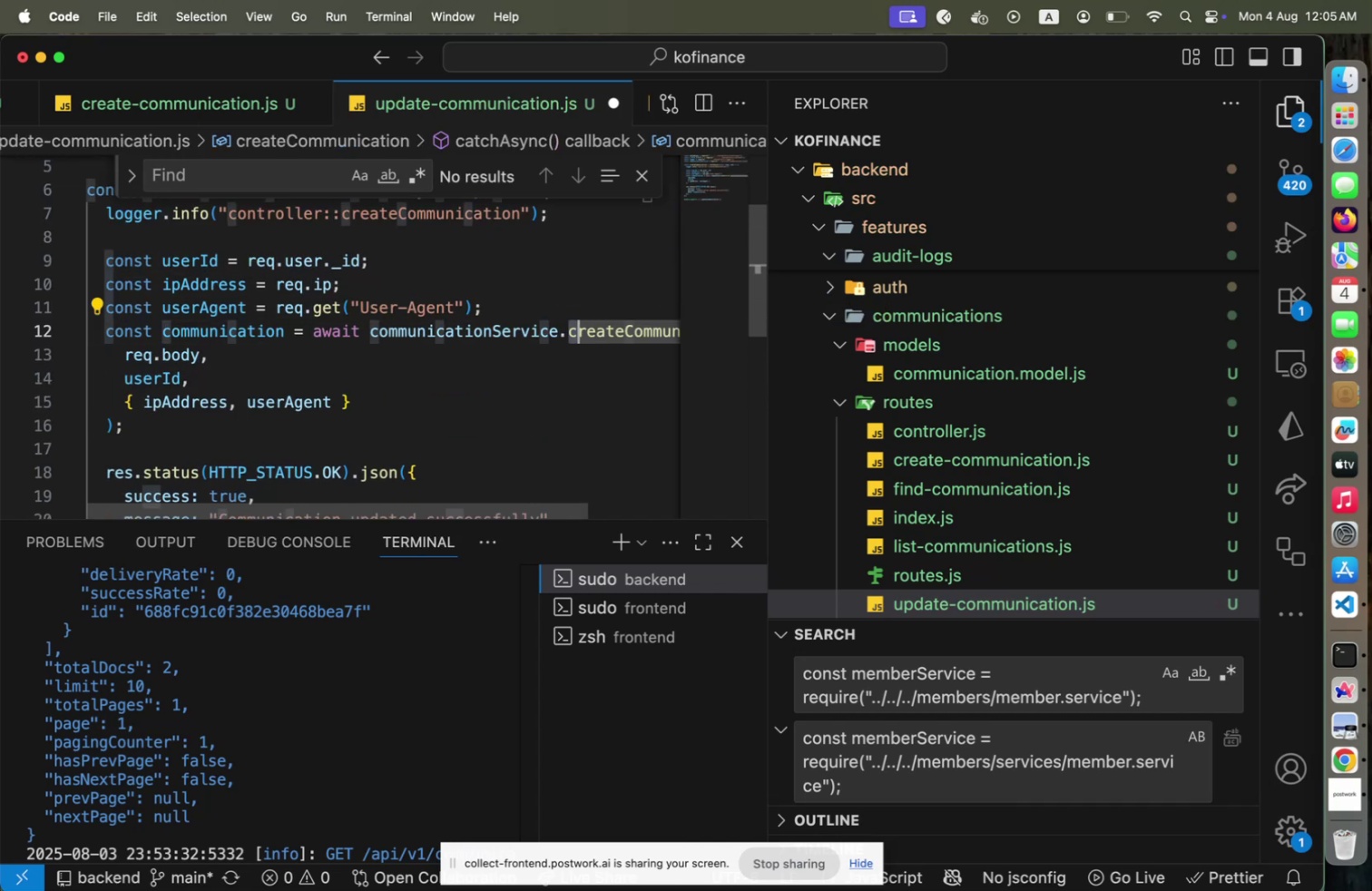 
key(Shift+ArrowRight)
 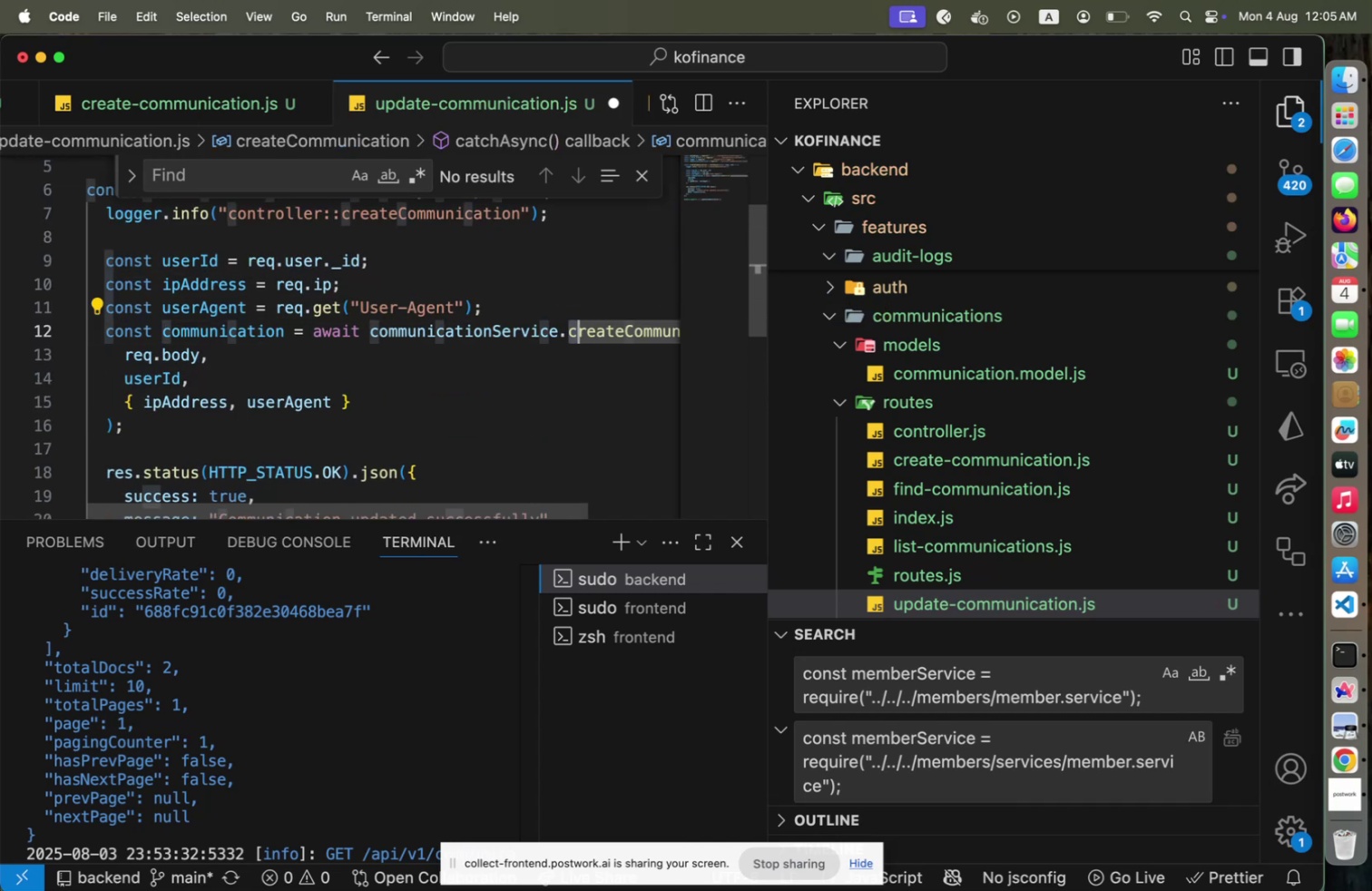 
key(Shift+ArrowRight)
 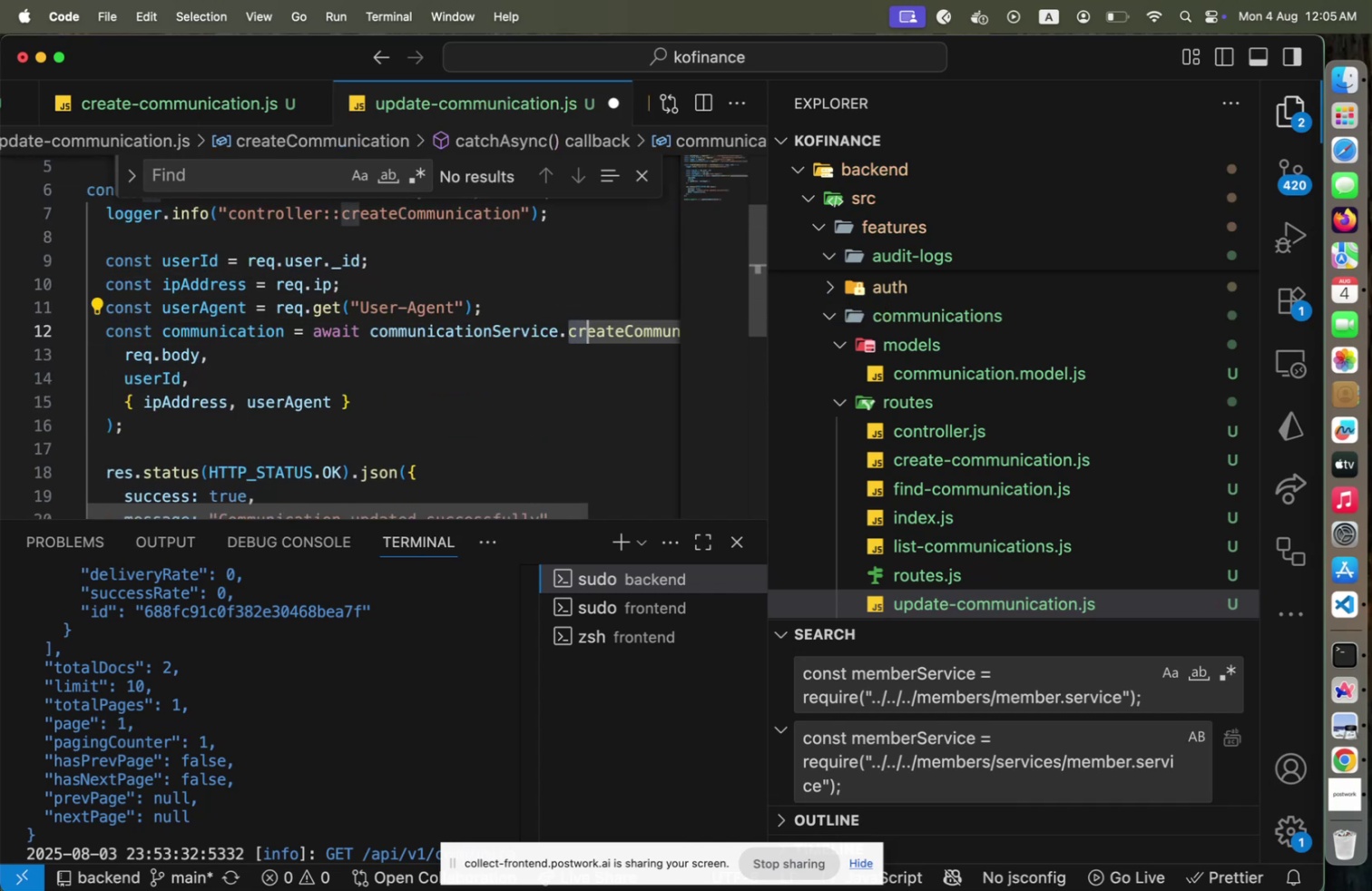 
key(Shift+ArrowRight)
 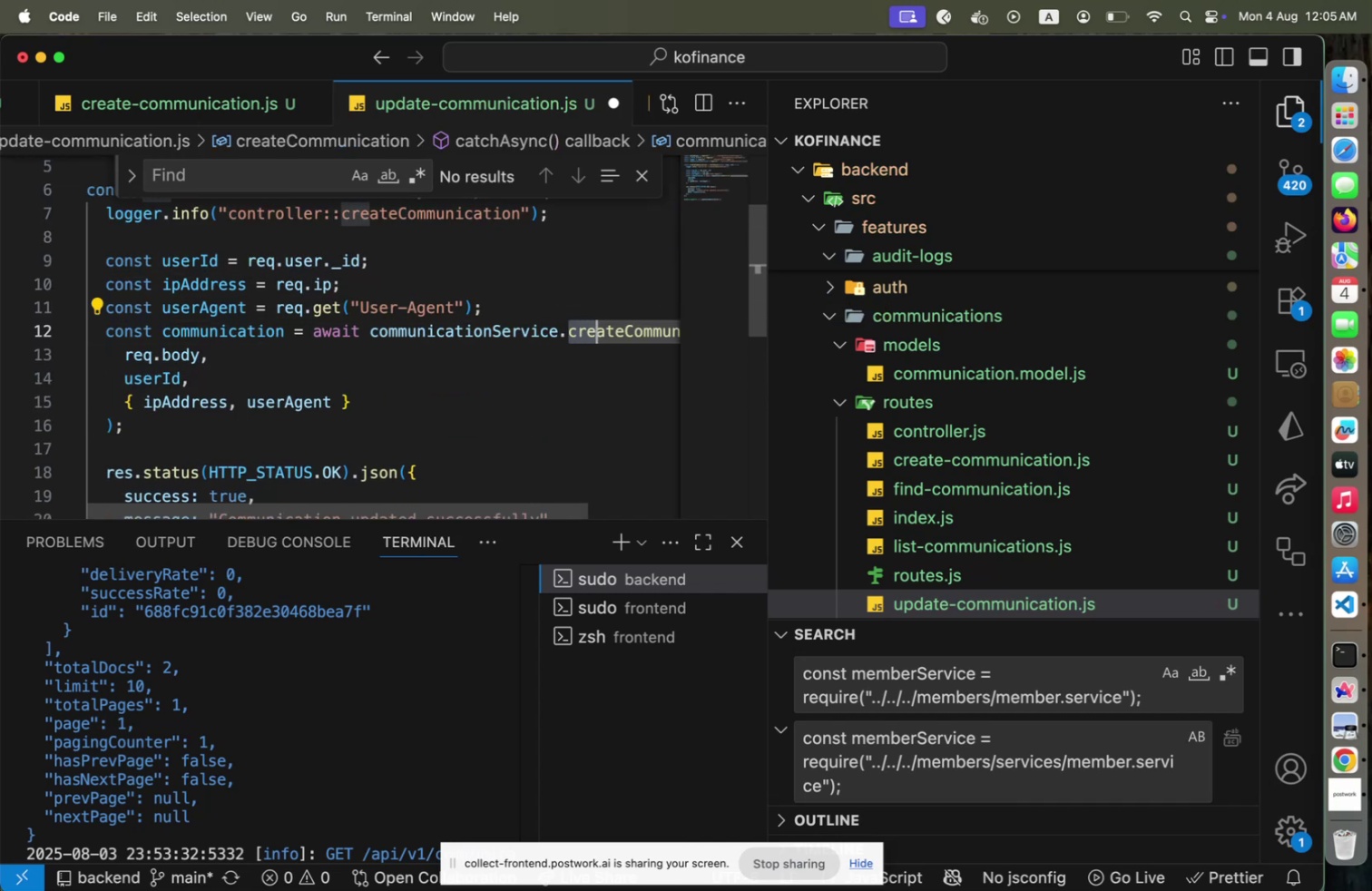 
key(Shift+ArrowRight)
 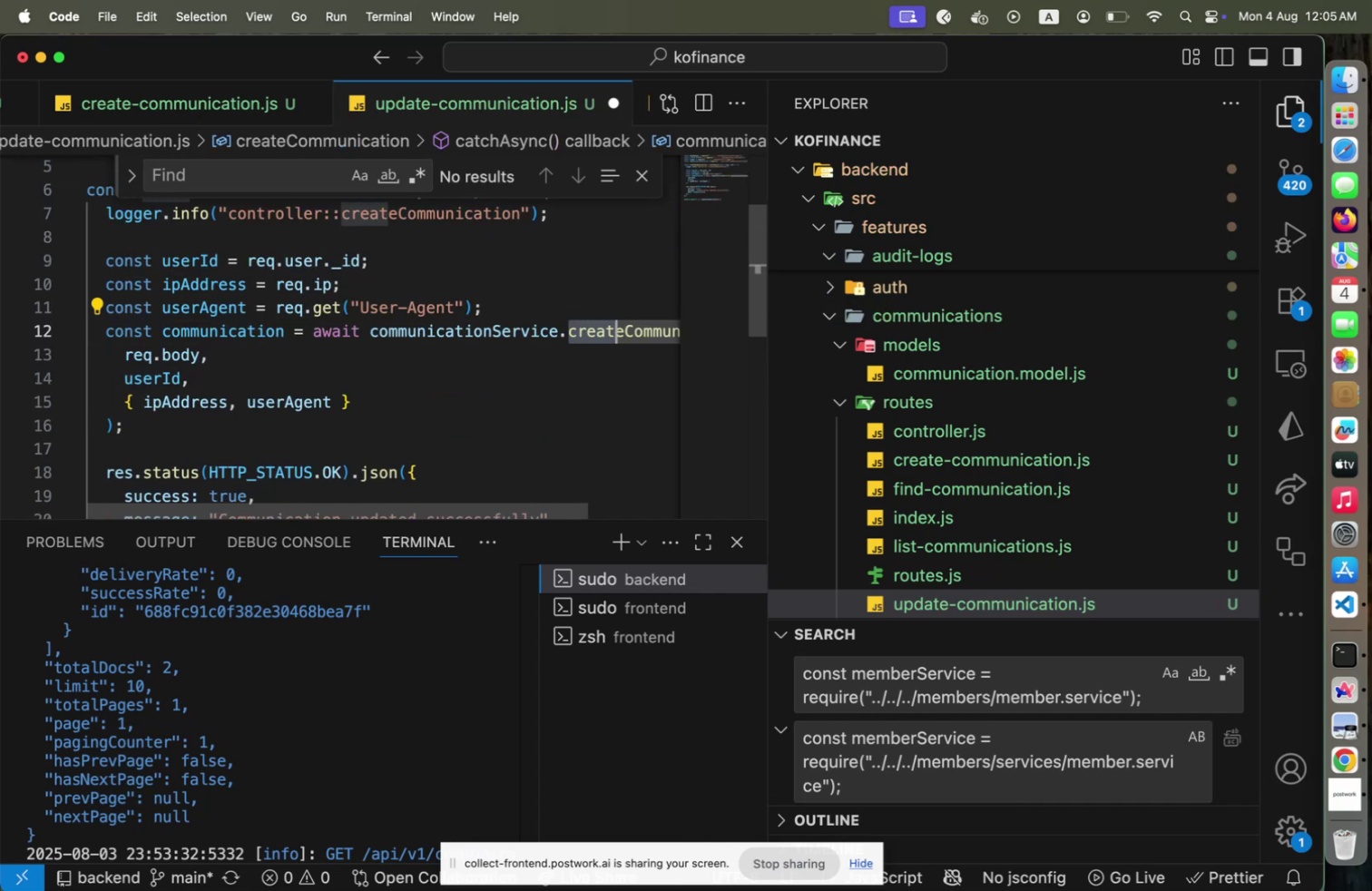 
key(Shift+ArrowRight)
 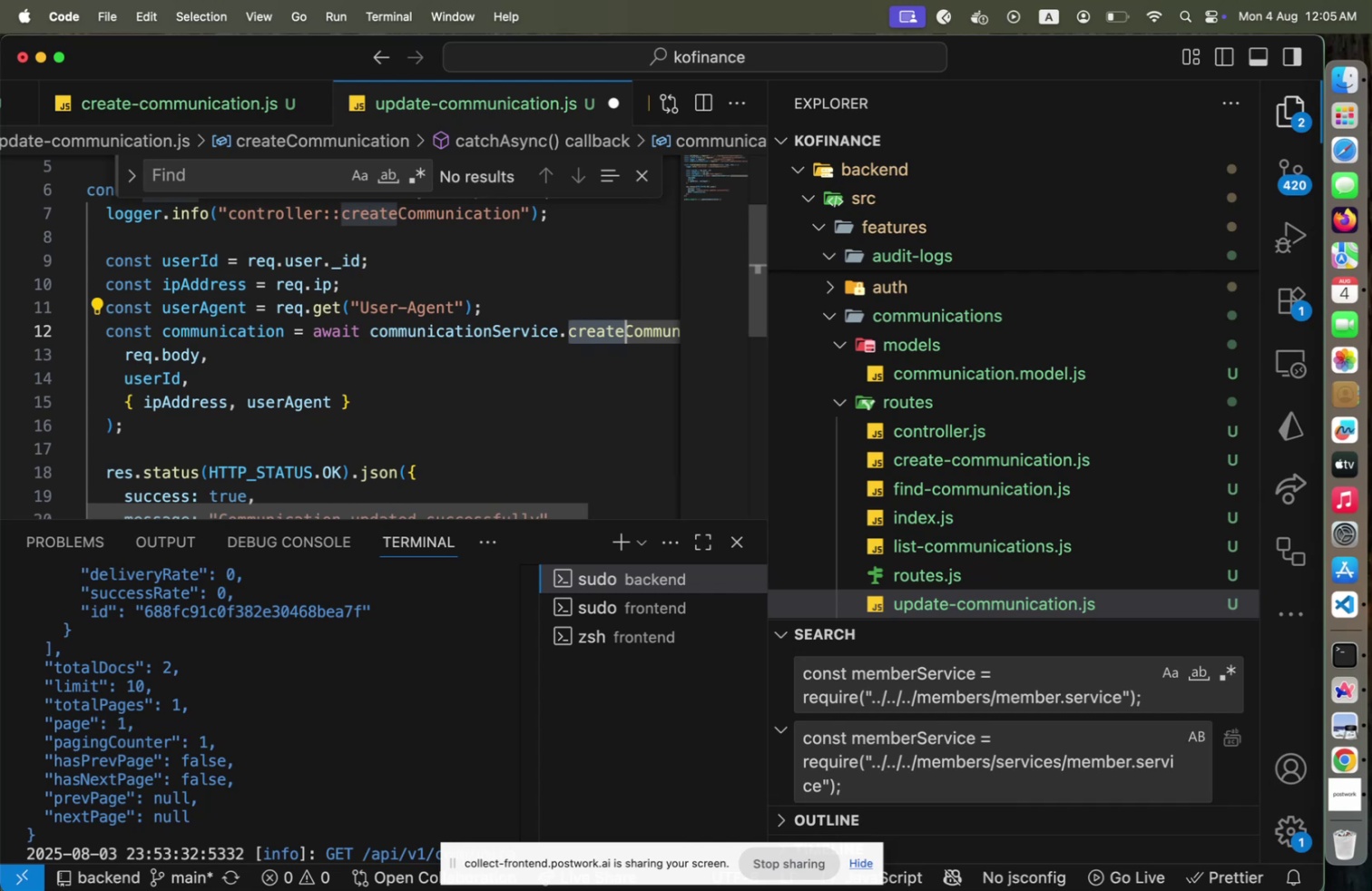 
type(update)
 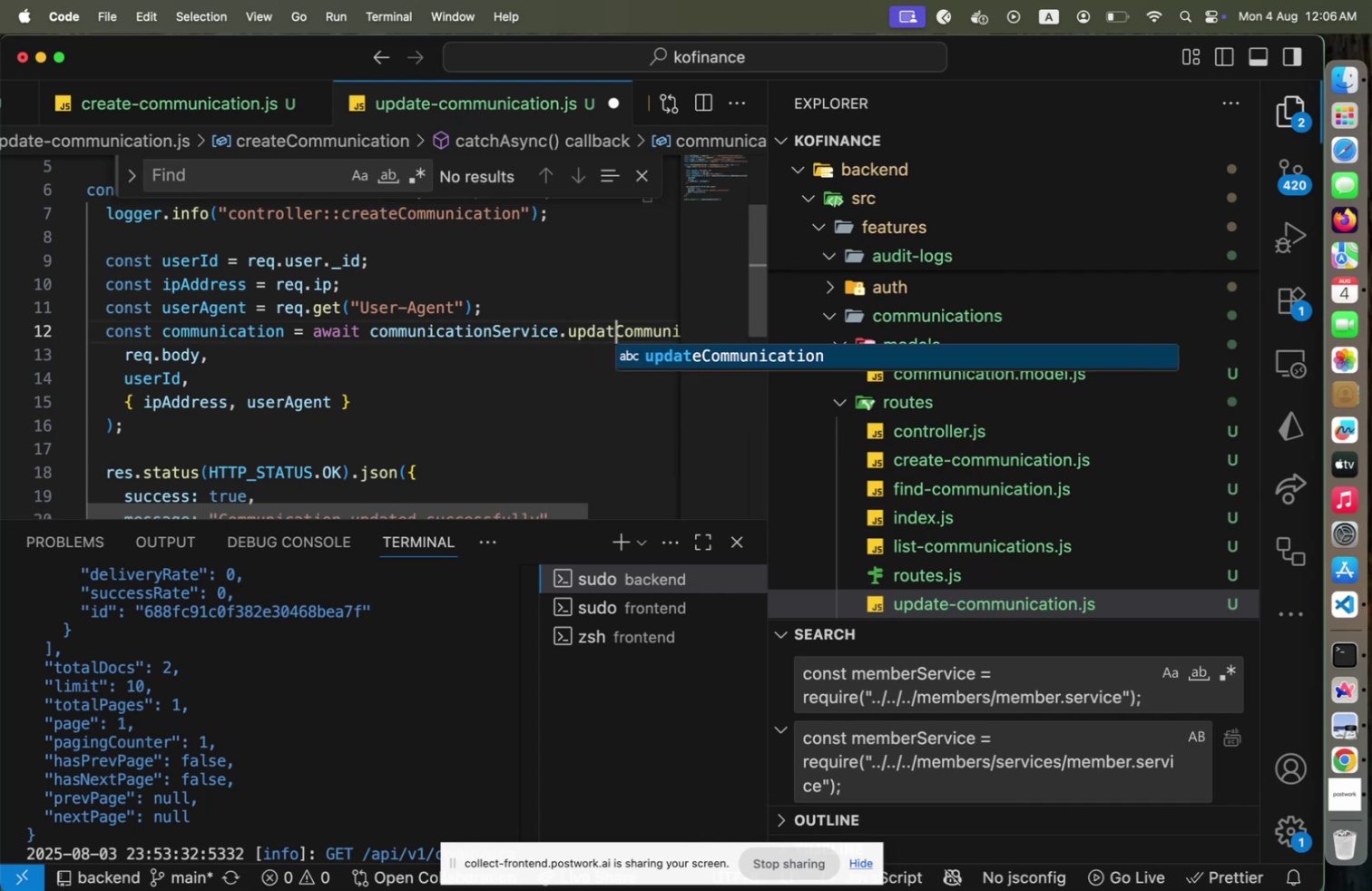 
key(ArrowRight)
 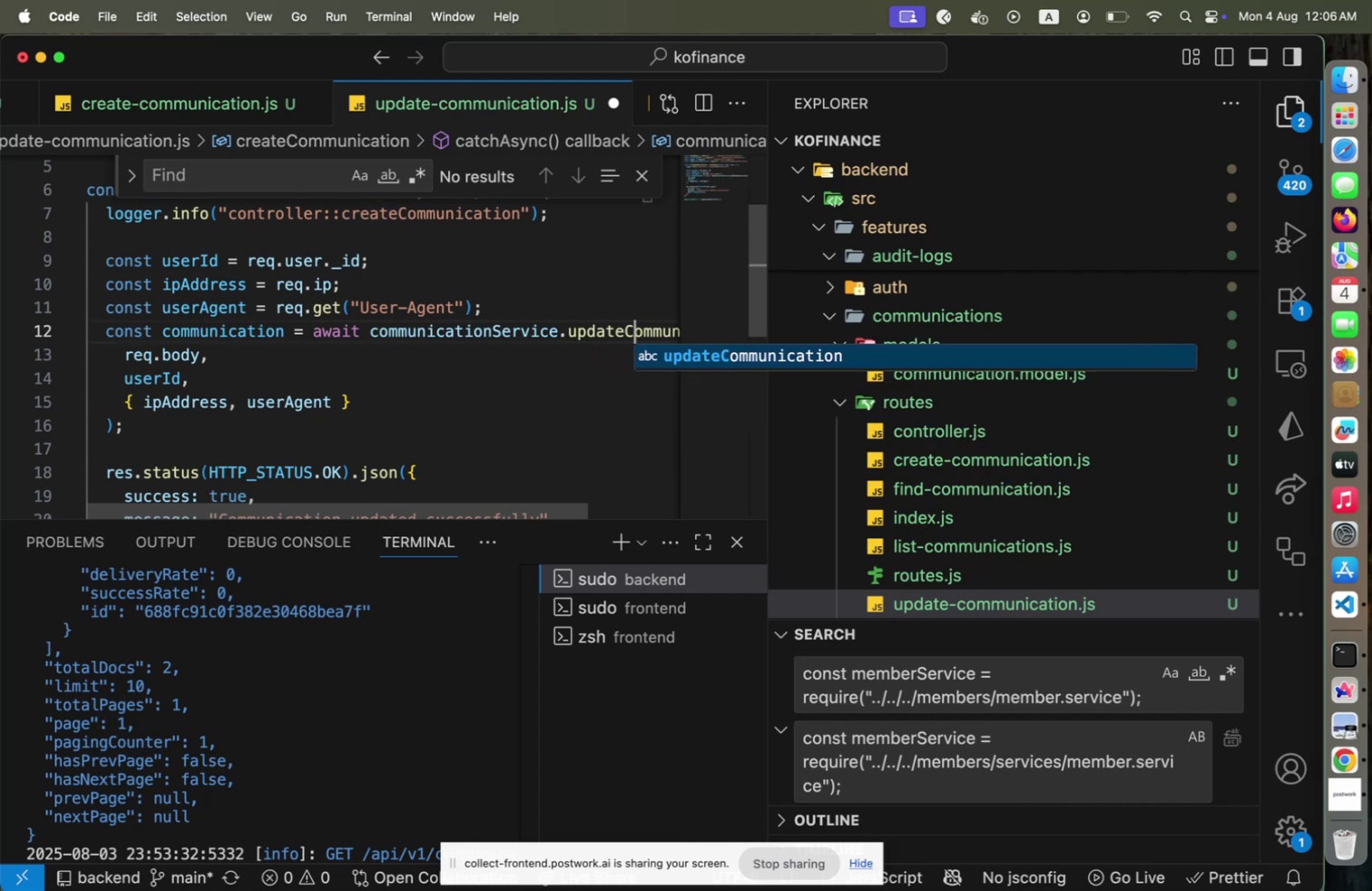 
key(ArrowDown)
 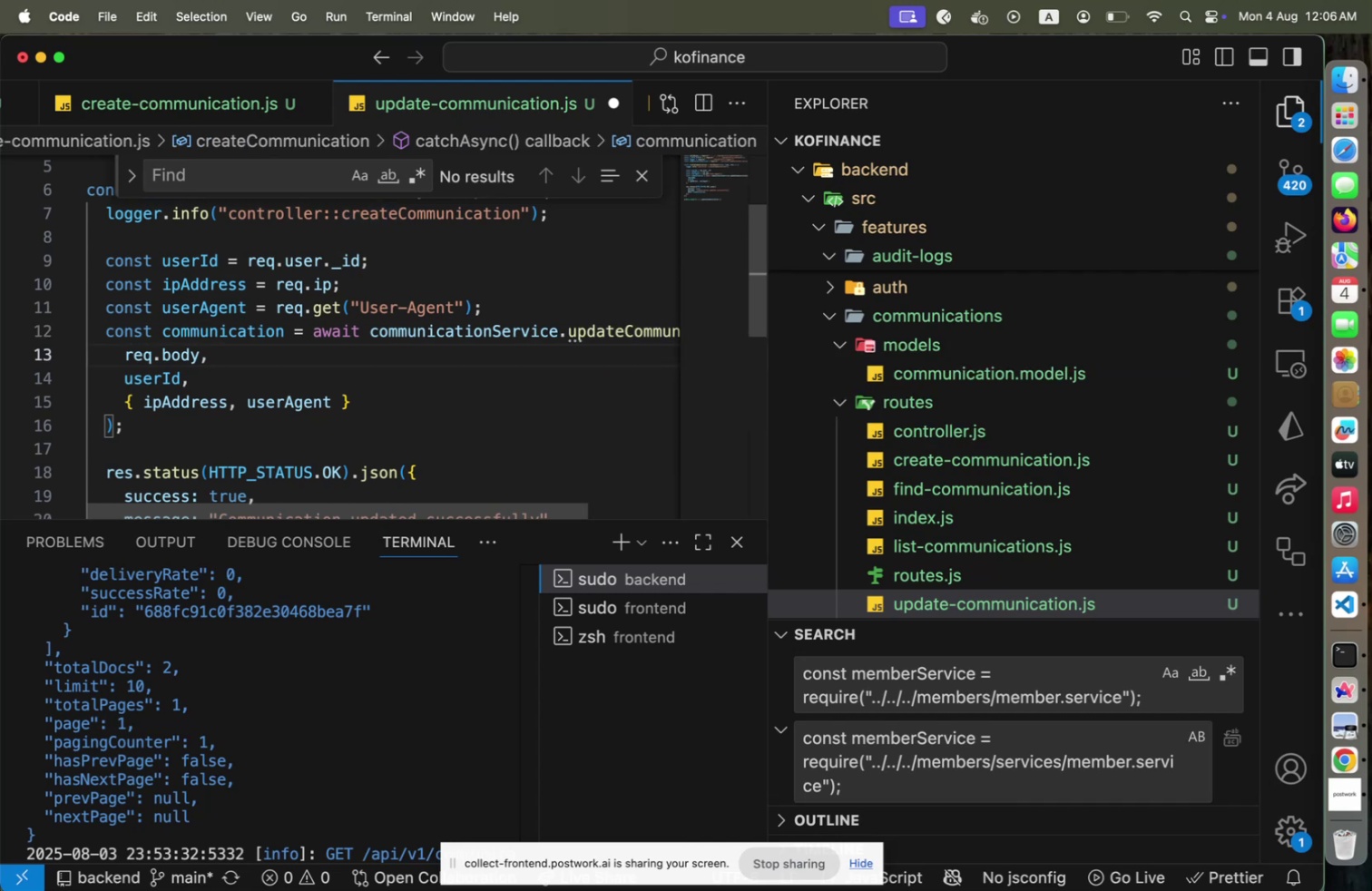 
key(ArrowDown)
 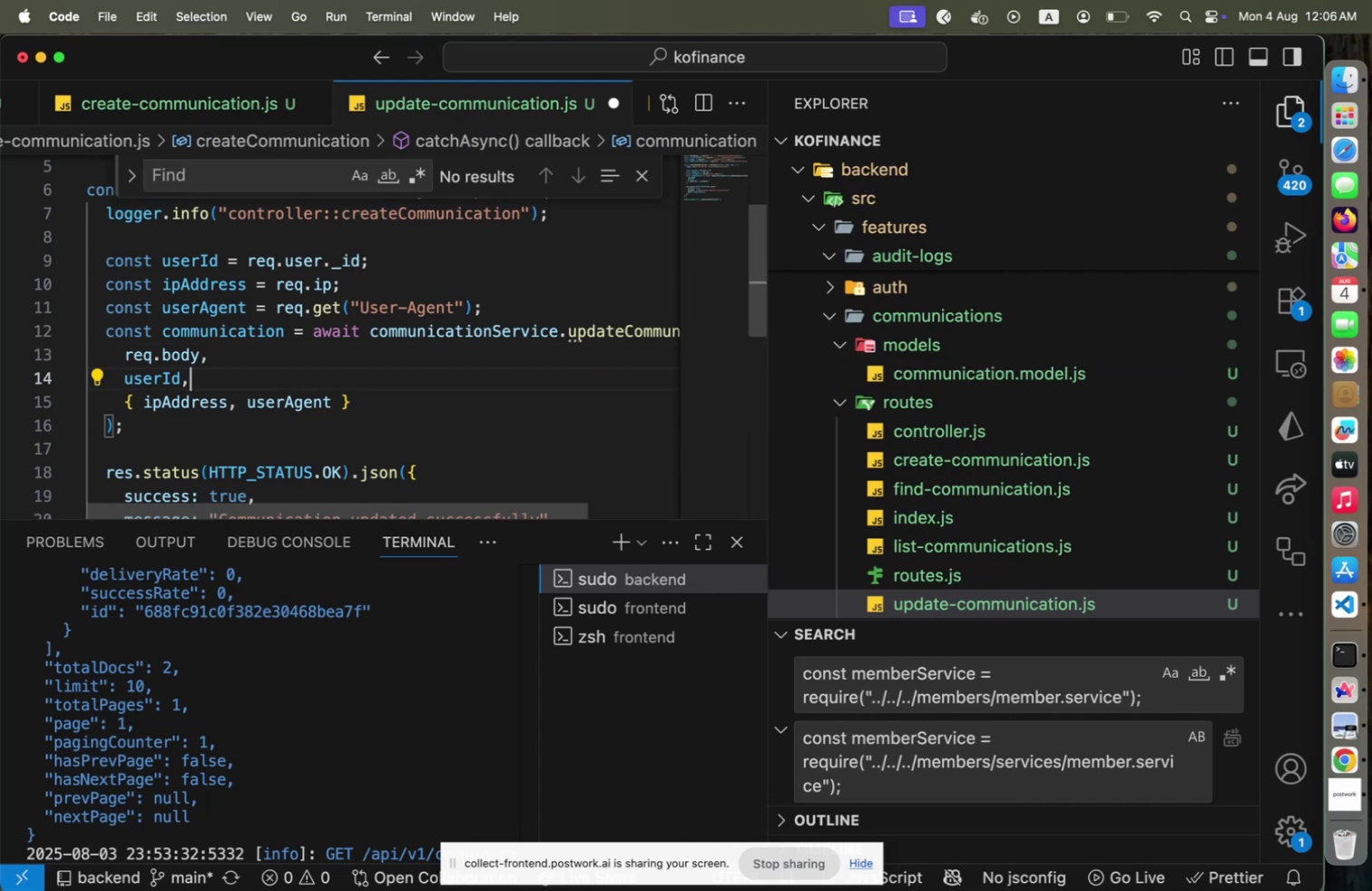 
key(Alt+ArrowUp)
 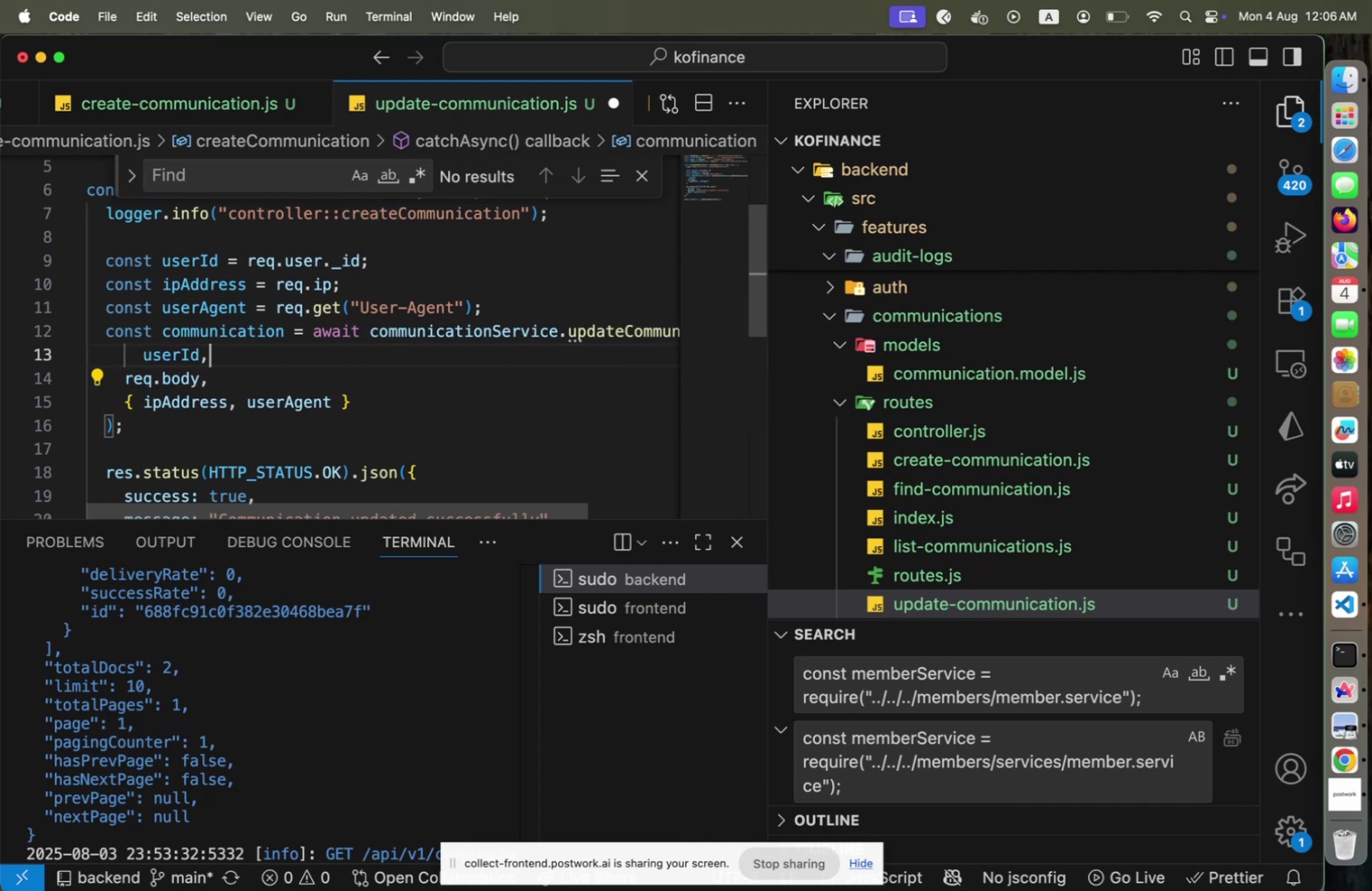 
key(Alt+ArrowDown)
 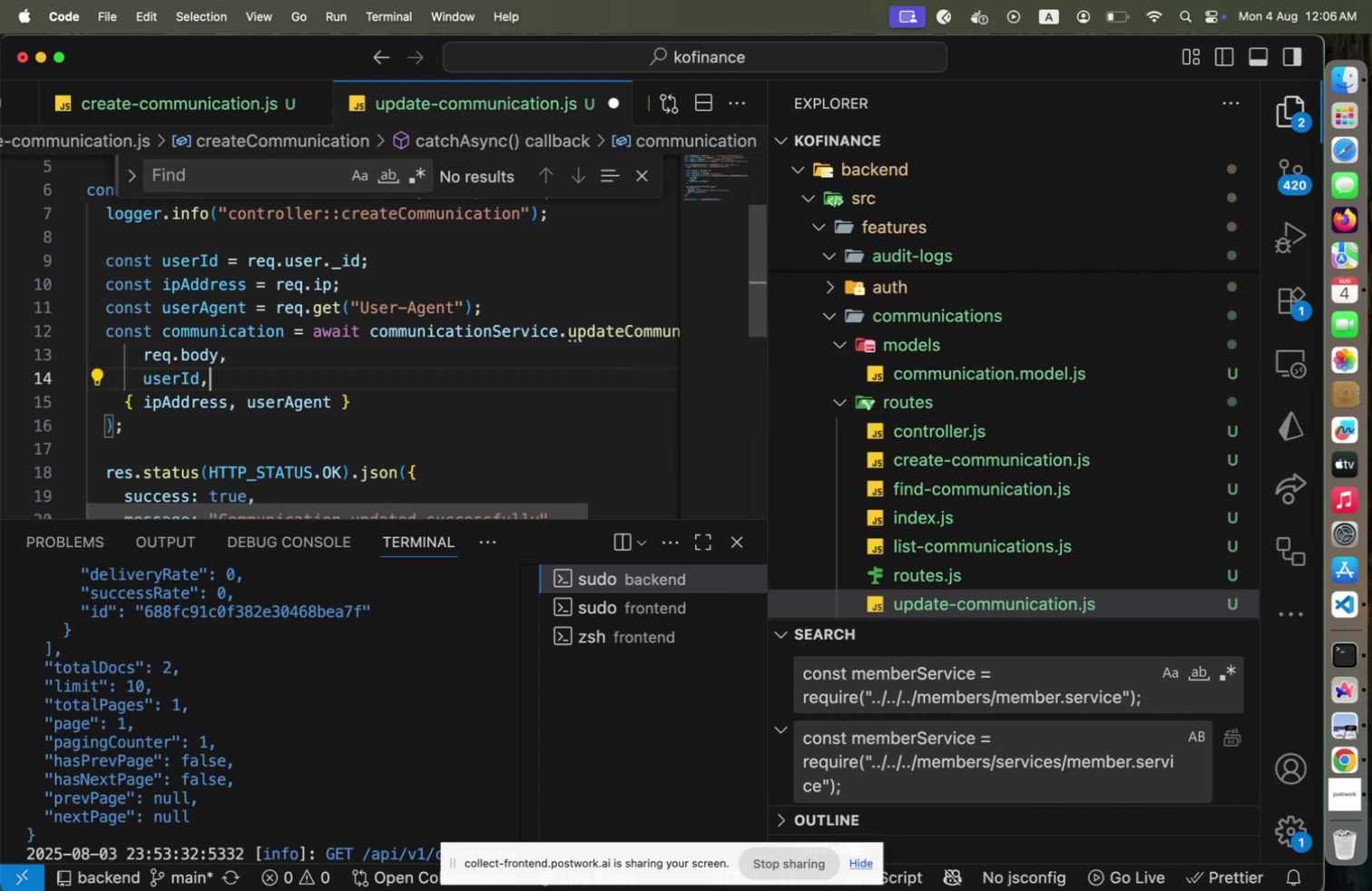 
key(ArrowUp)
 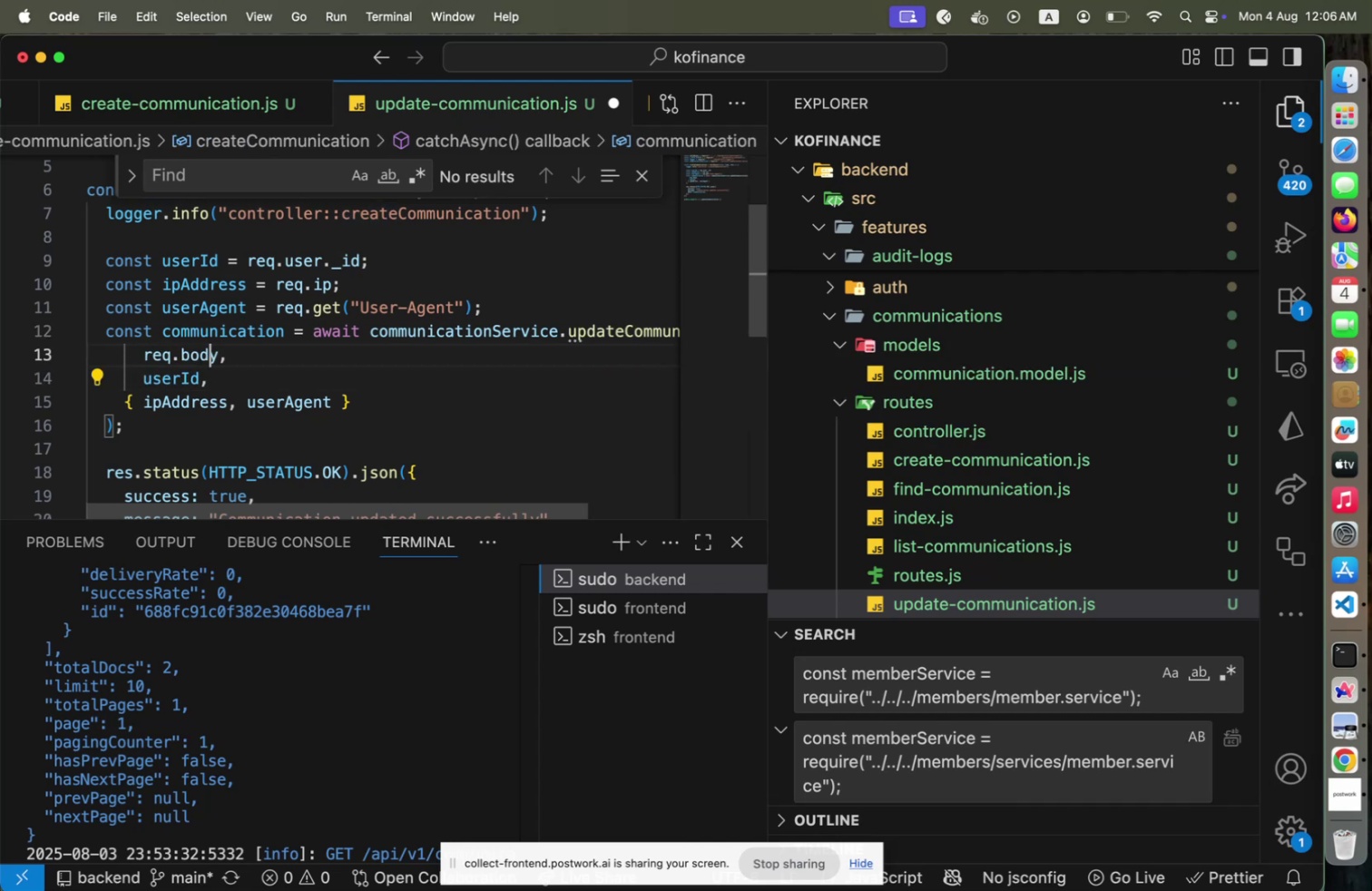 
key(ArrowUp)
 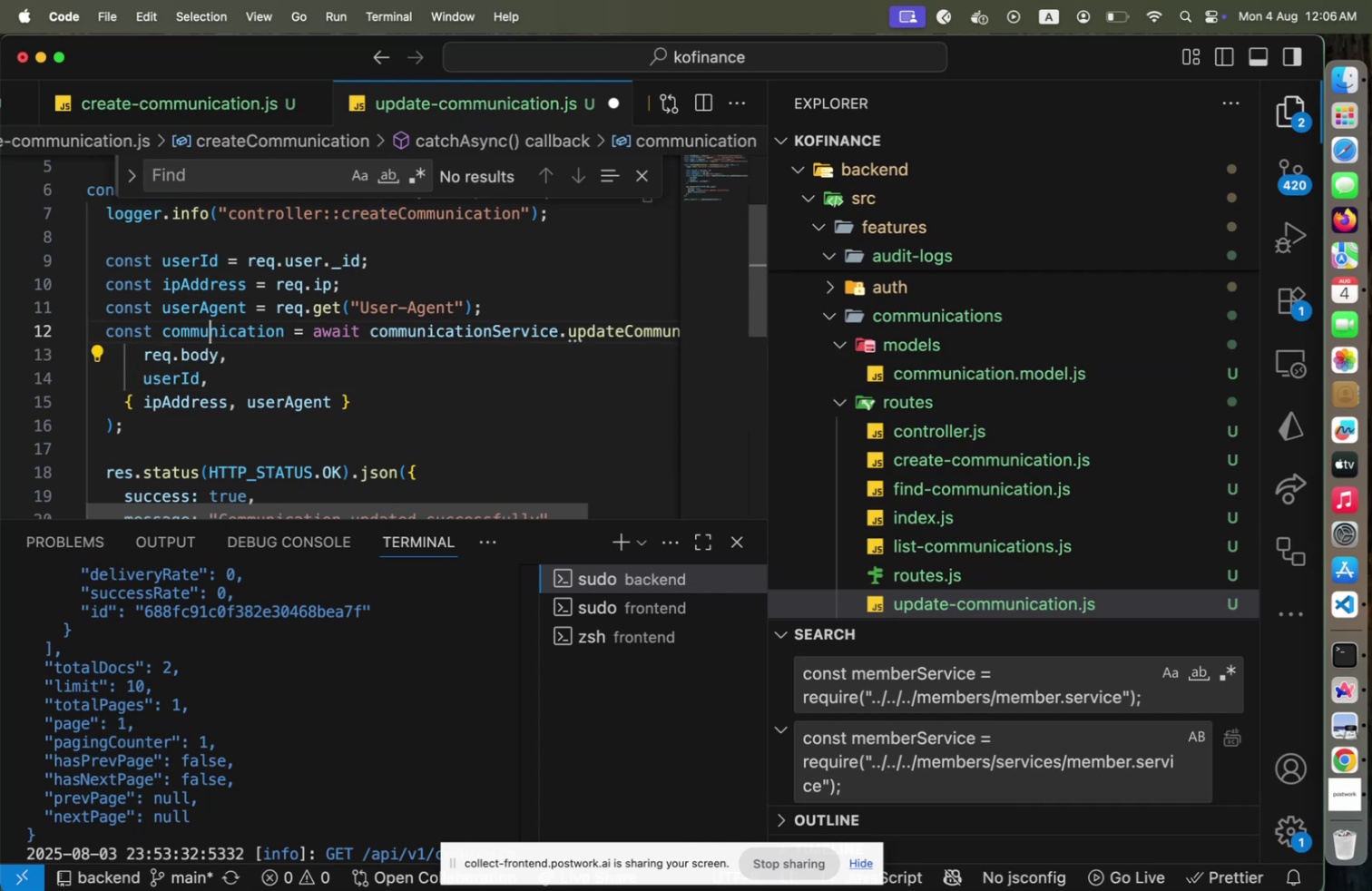 
key(End)
 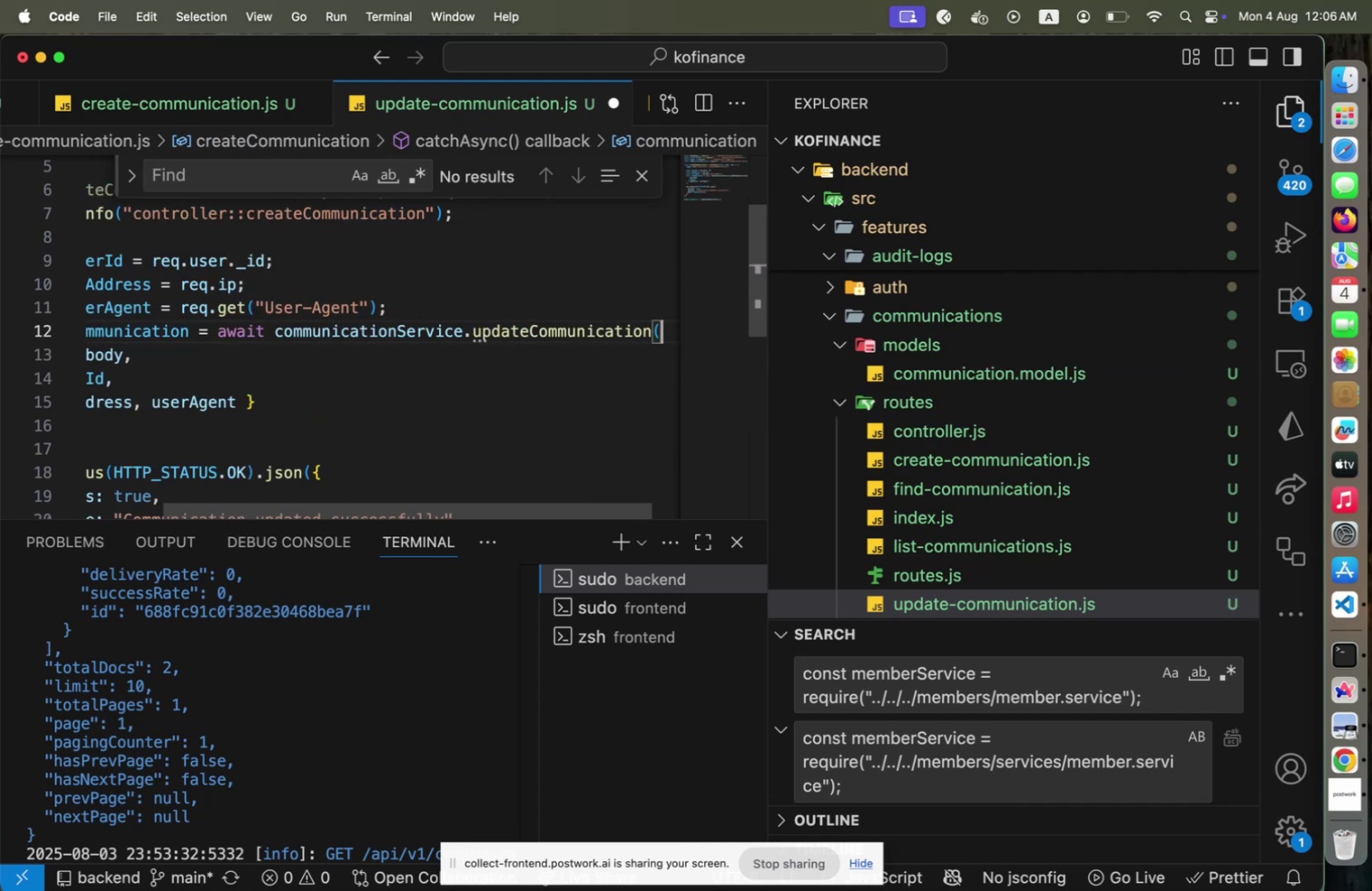 
key(Enter)
 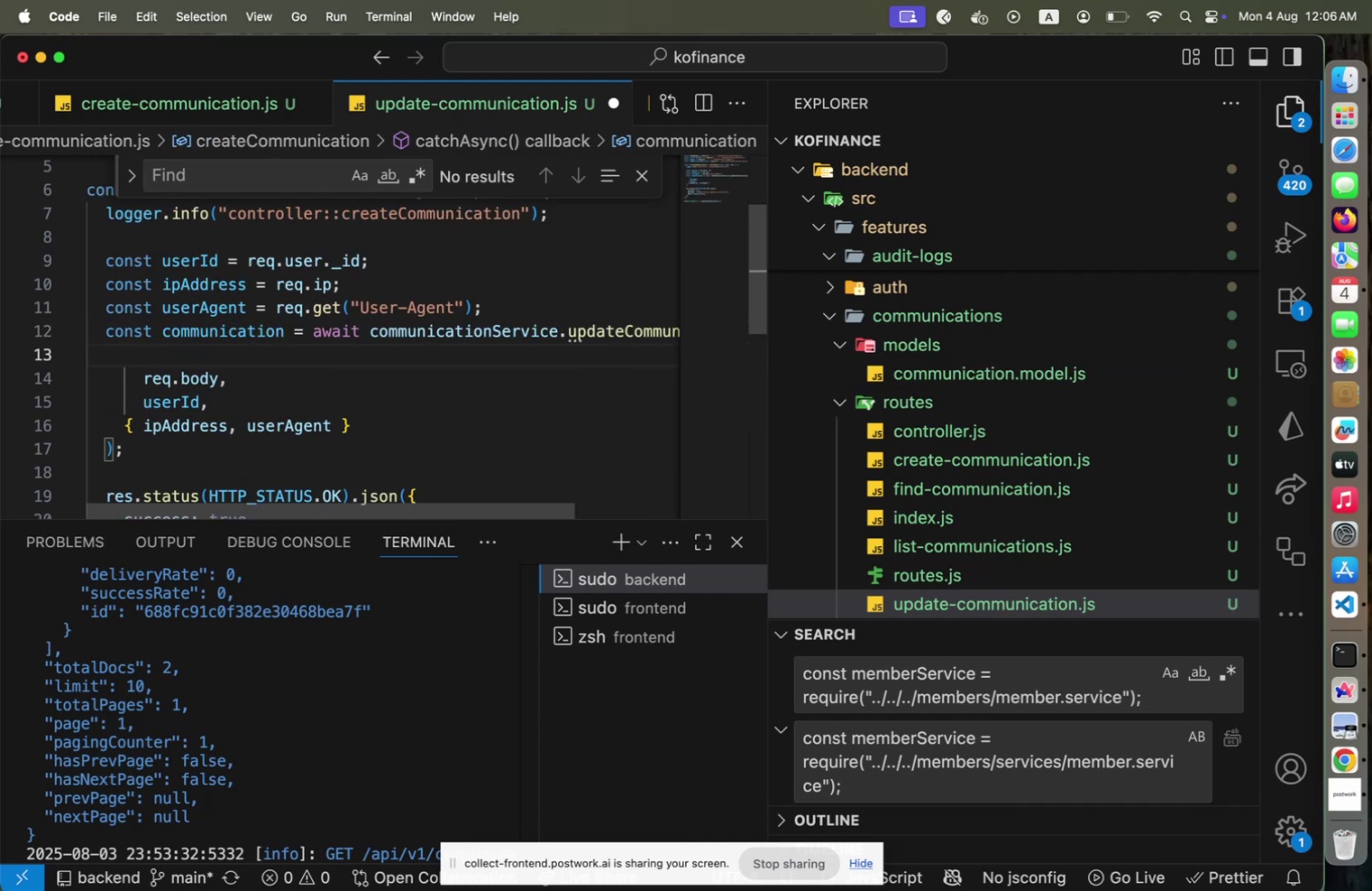 
key(ArrowUp)
 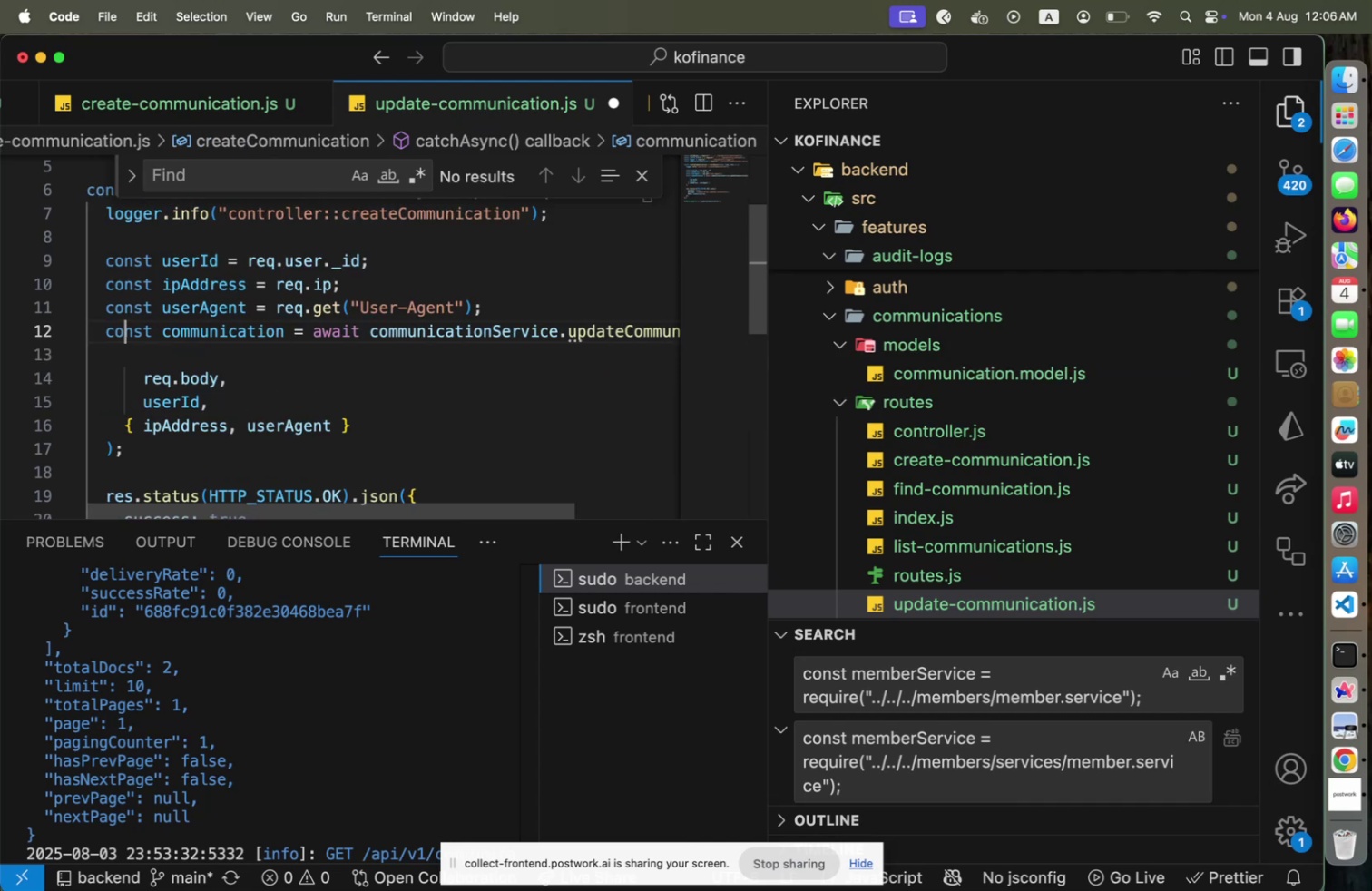 
key(ArrowUp)
 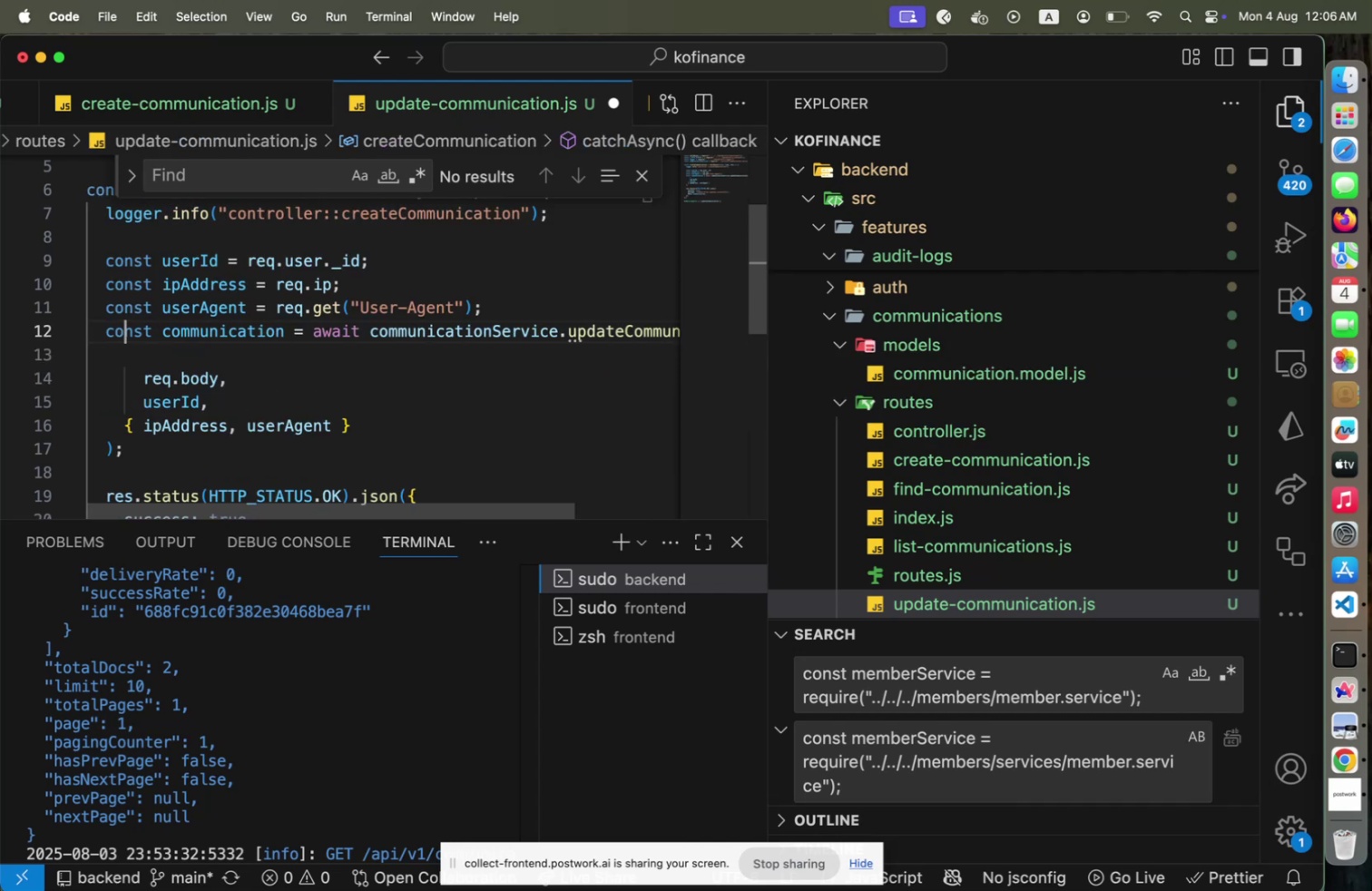 
key(ArrowUp)
 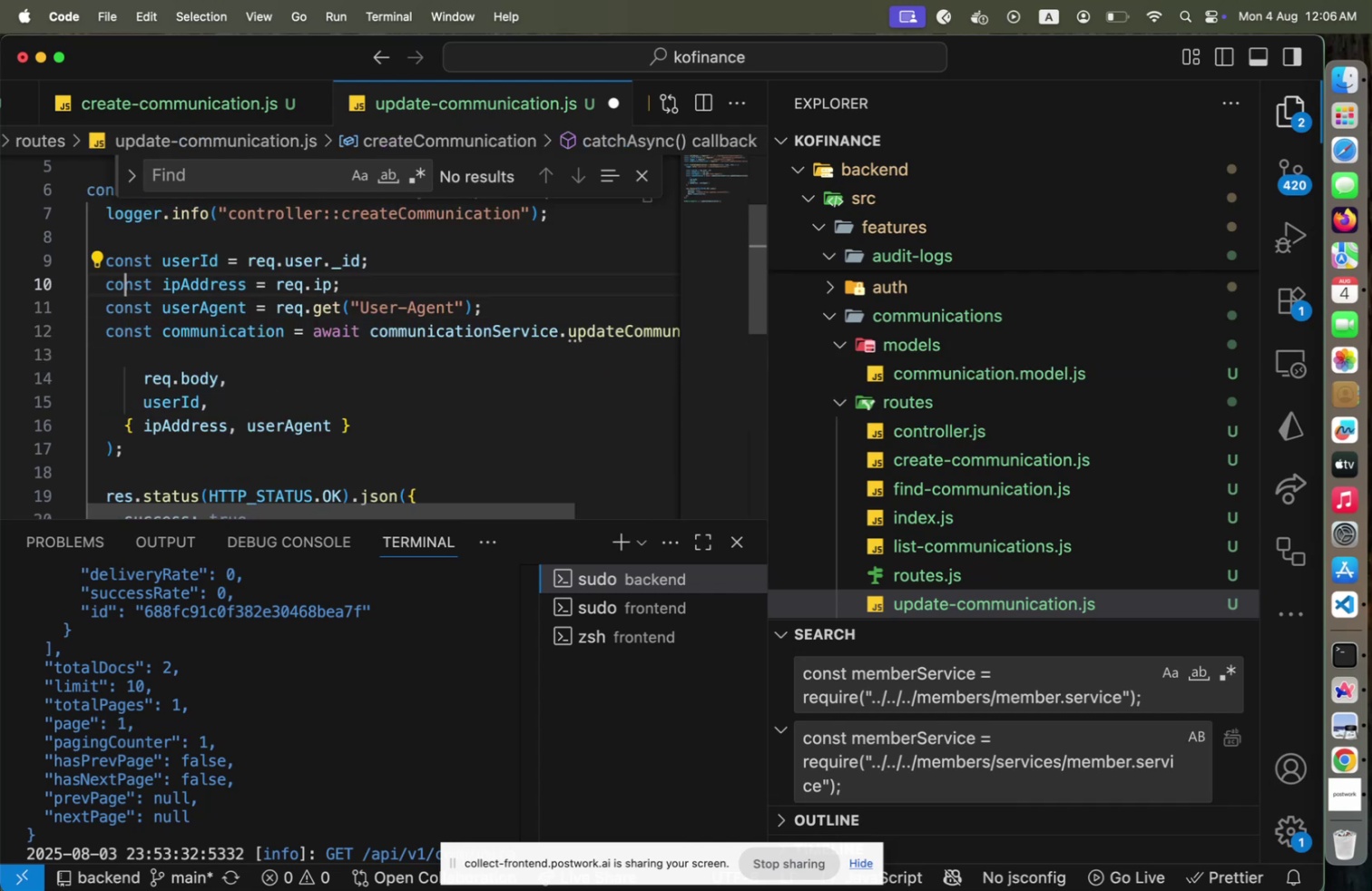 
hold_key(key=ArrowRight, duration=0.75)
 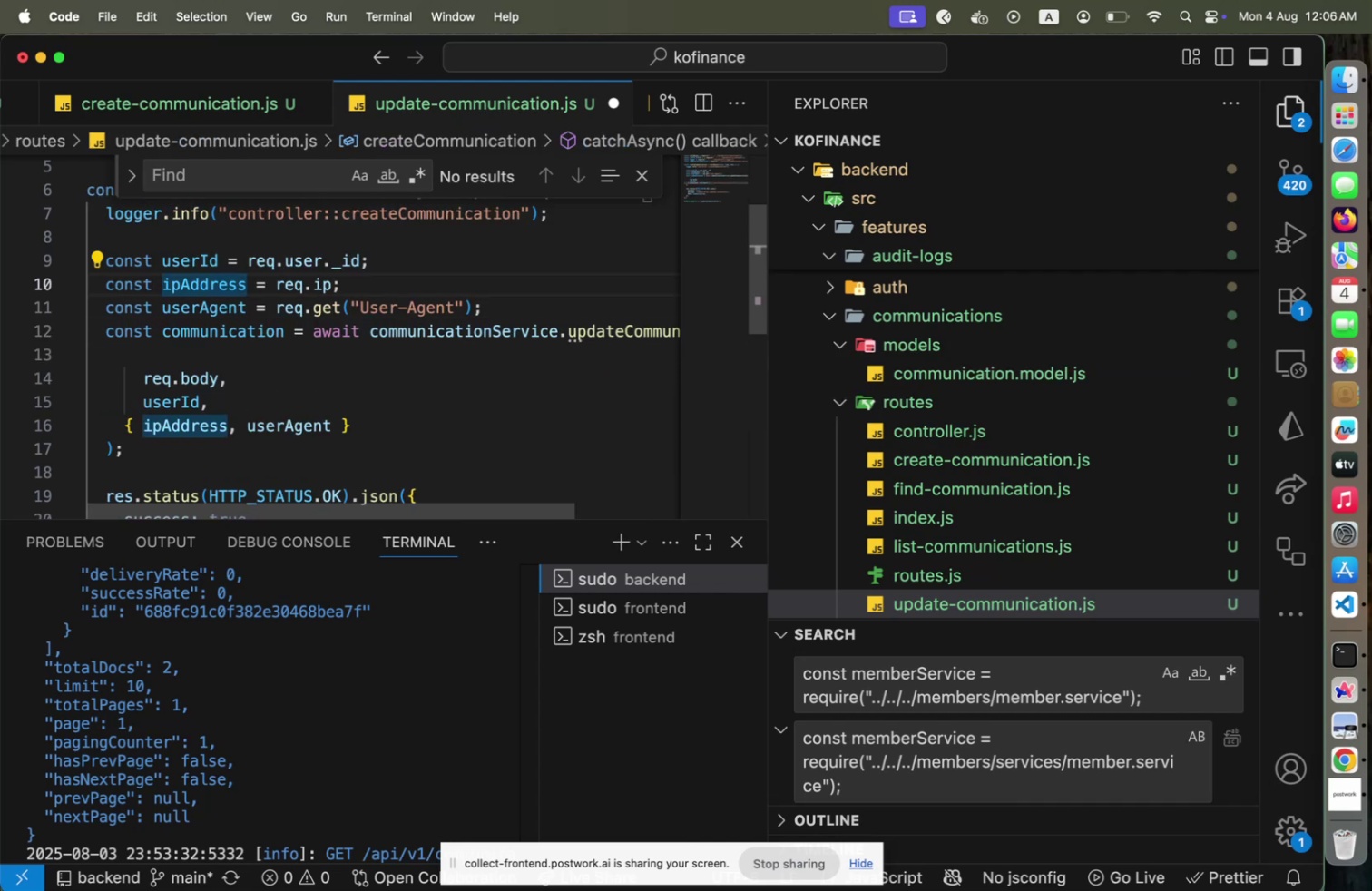 
key(ArrowRight)
 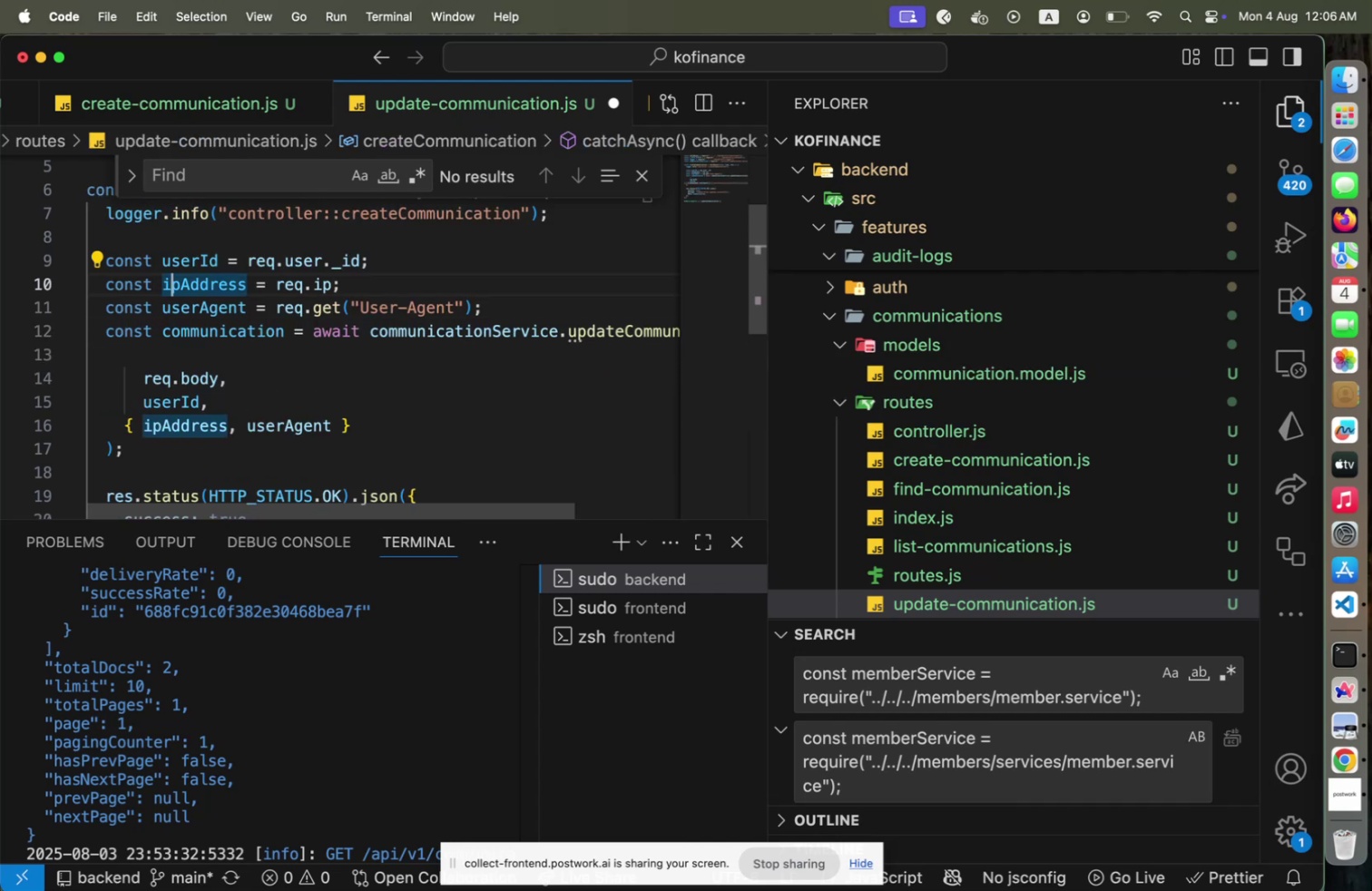 
key(ArrowUp)
 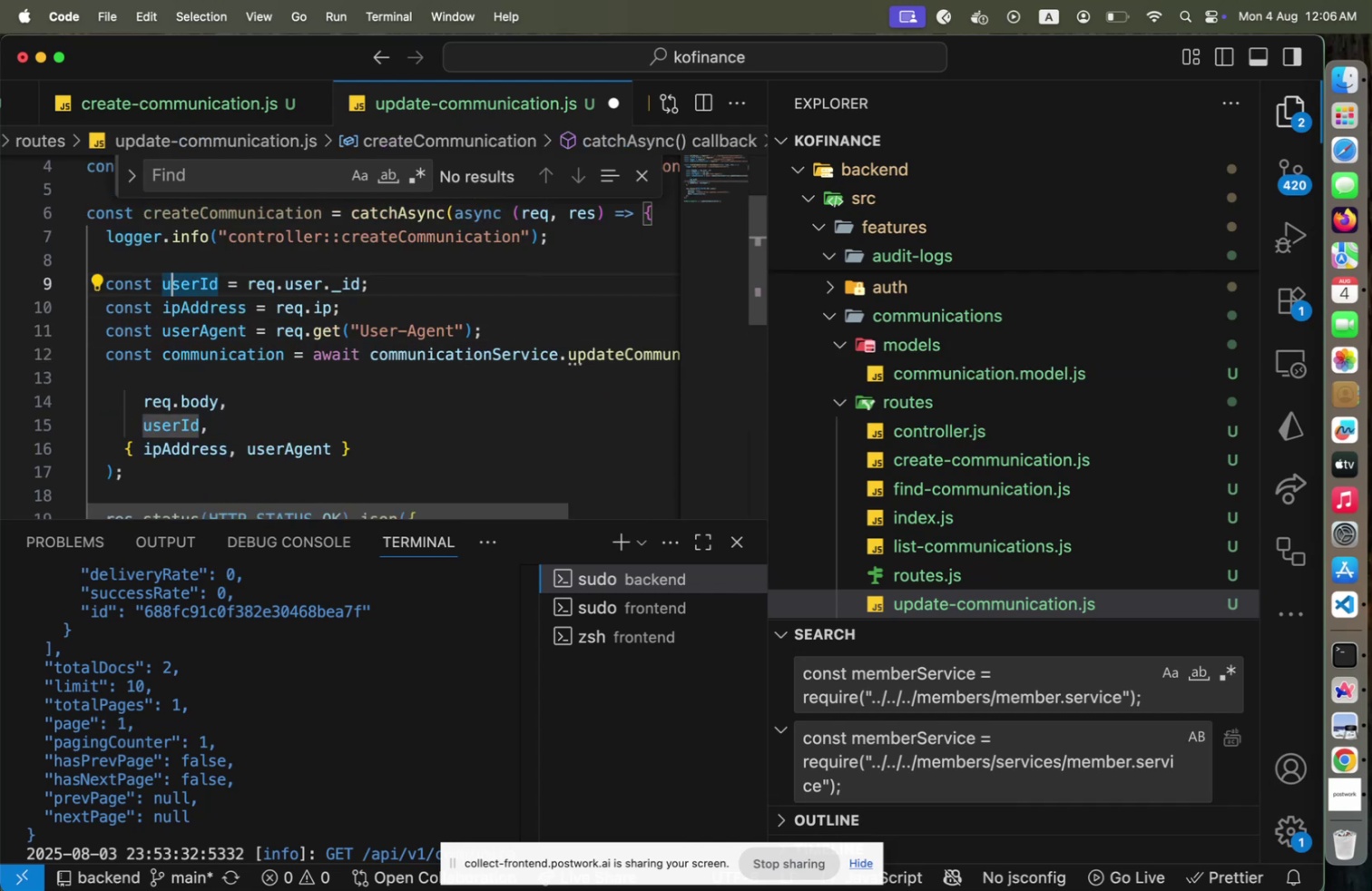 
key(End)
 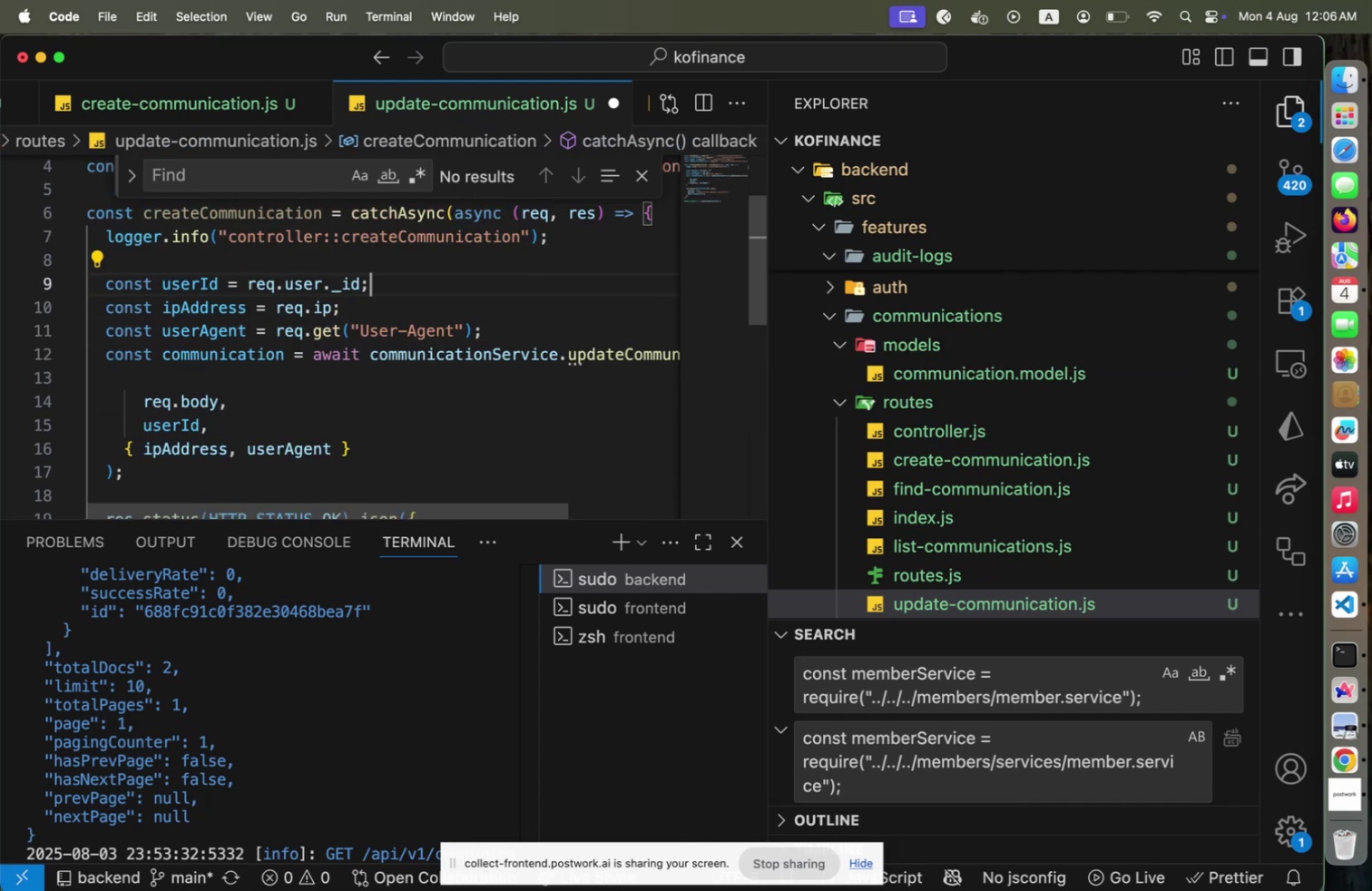 
key(Enter)
 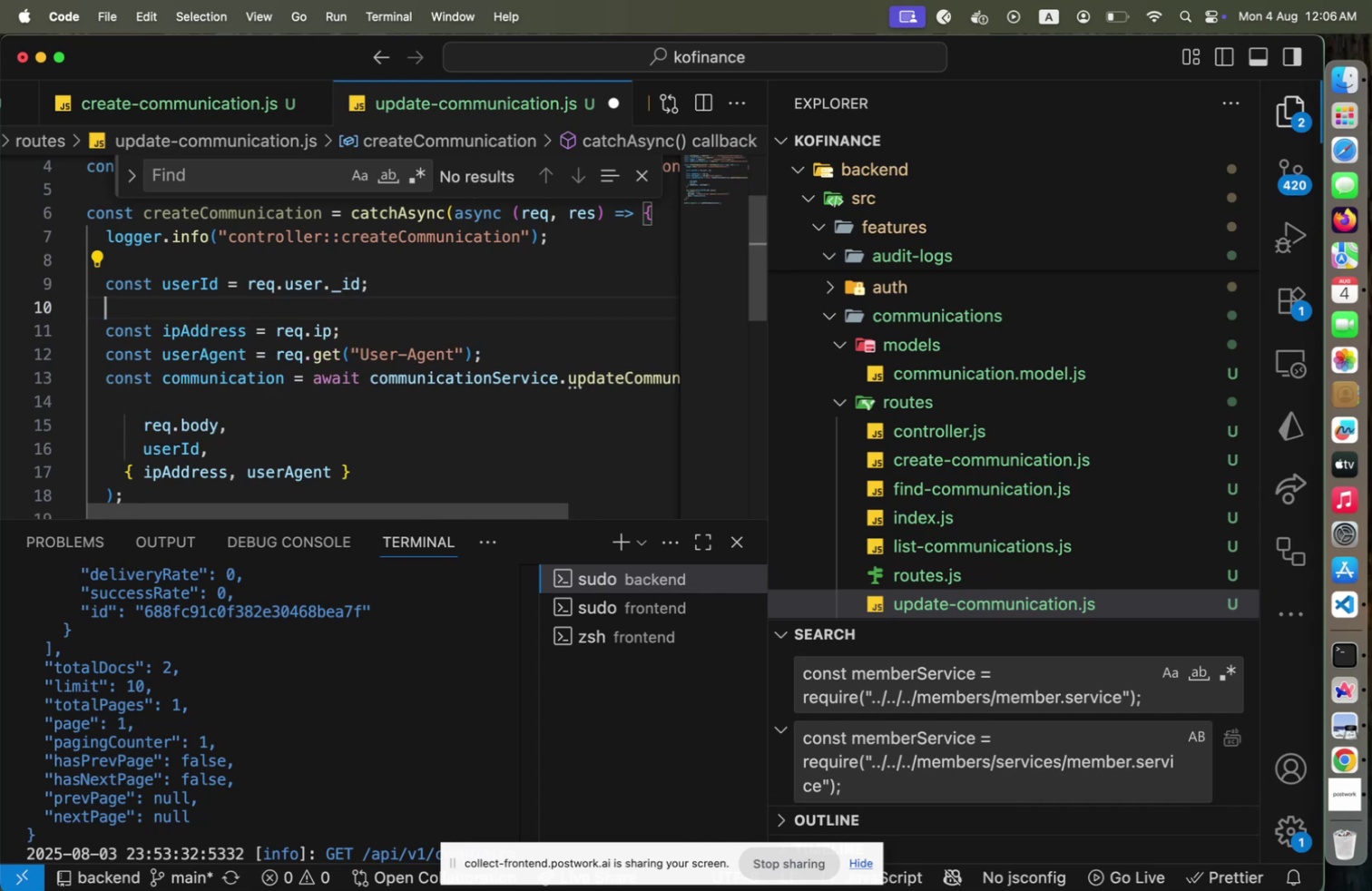 
type(const commu)
 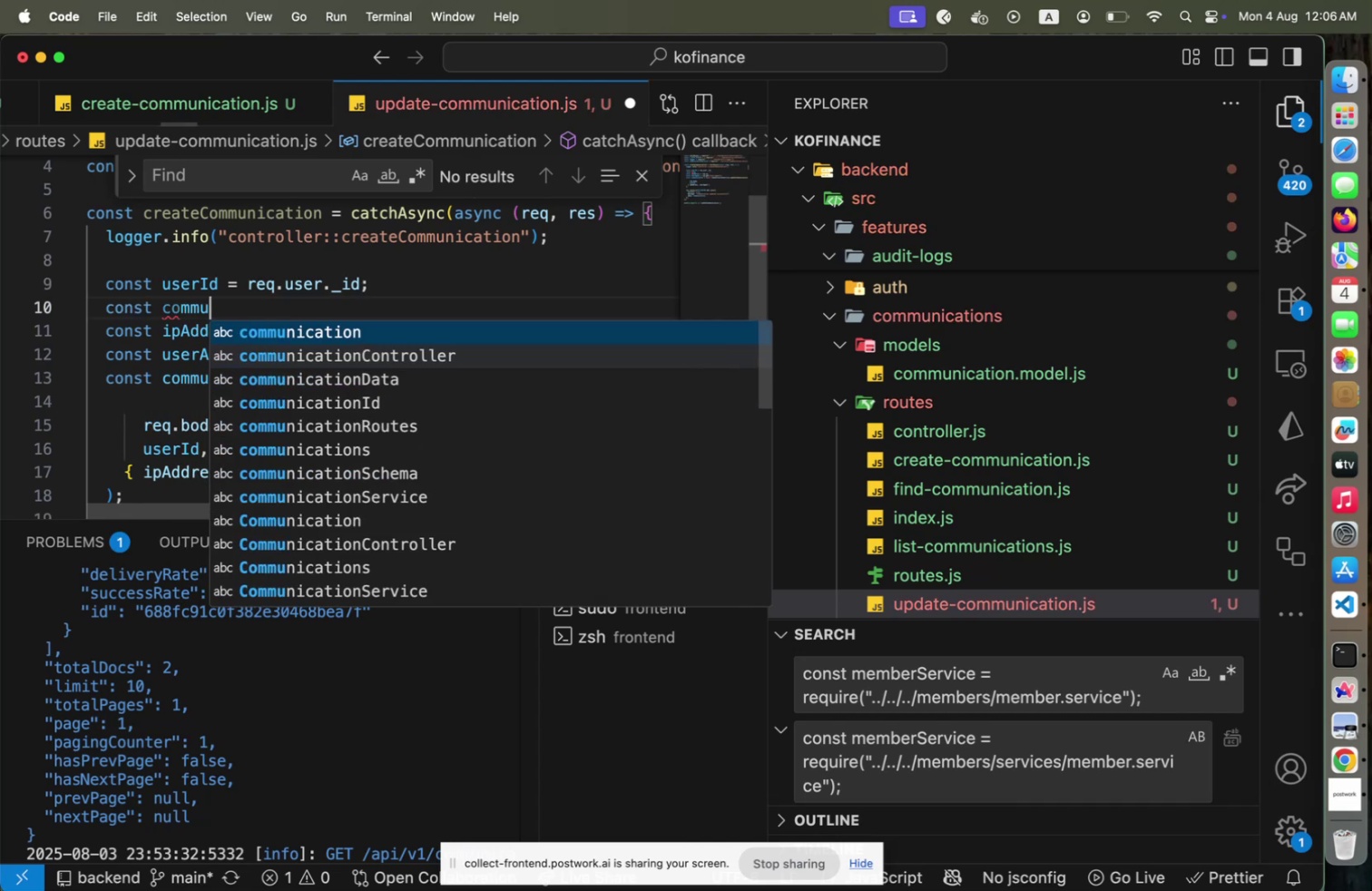 
key(Enter)
 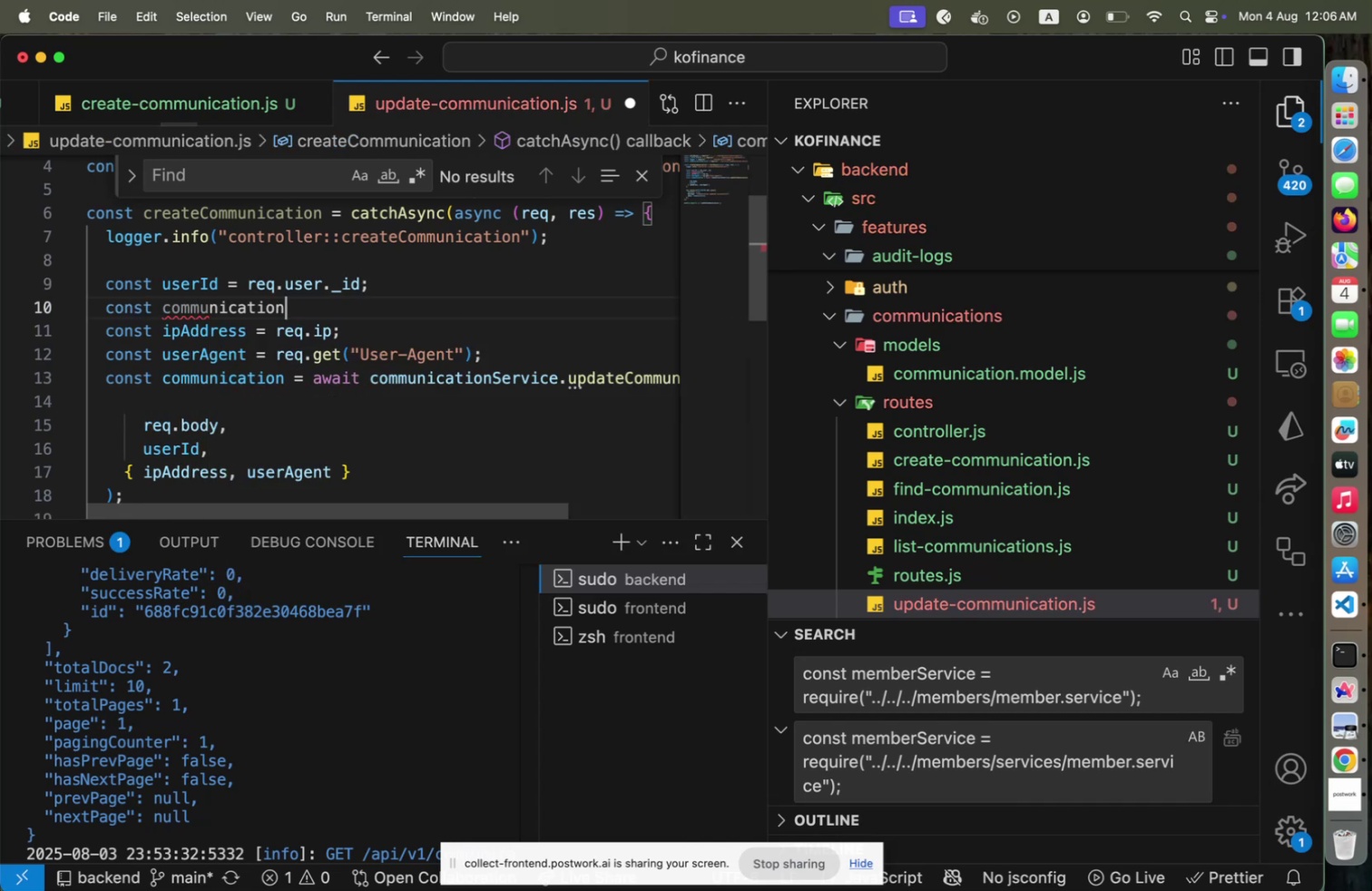 
type(Id = req.params.com)
 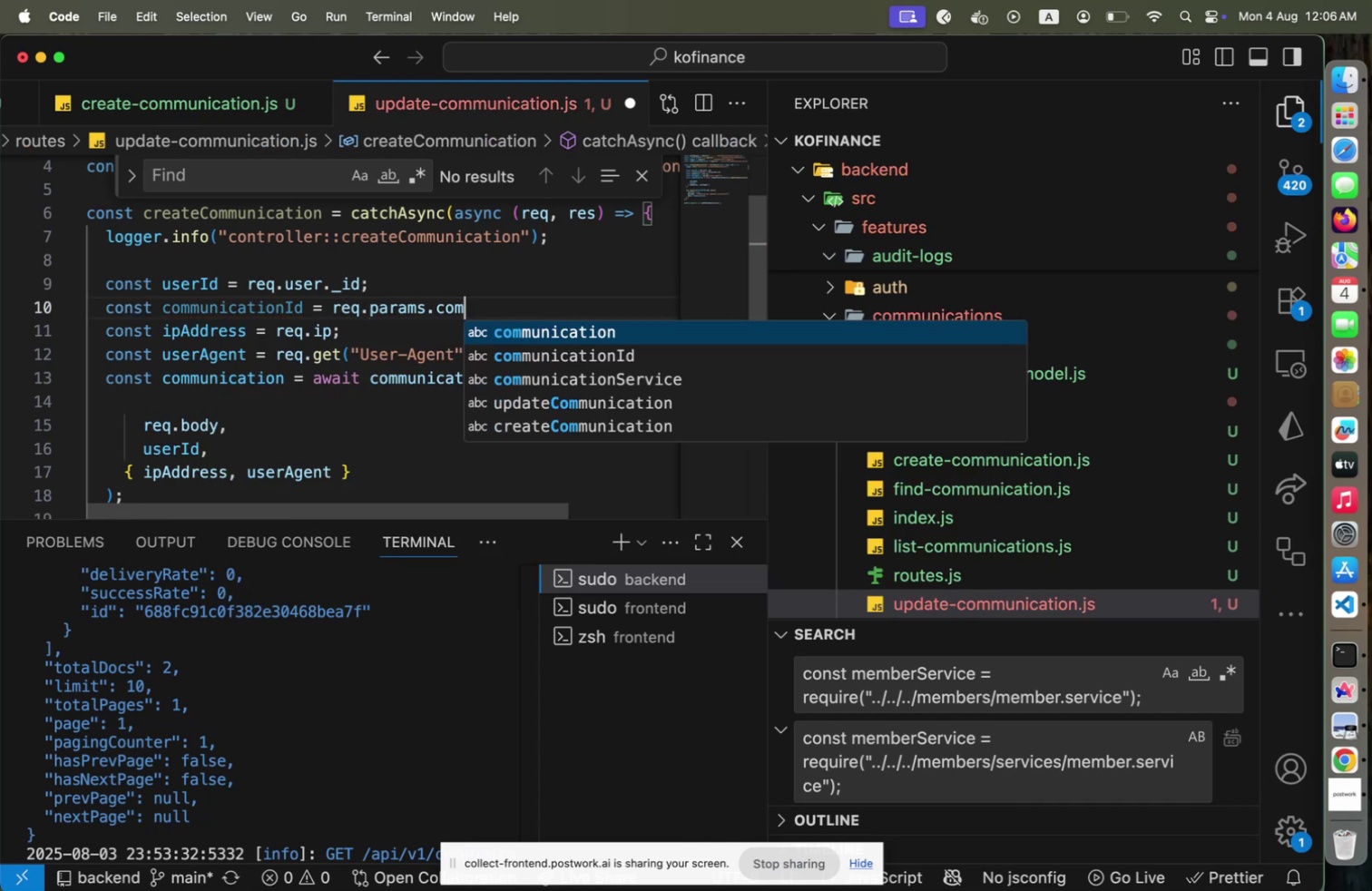 
key(ArrowDown)
 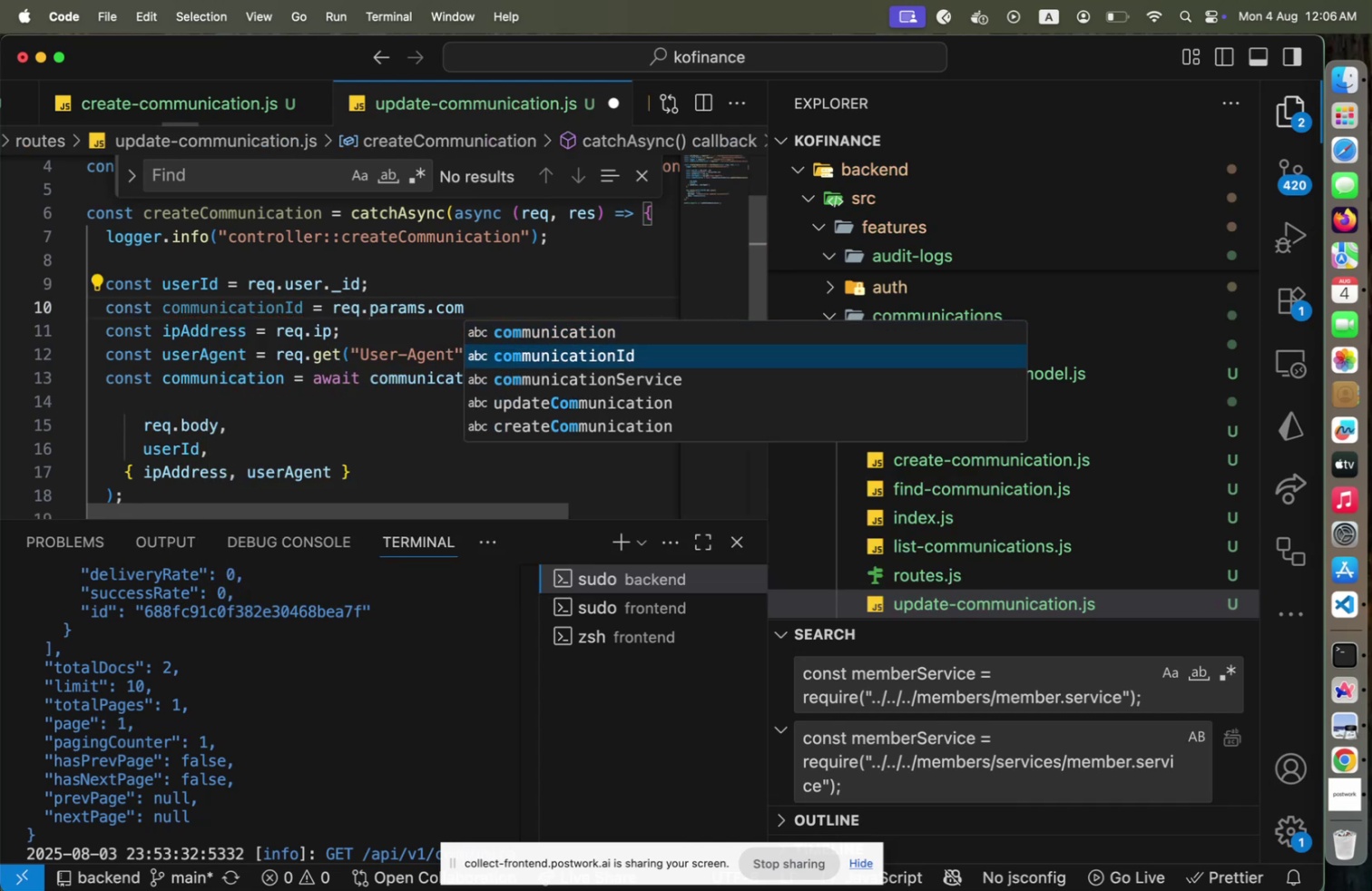 
key(Enter)
 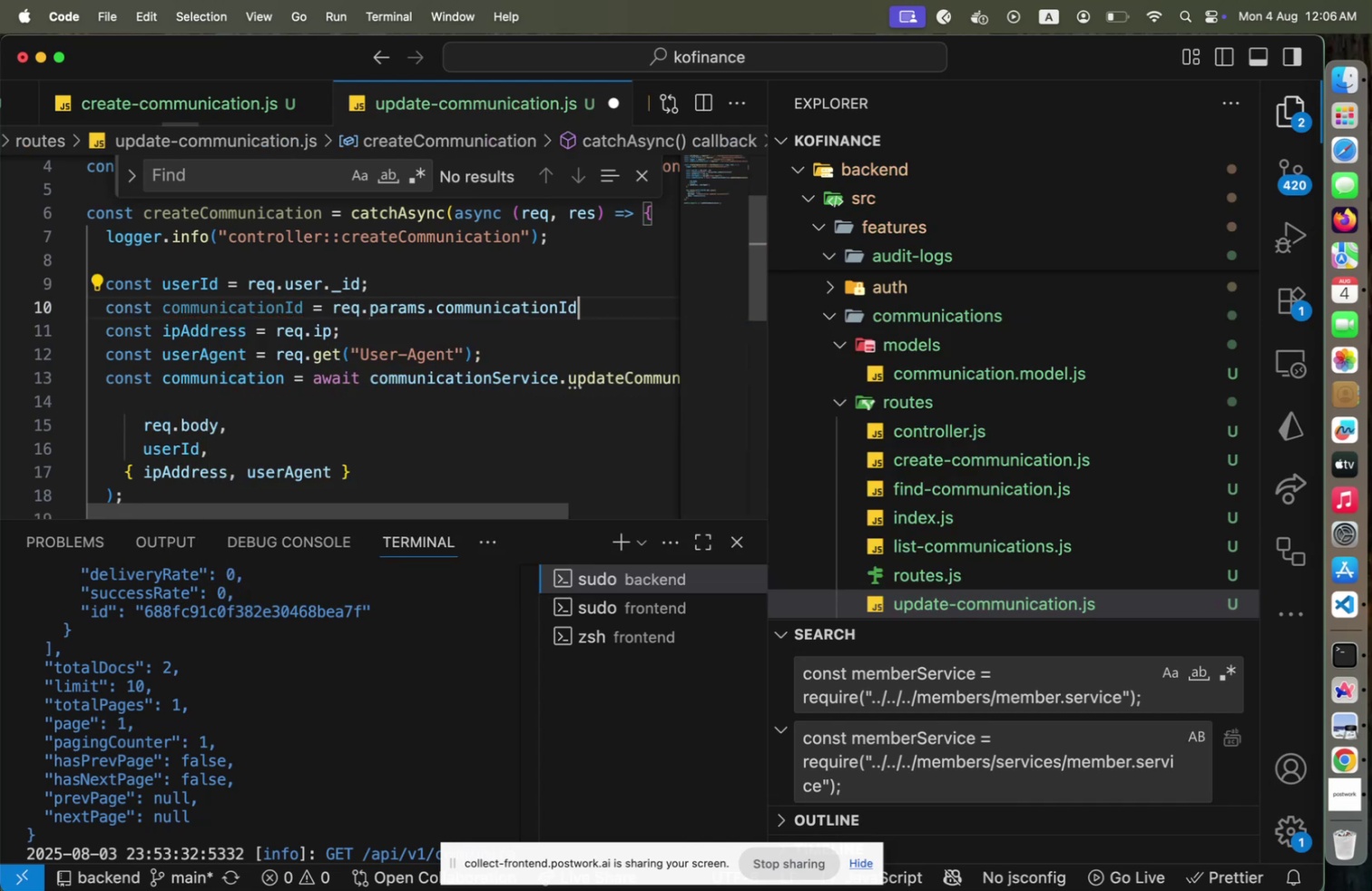 
key(Semicolon)
 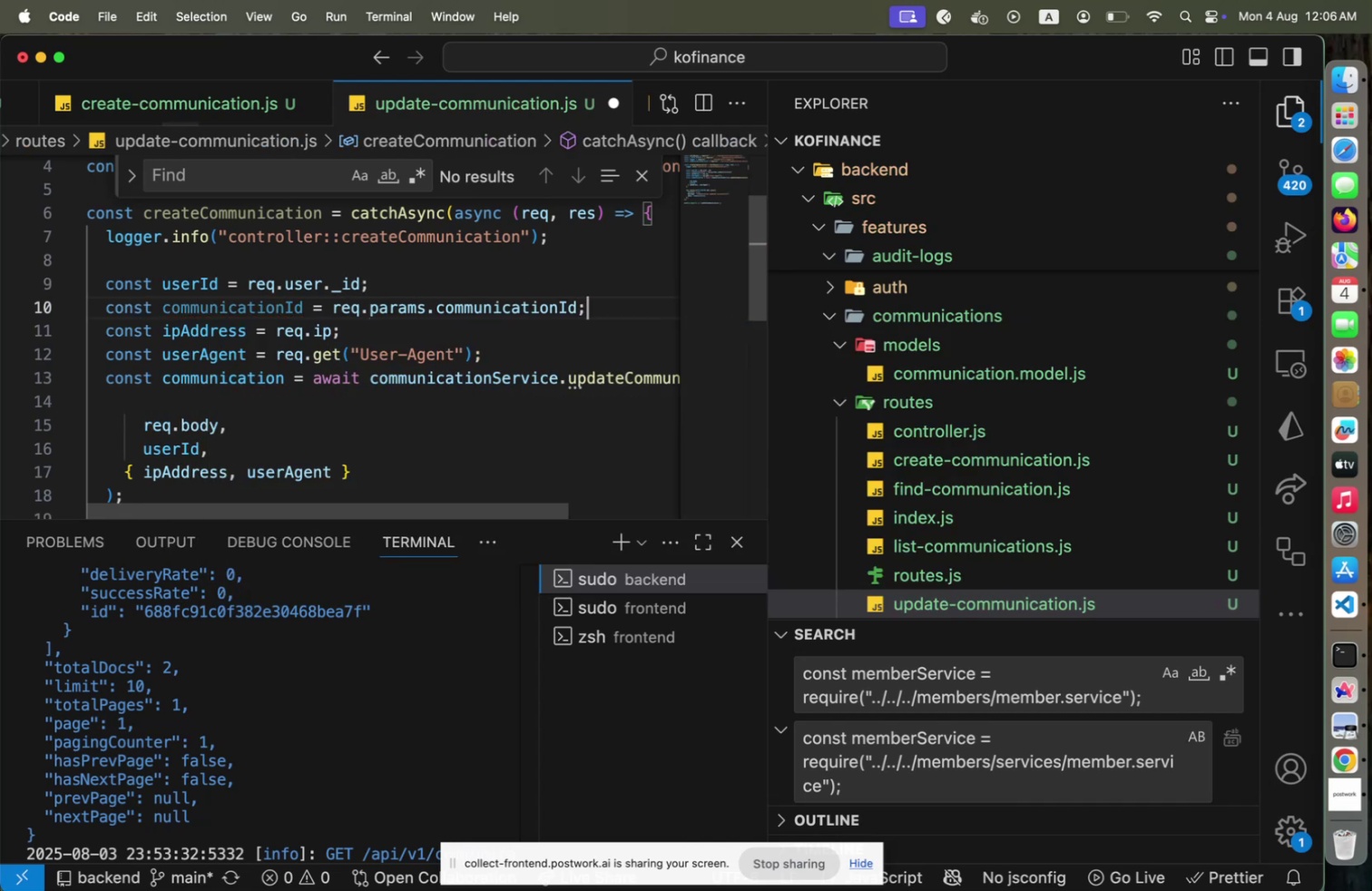 
key(ArrowDown)
 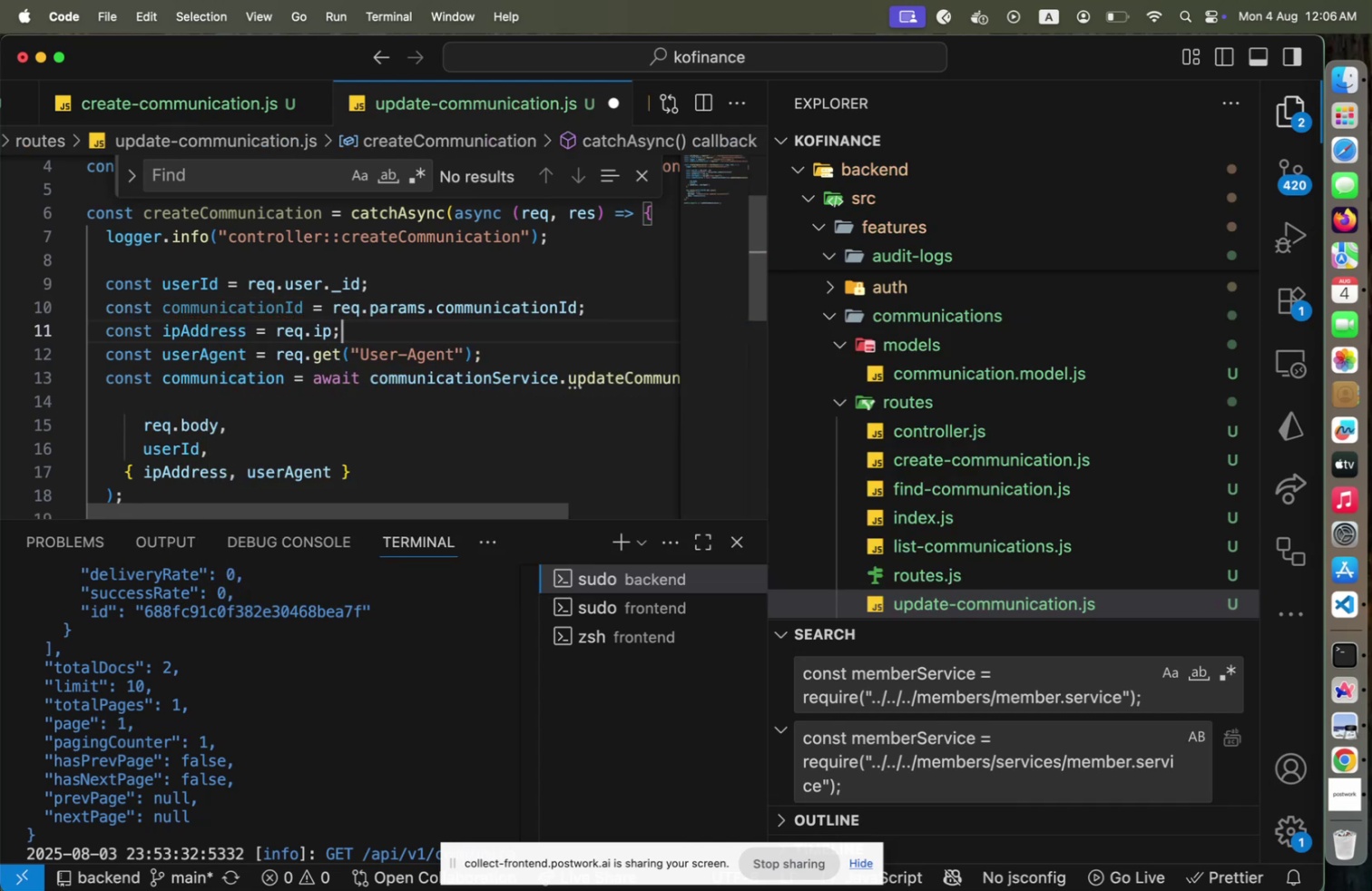 
key(ArrowDown)
 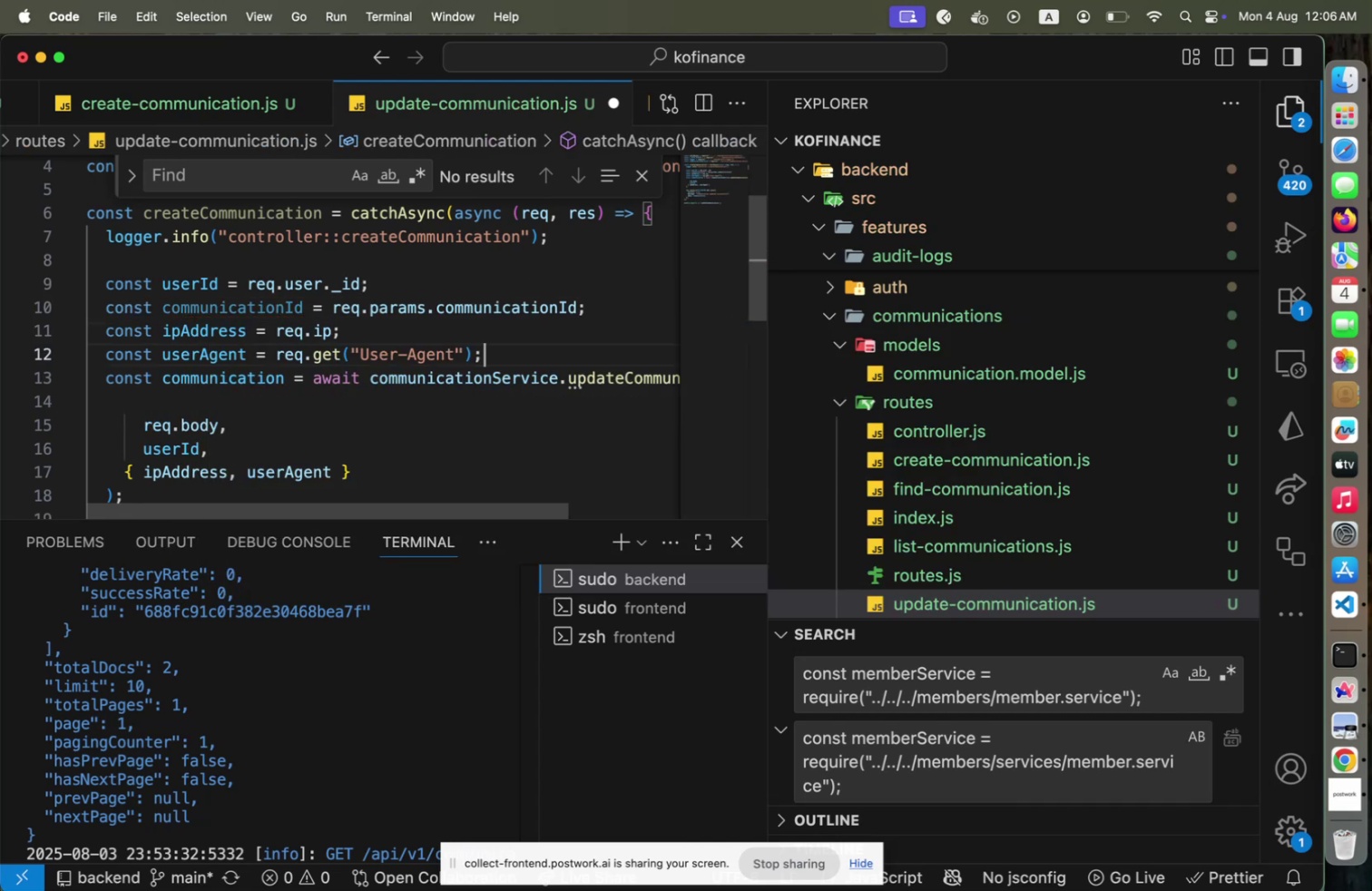 
key(ArrowDown)
 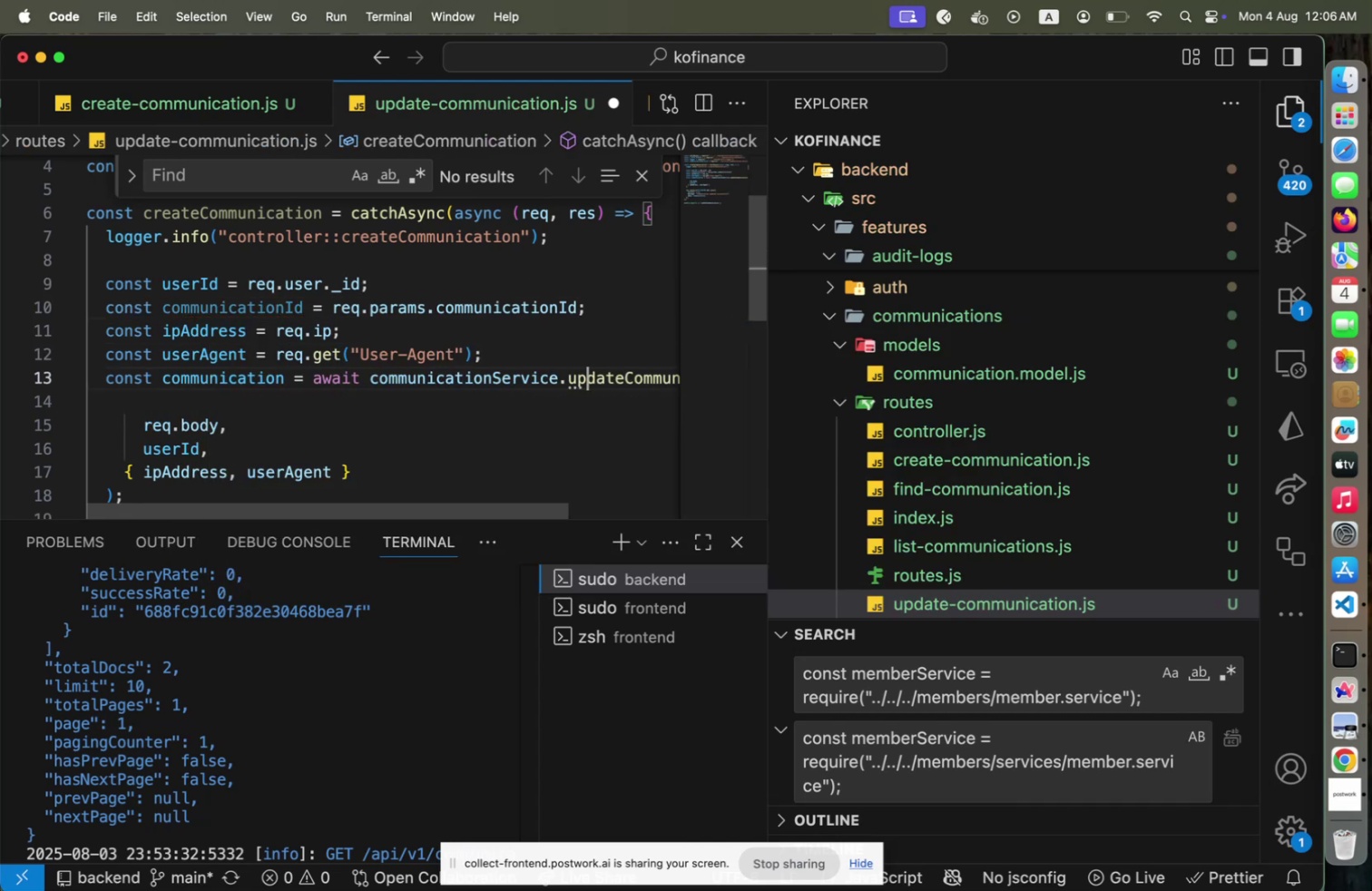 
key(ArrowDown)
 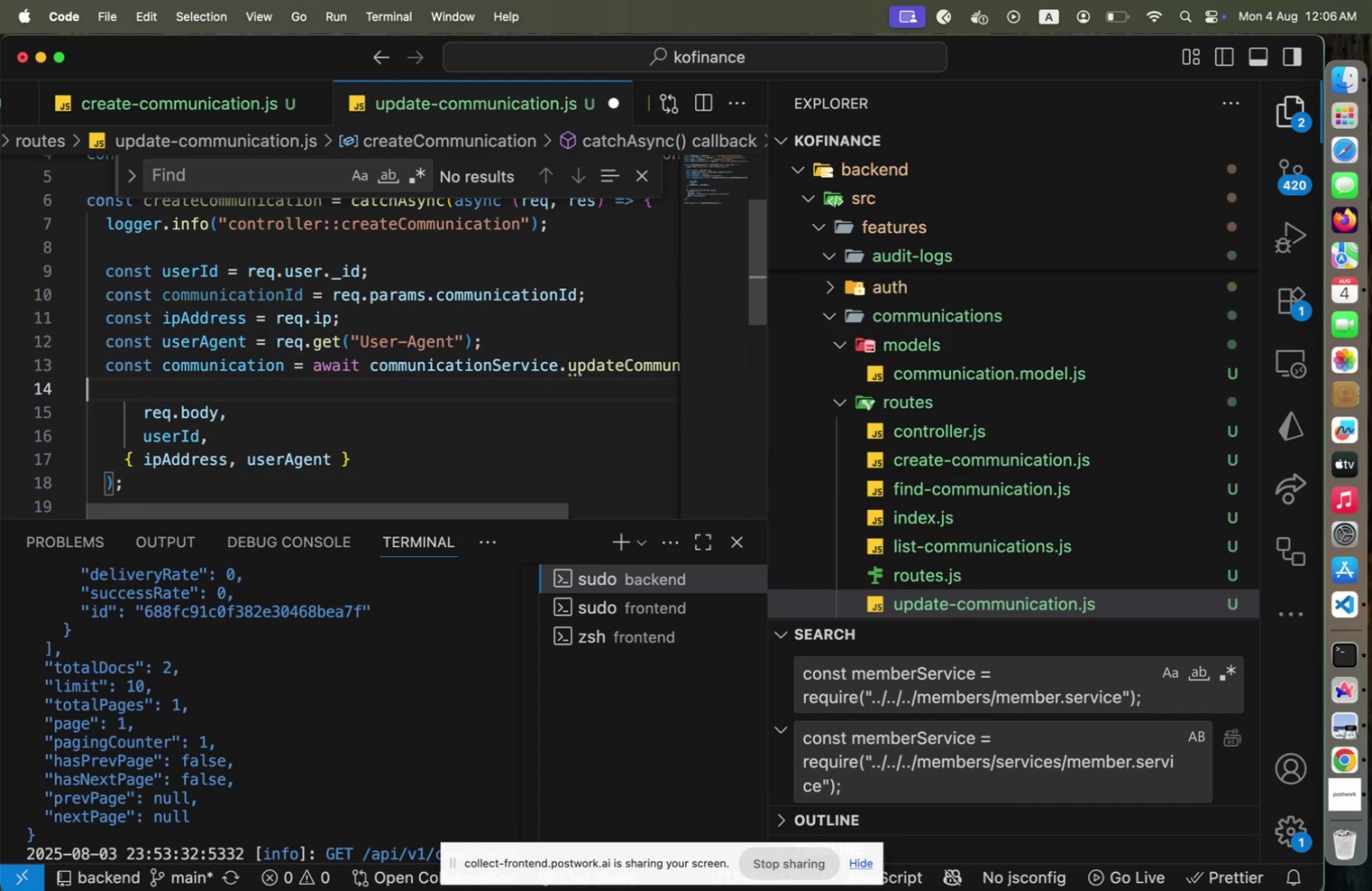 
key(Tab)
type(comm)
 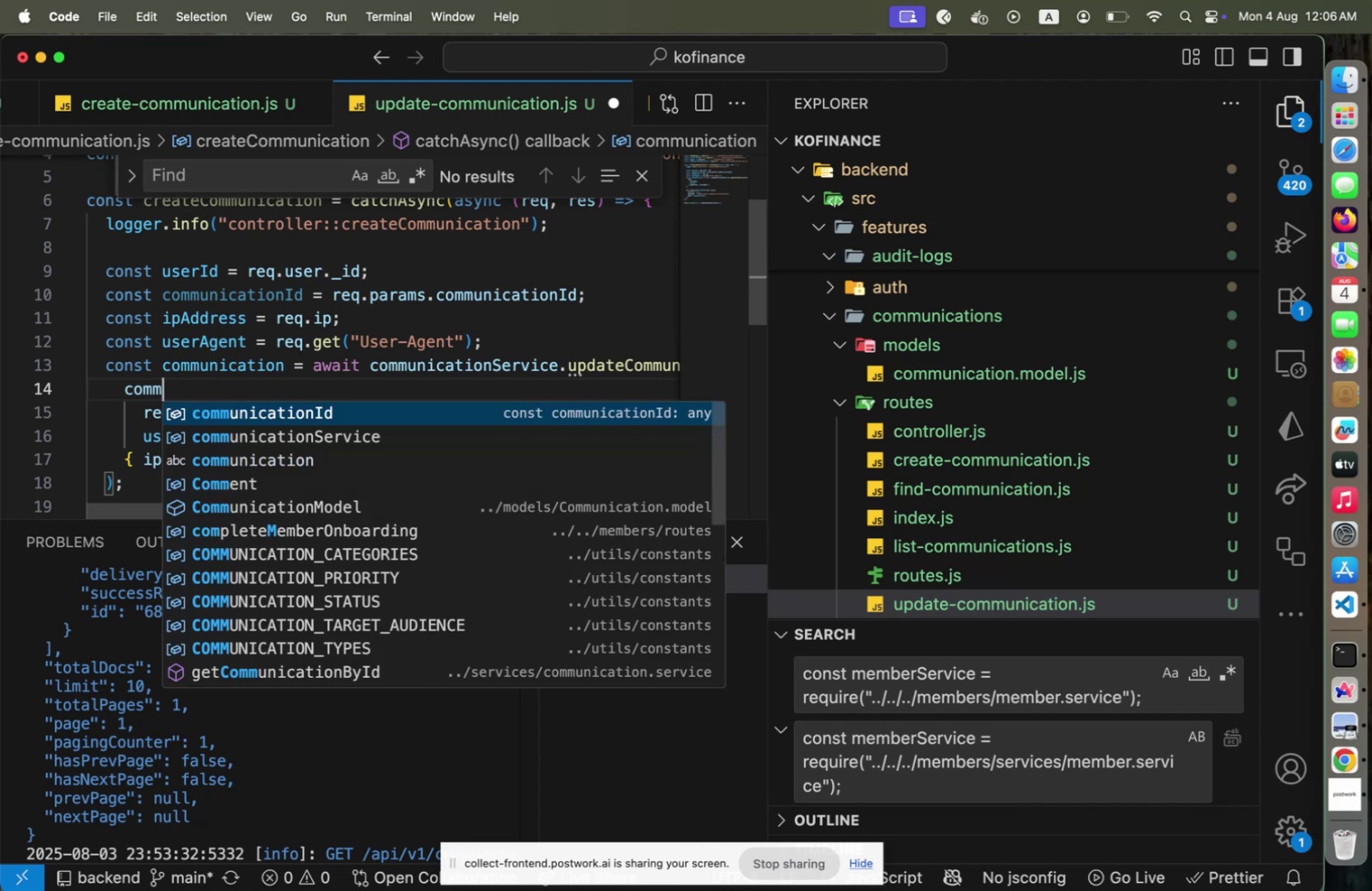 
key(Enter)
 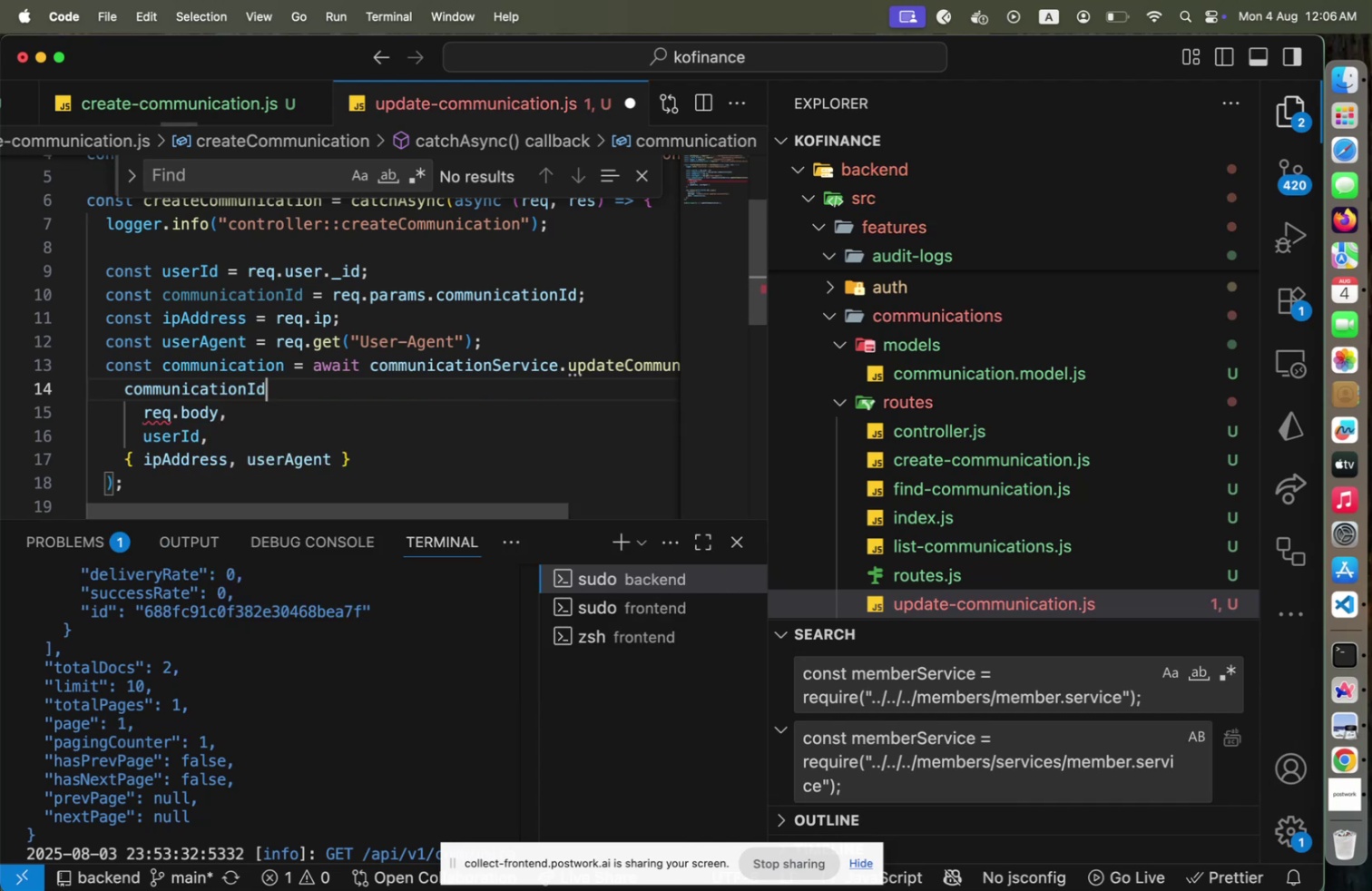 
key(Comma)
 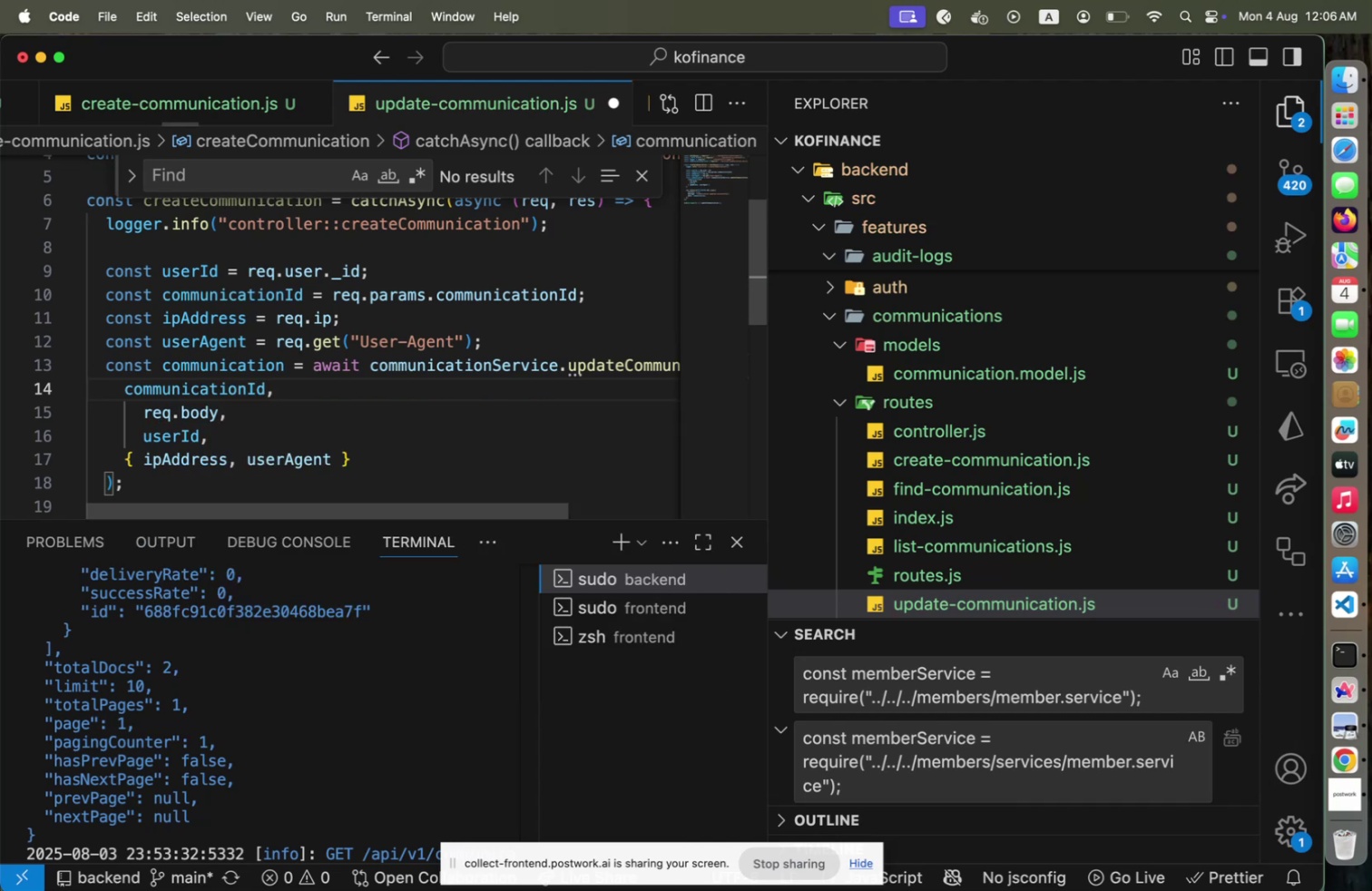 
key(Alt+Shift+OptionLeft)
 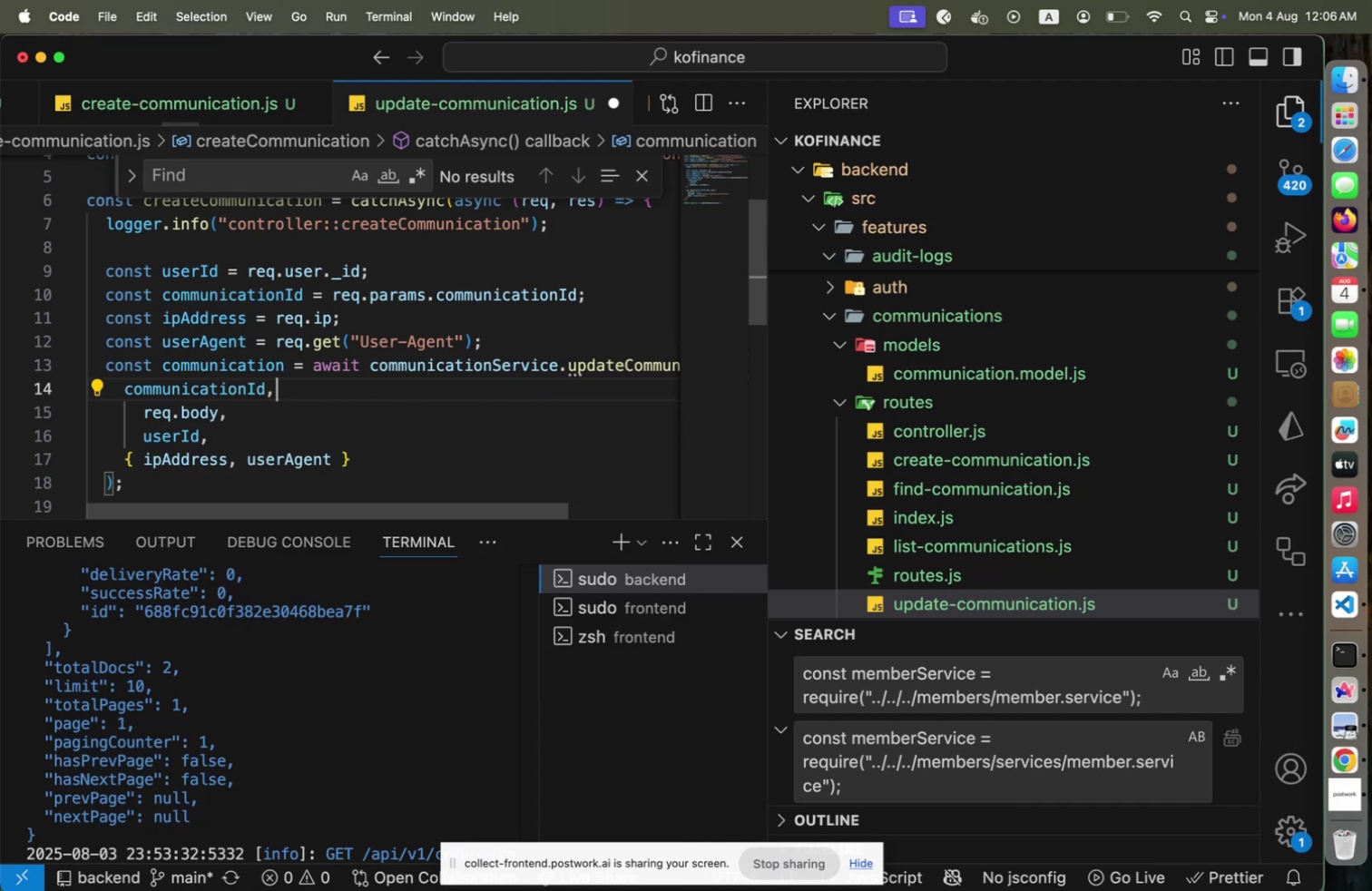 
key(Alt+Shift+F)
 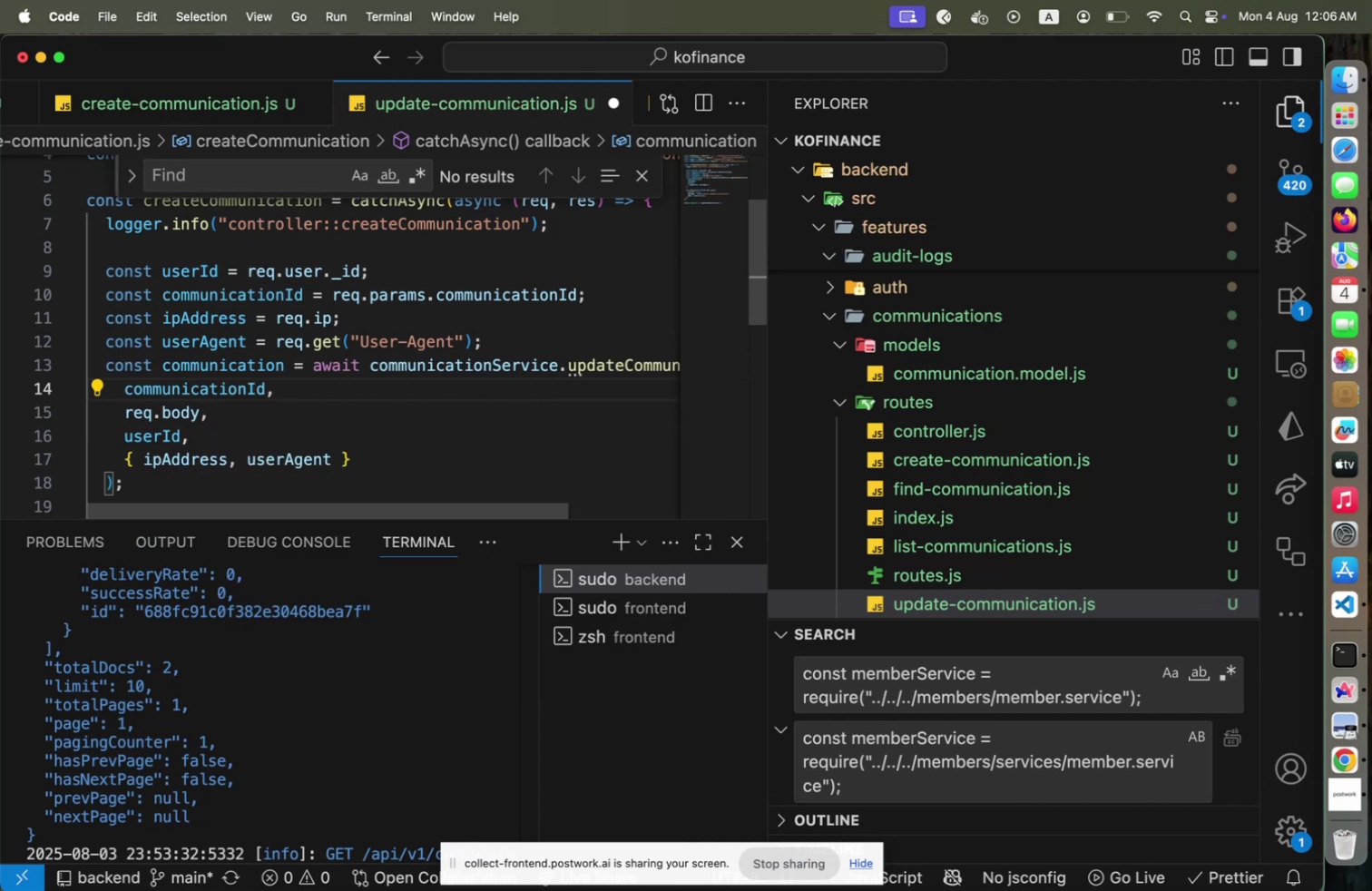 
key(ArrowDown)
 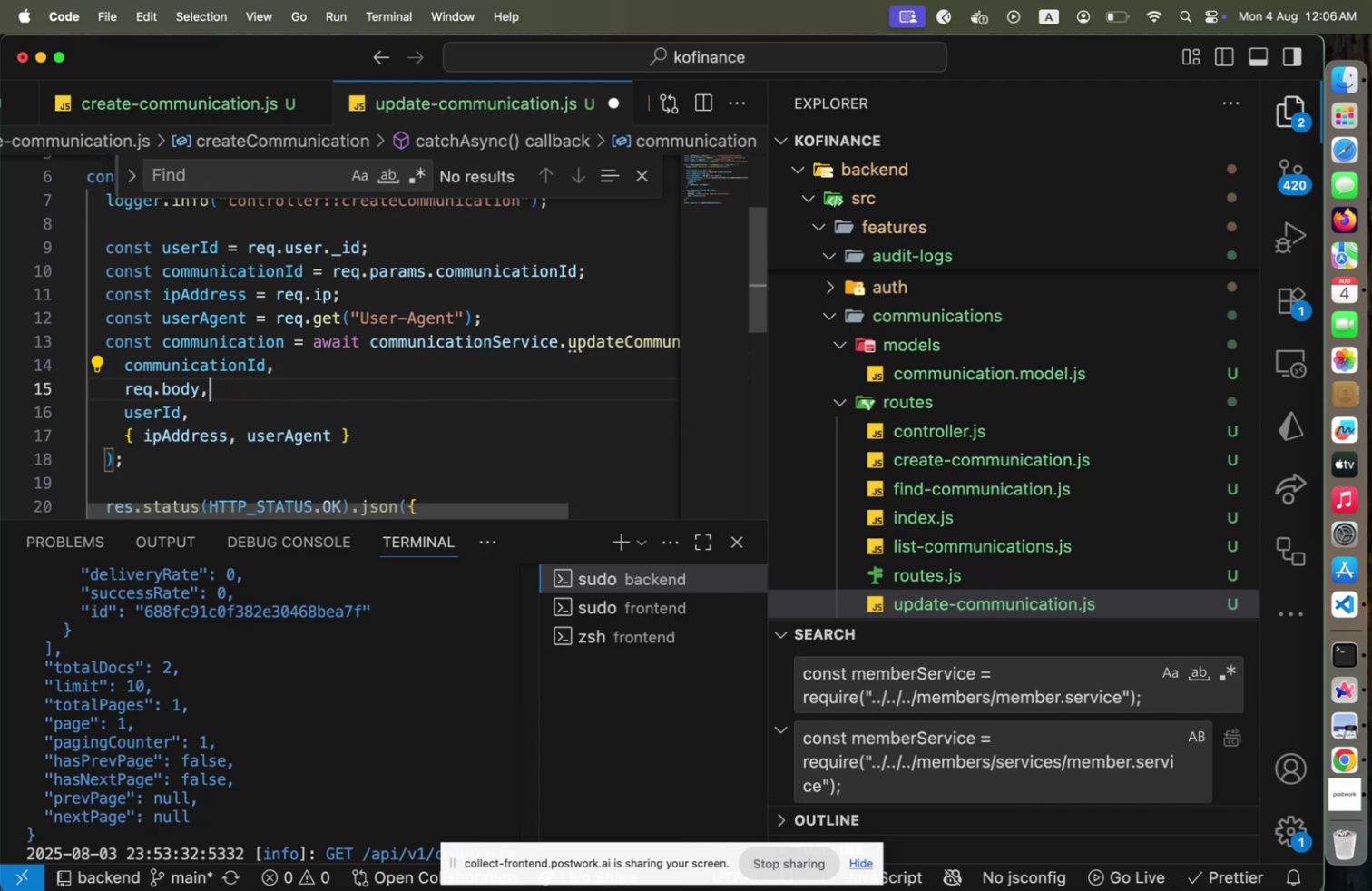 
key(ArrowLeft)
 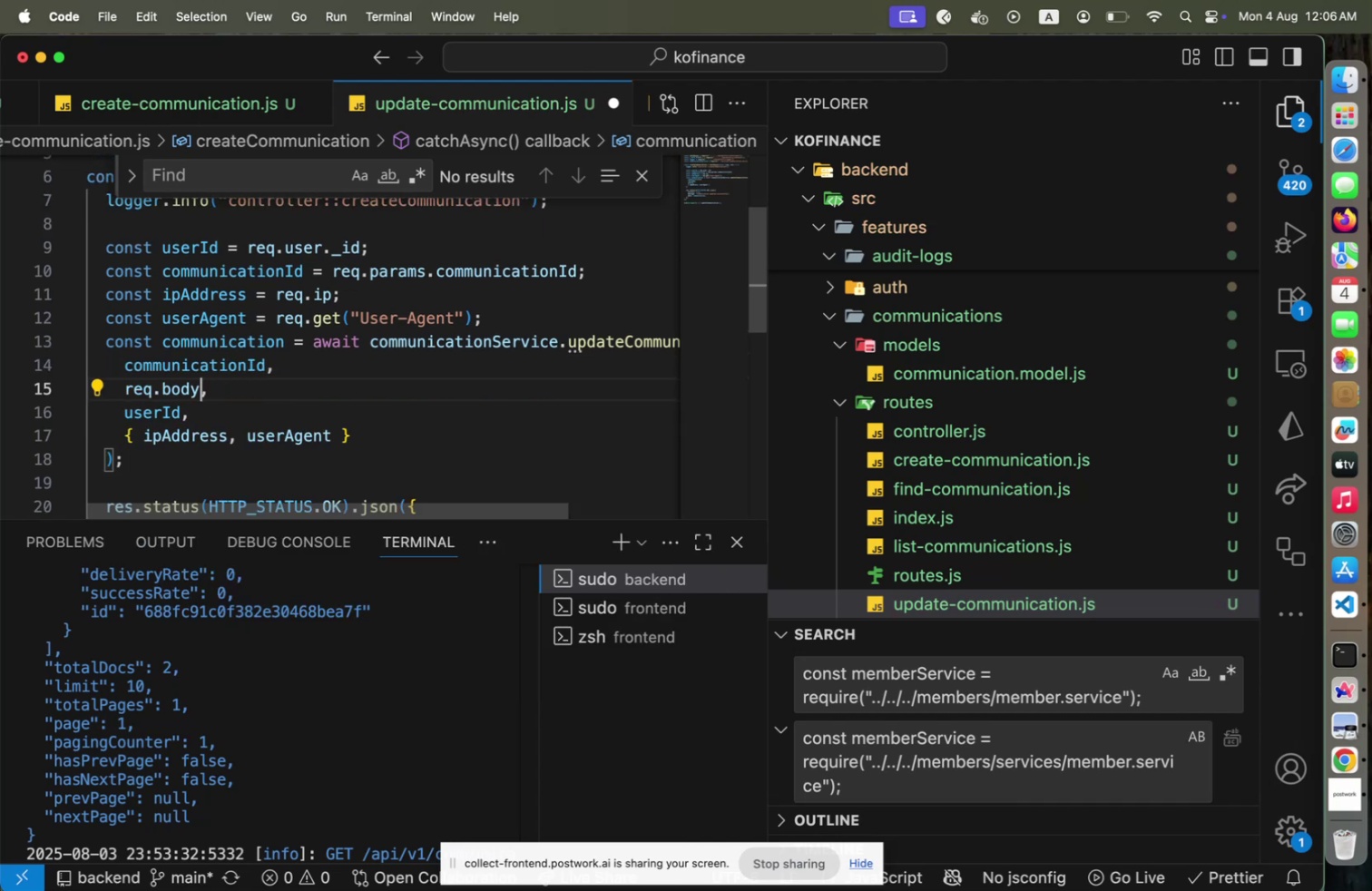 
key(ArrowLeft)
 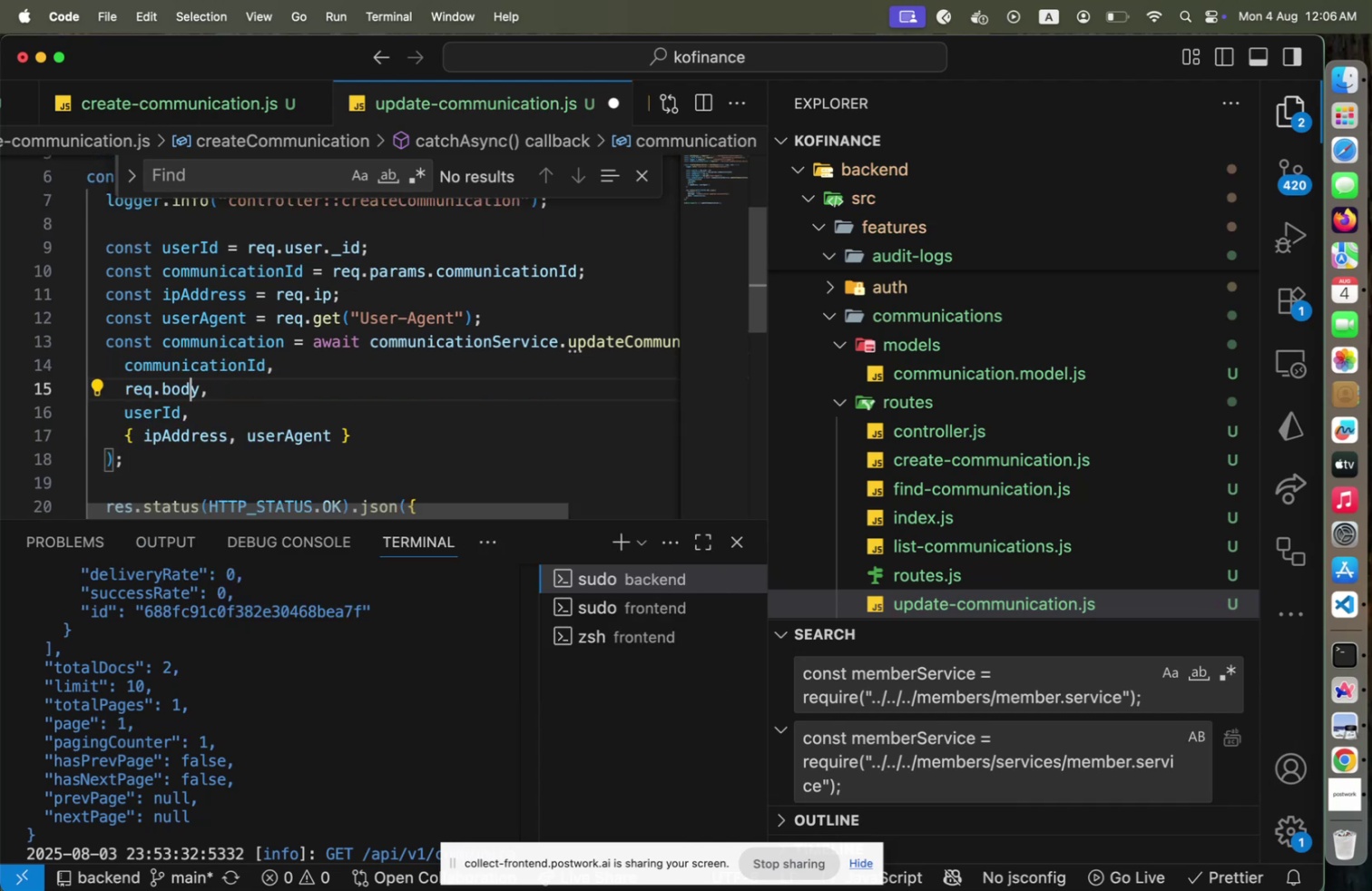 
key(ArrowUp)
 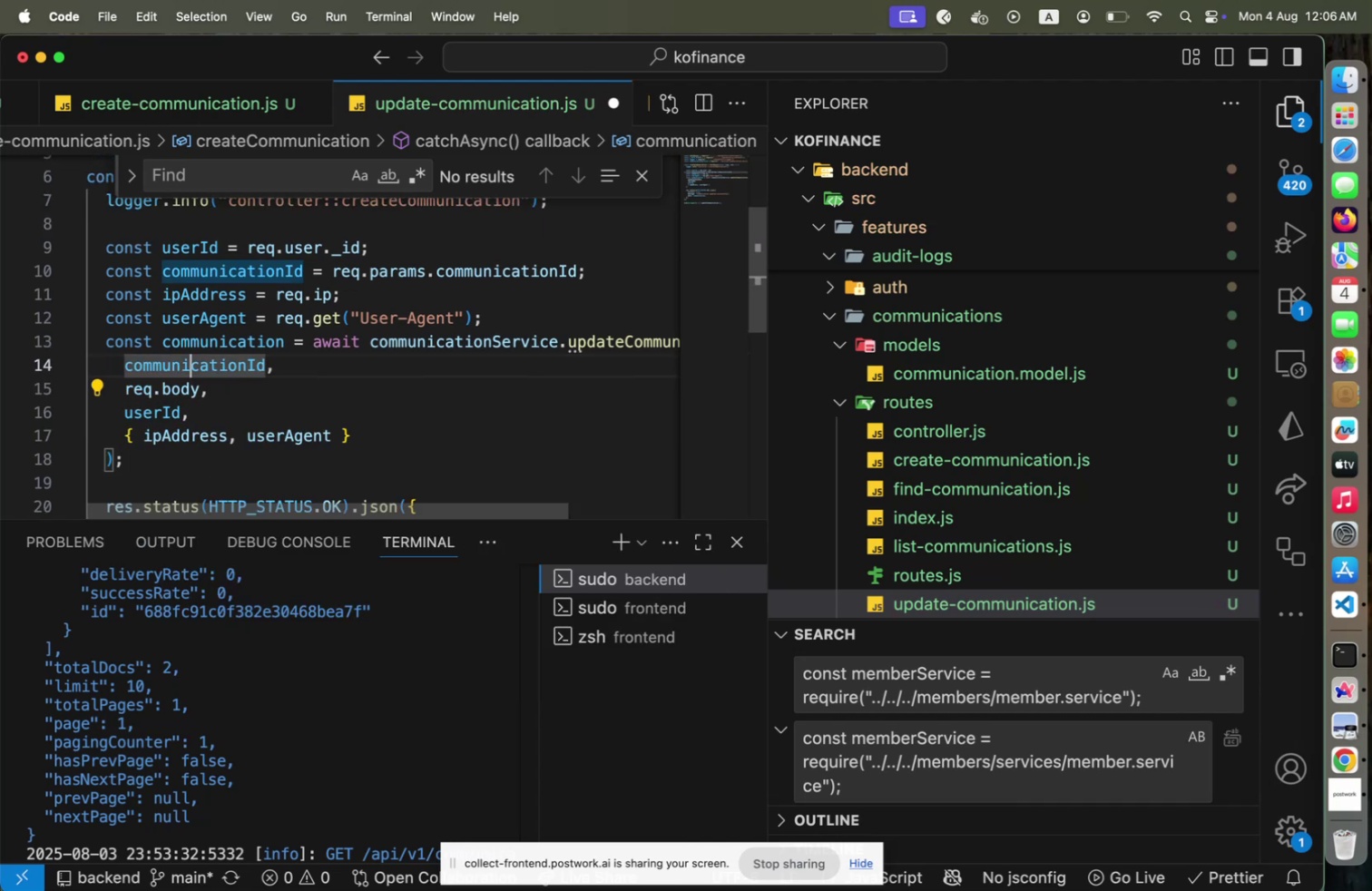 
key(ArrowDown)
 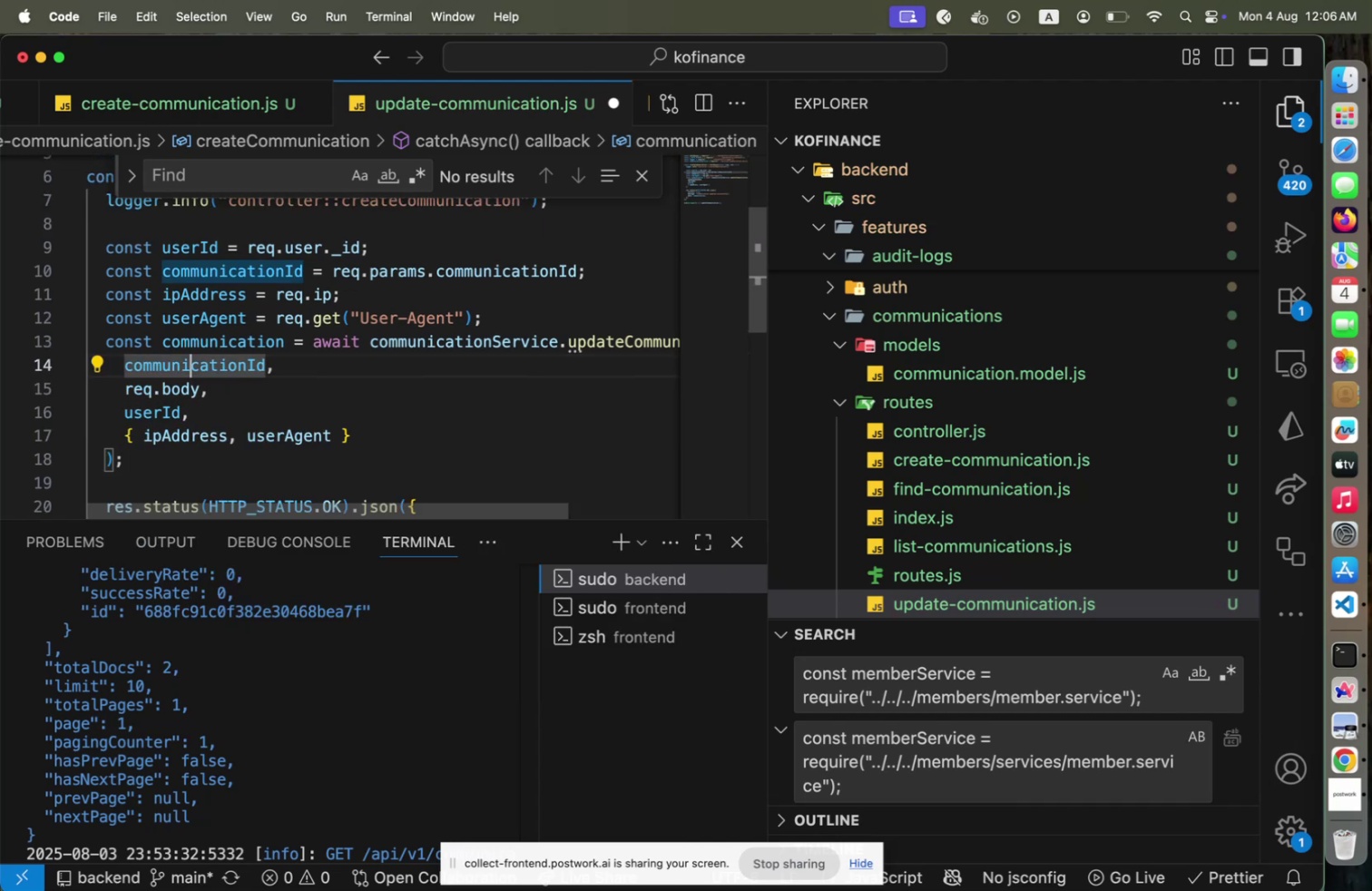 
hold_key(key=ArrowDown, duration=0.61)
 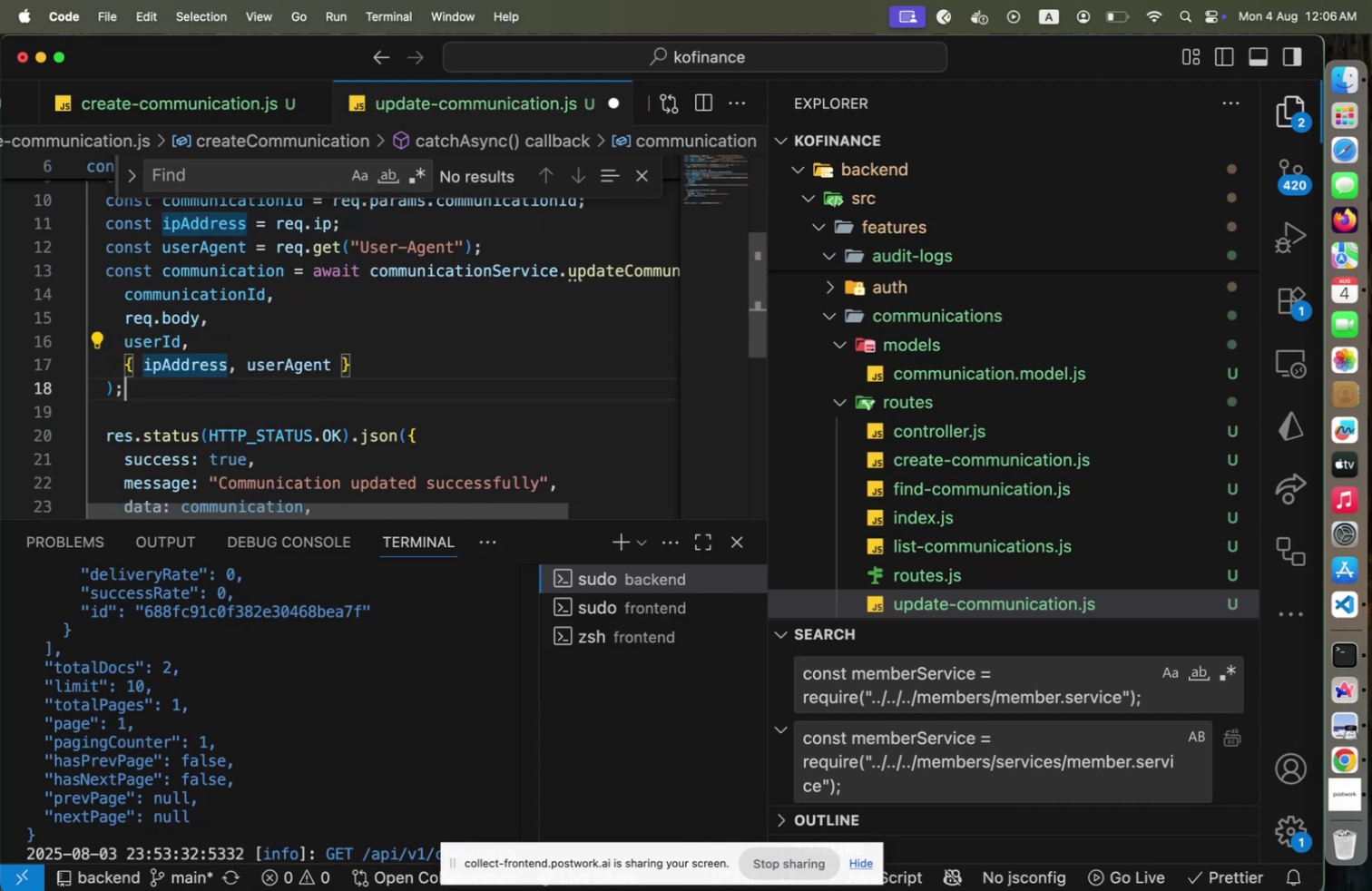 
hold_key(key=ArrowUp, duration=0.84)
 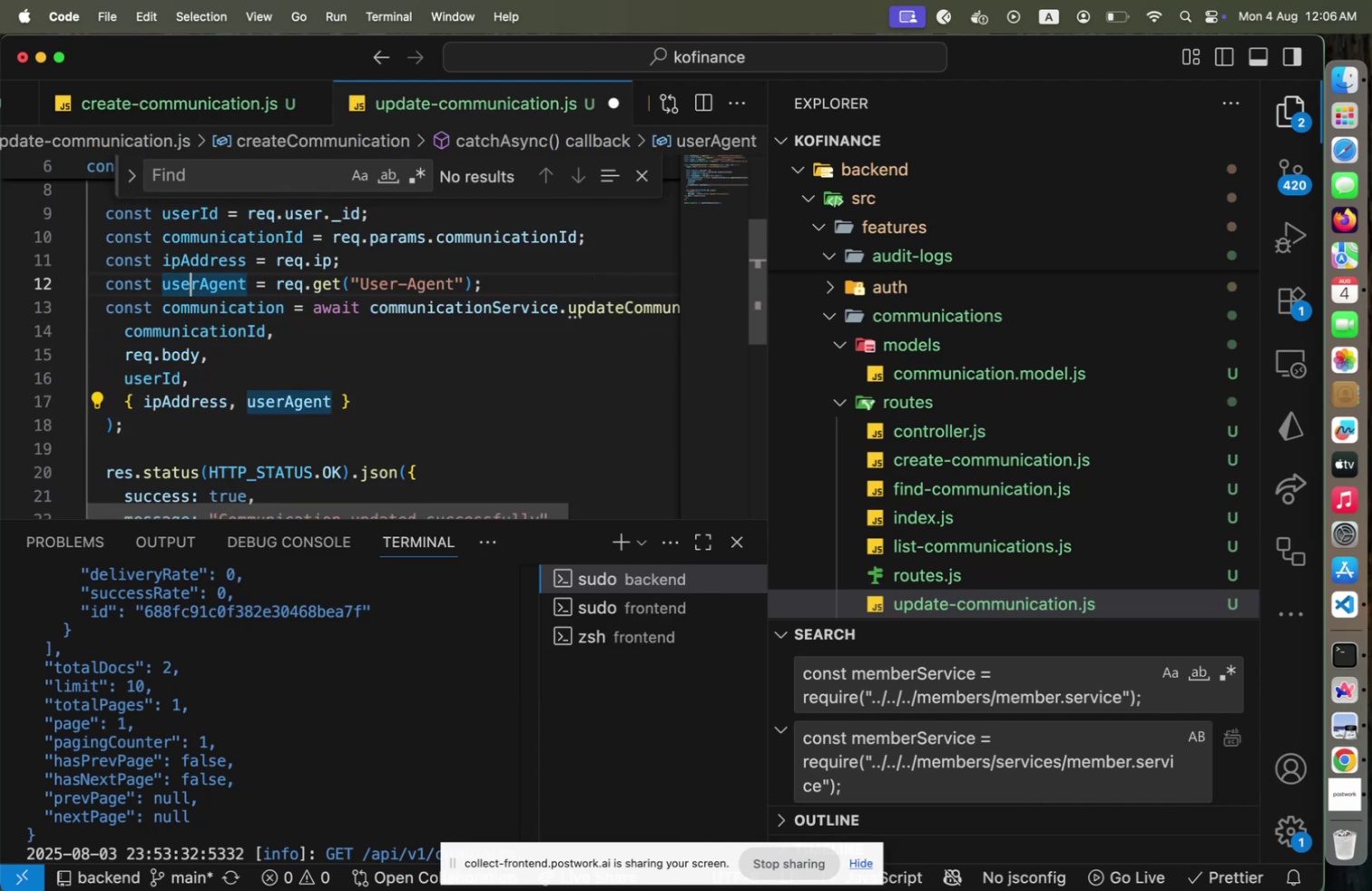 
key(ArrowUp)
 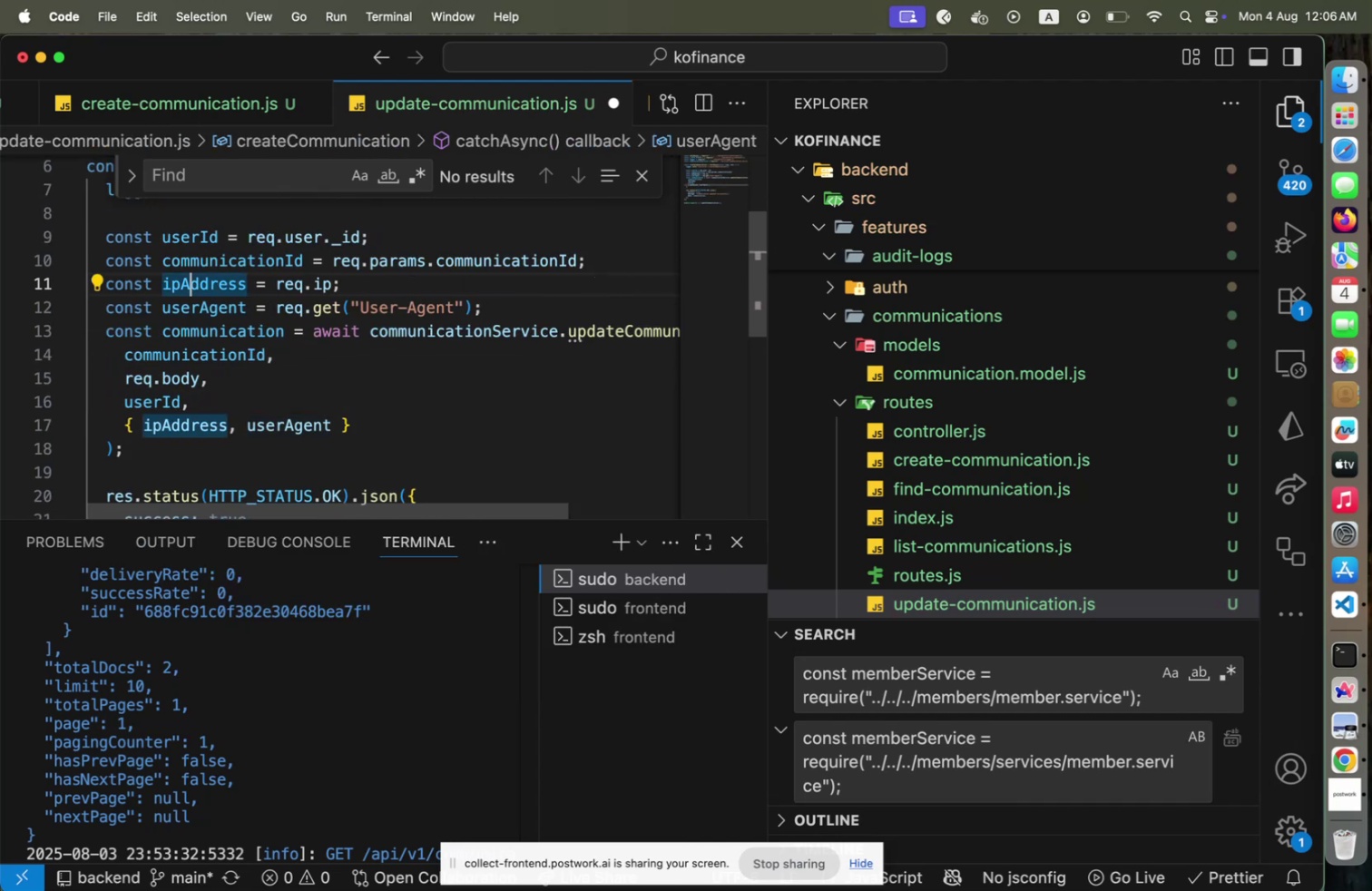 
key(ArrowDown)
 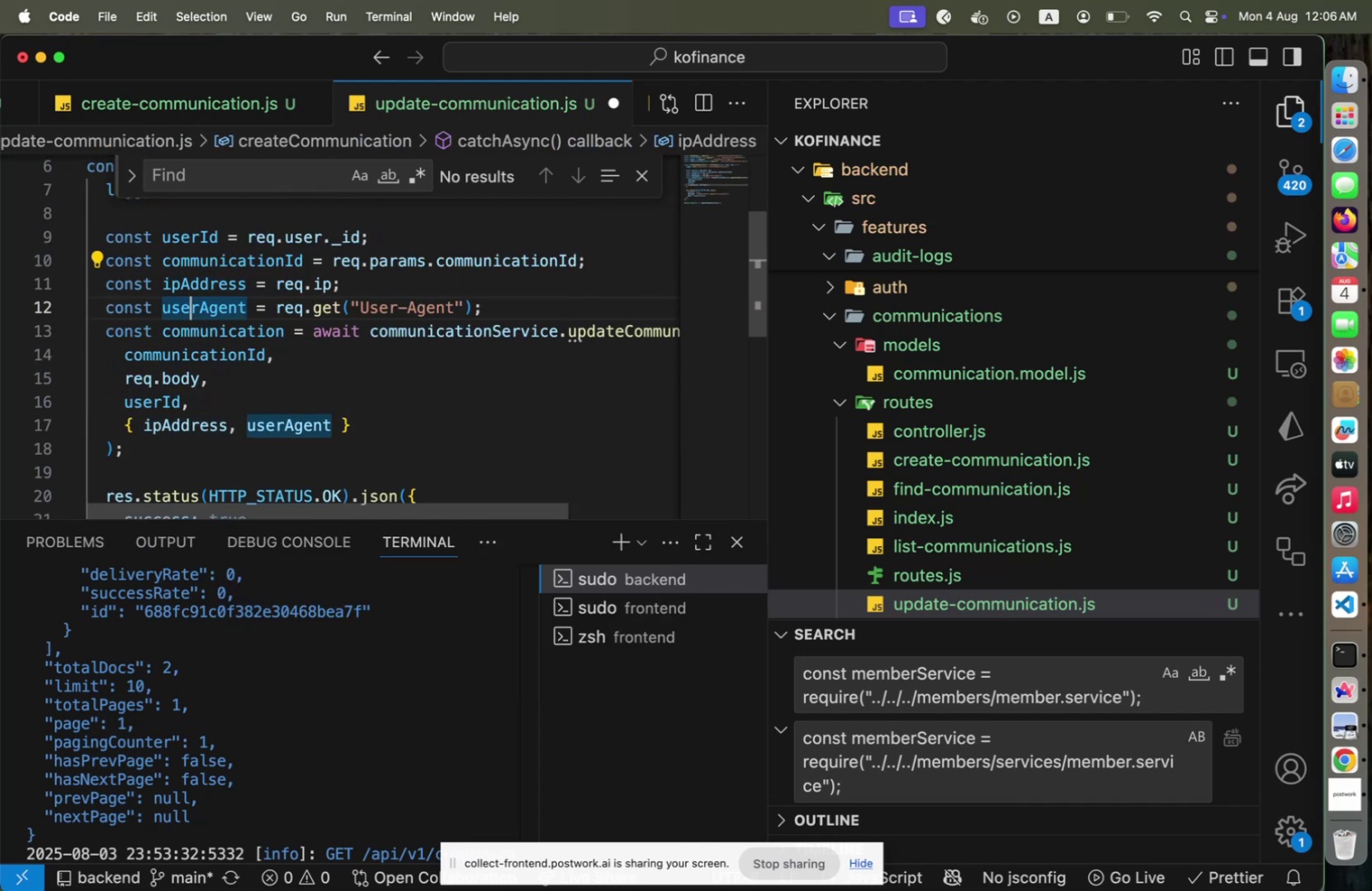 
key(End)
 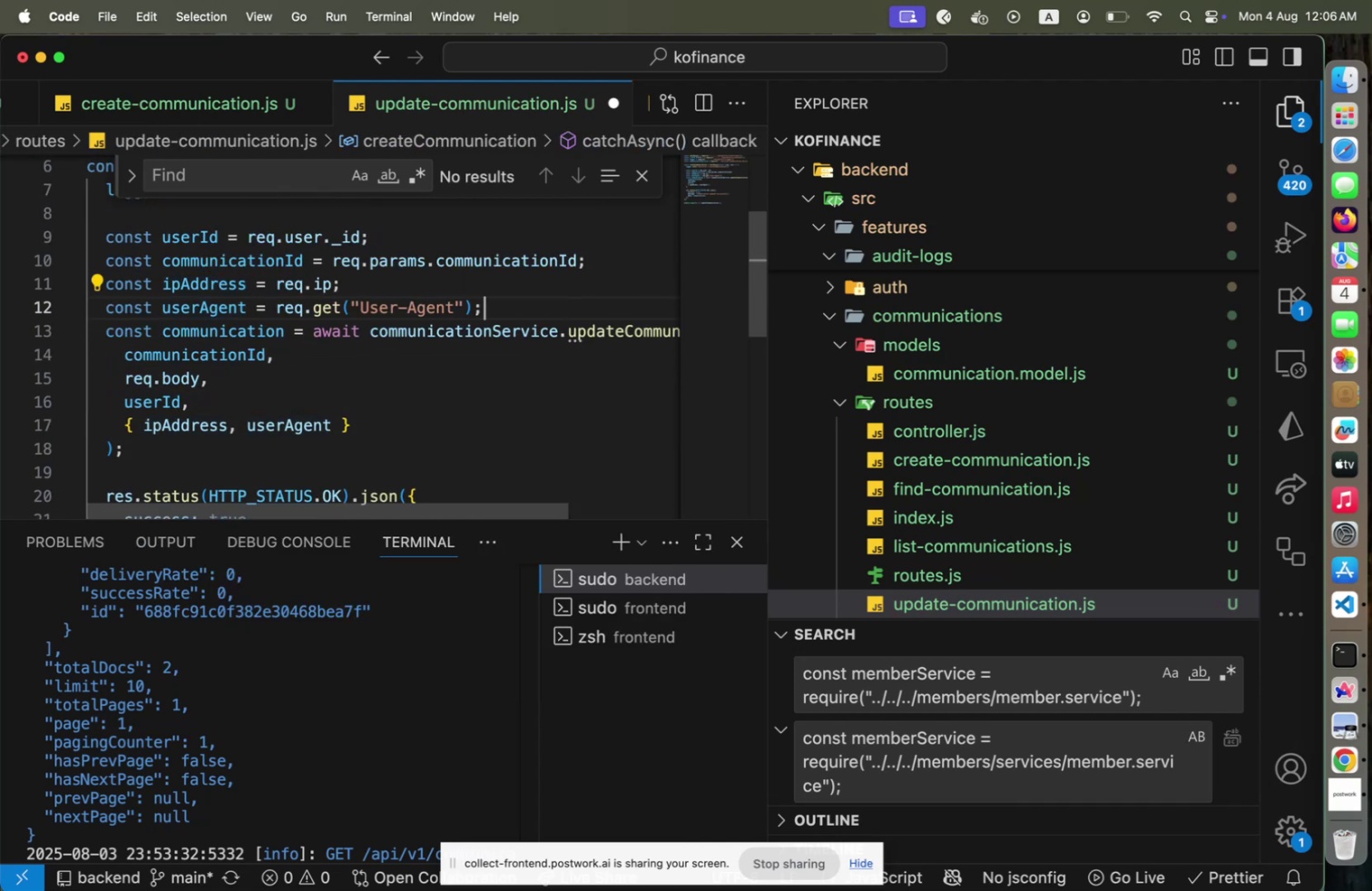 
hold_key(key=ArrowUp, duration=0.78)
 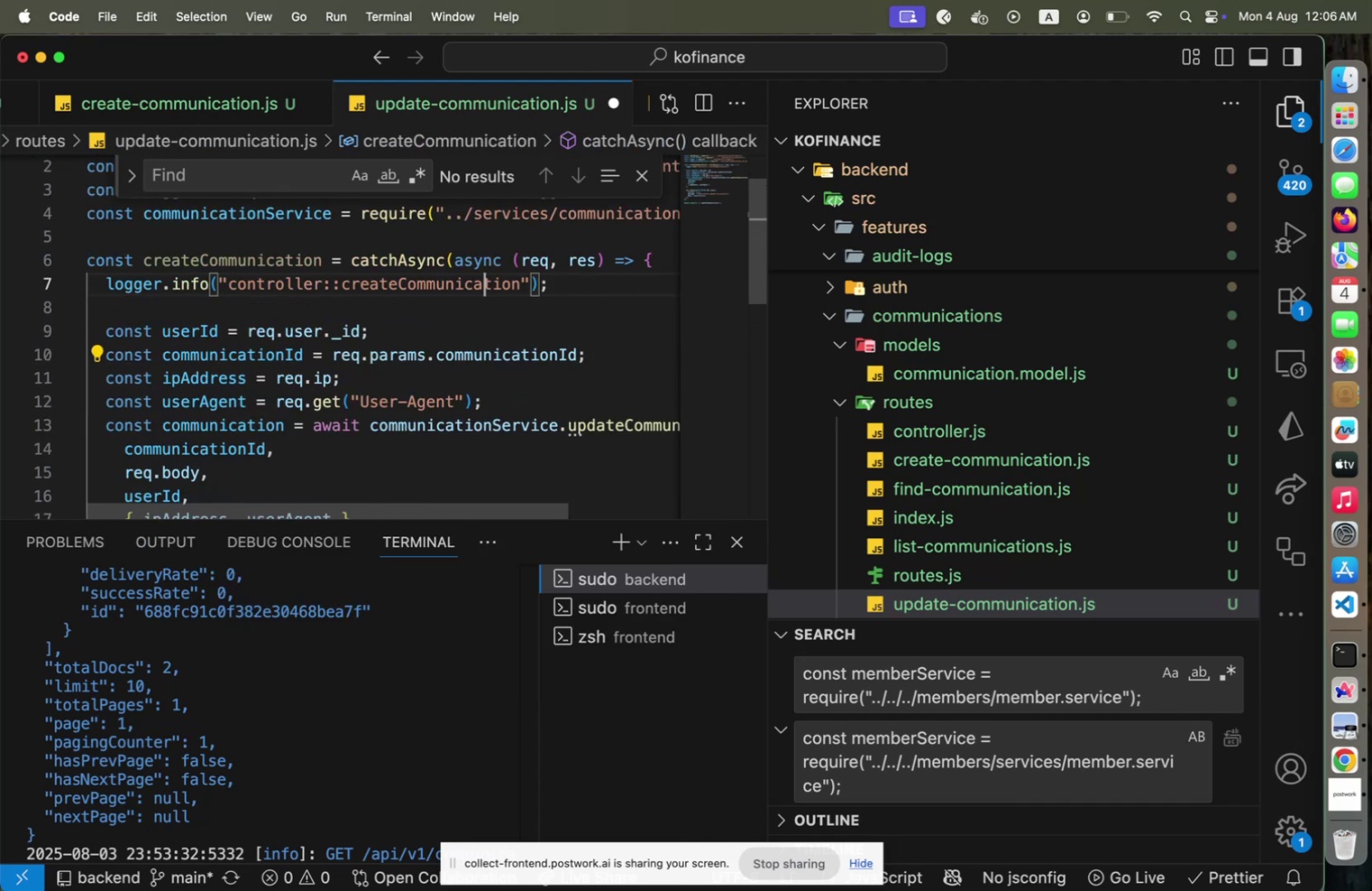 
hold_key(key=ArrowLeft, duration=1.06)
 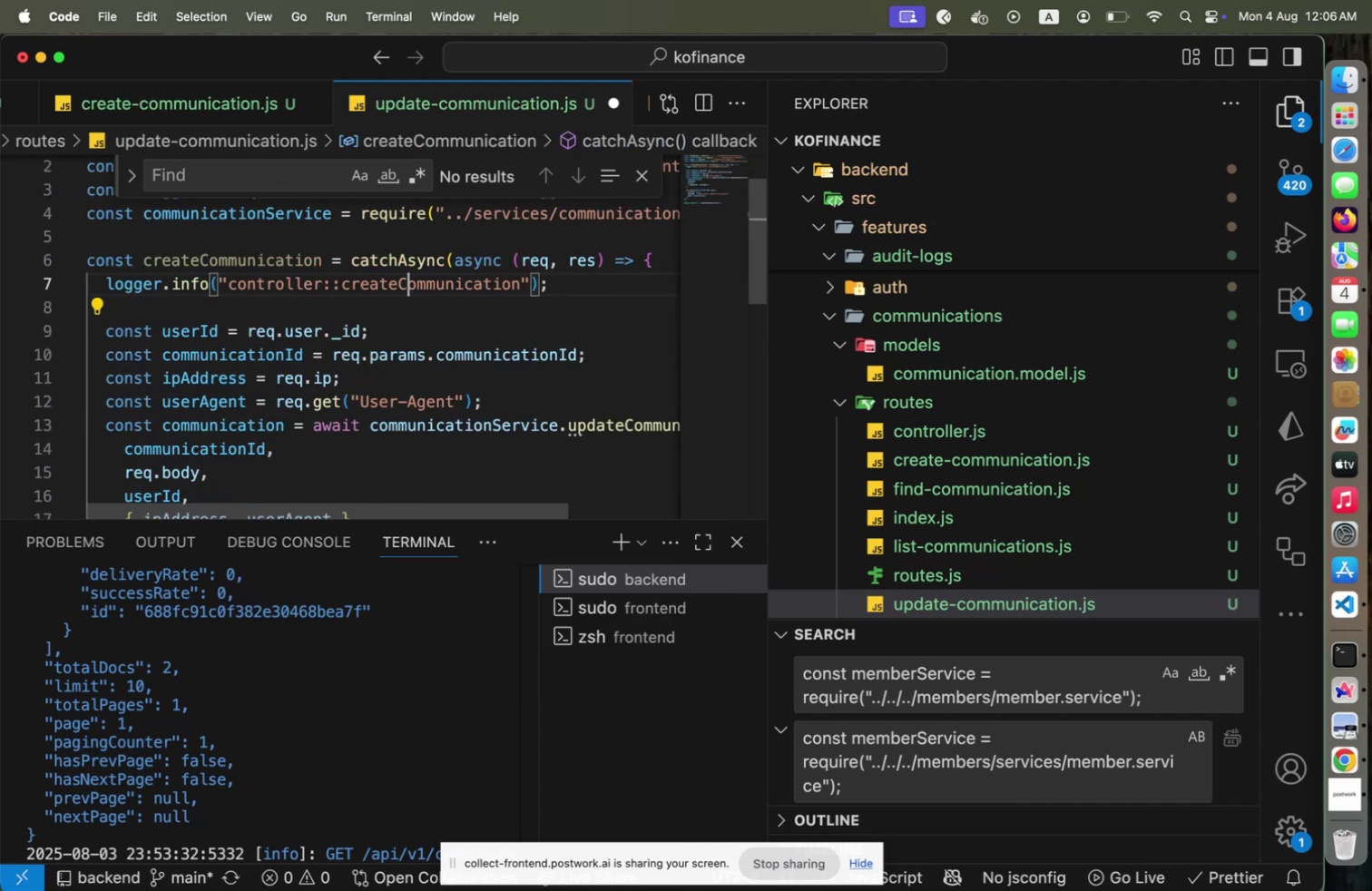 
key(ArrowLeft)
 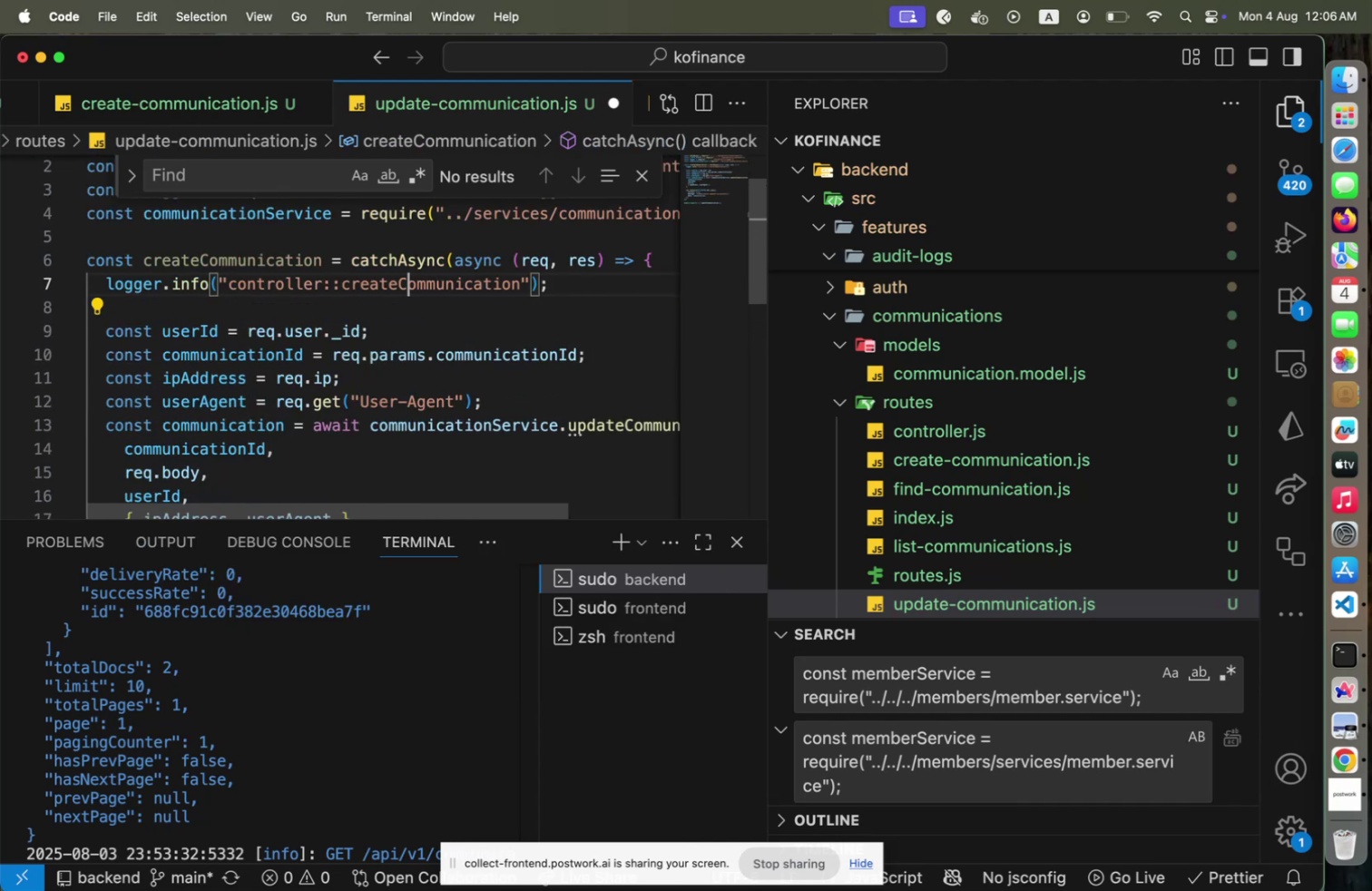 
key(Shift+ArrowLeft)
 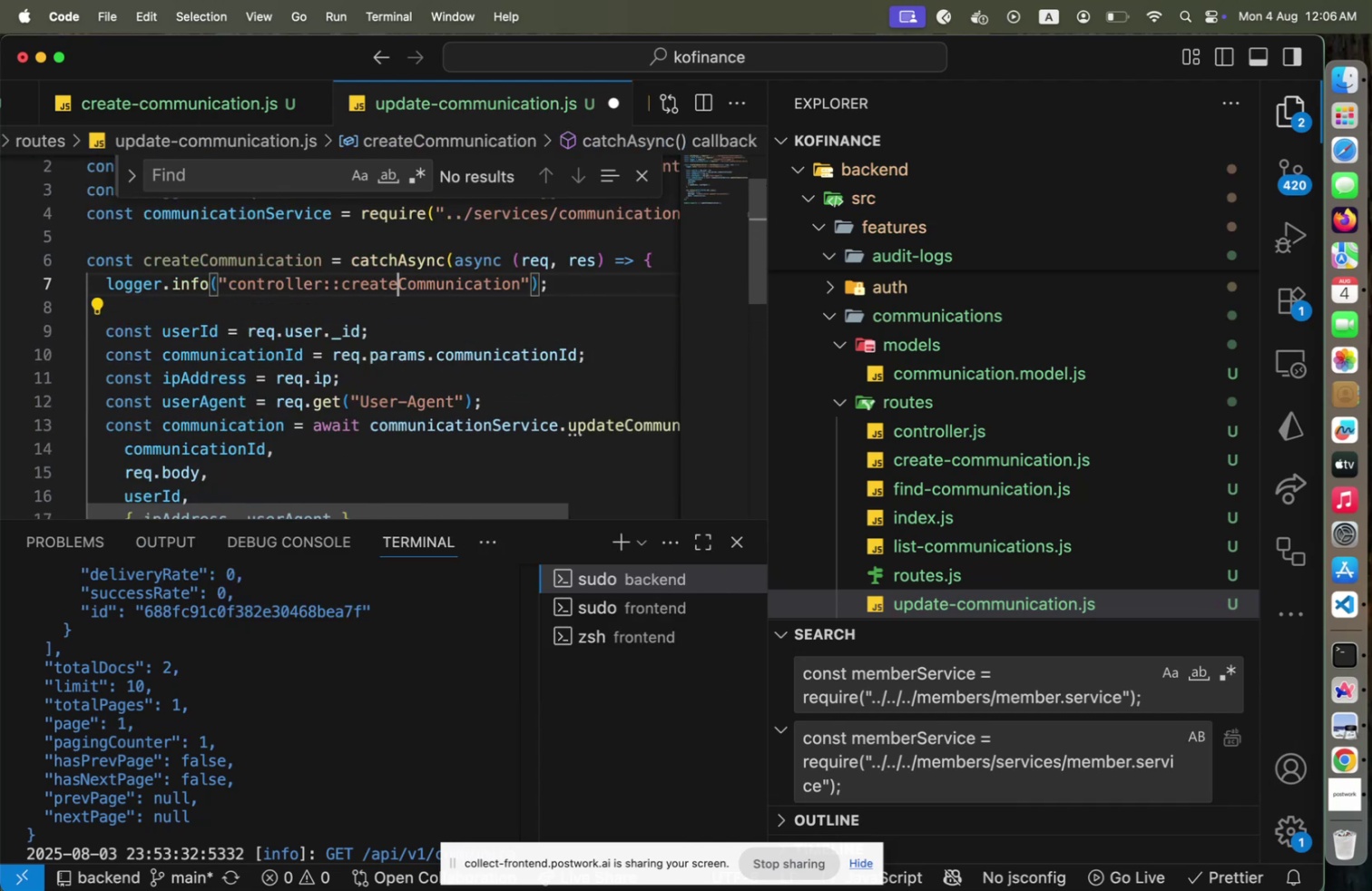 
key(Shift+ArrowLeft)
 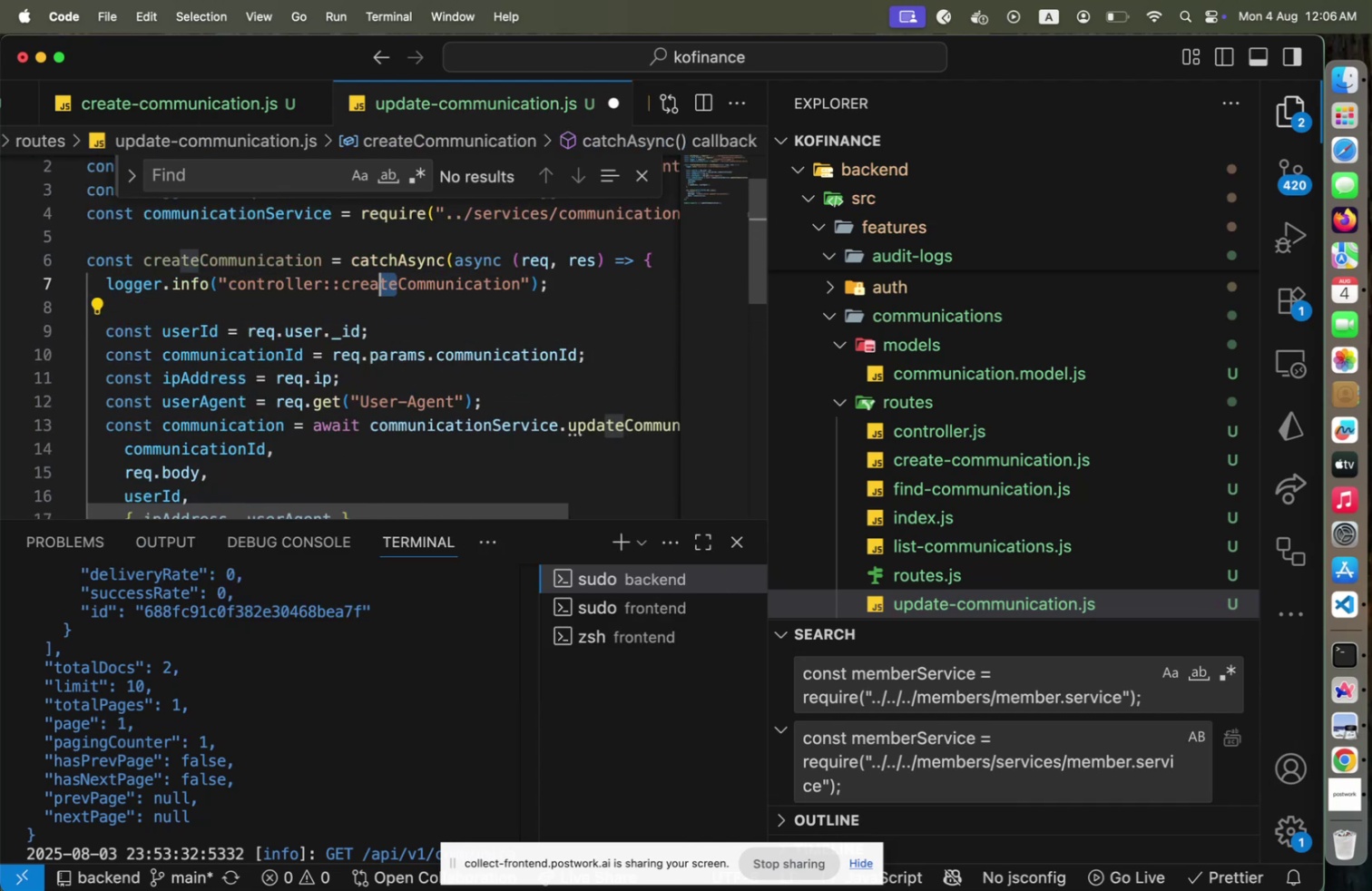 
key(Shift+ArrowLeft)
 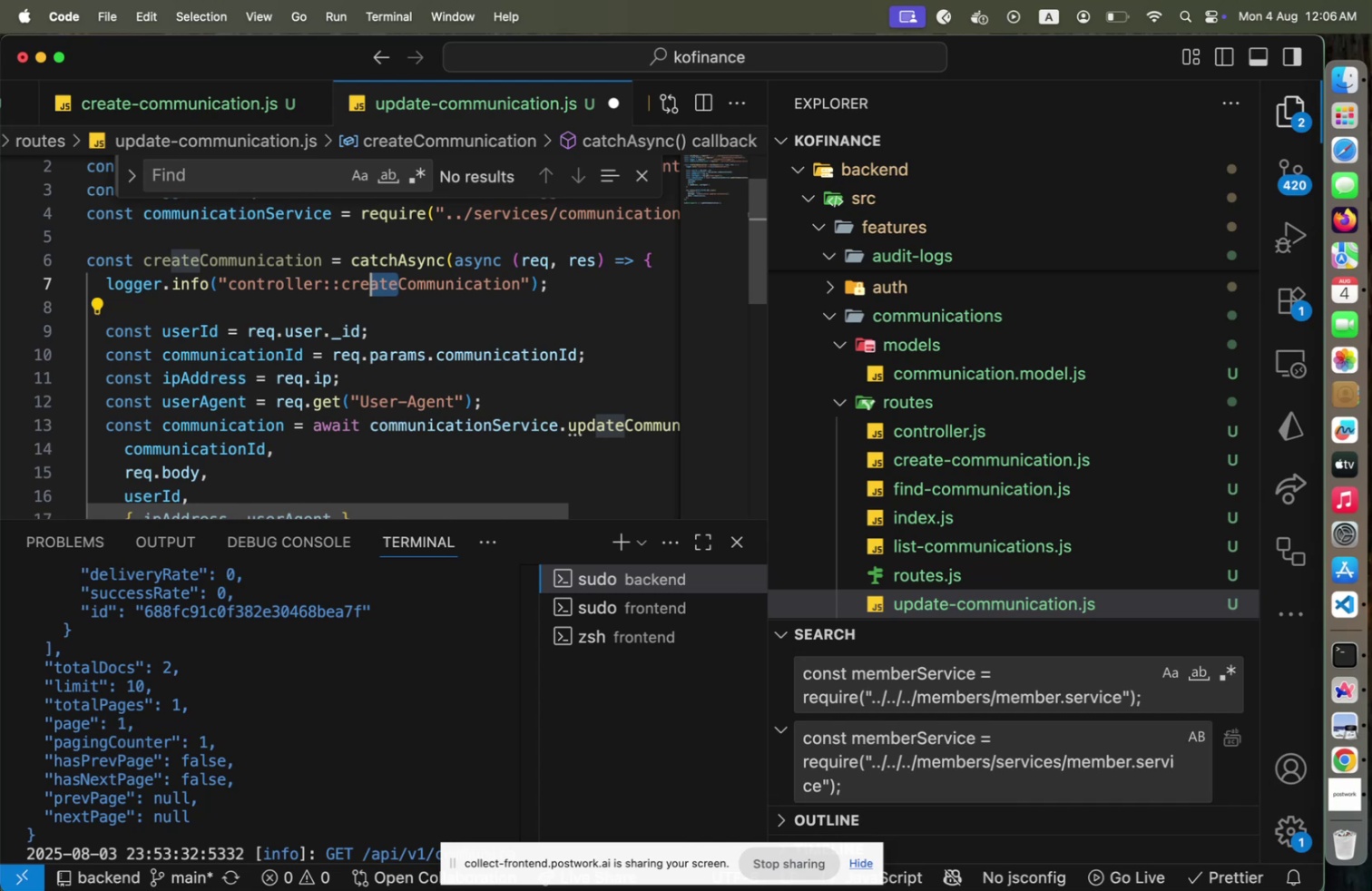 
key(Shift+ArrowLeft)
 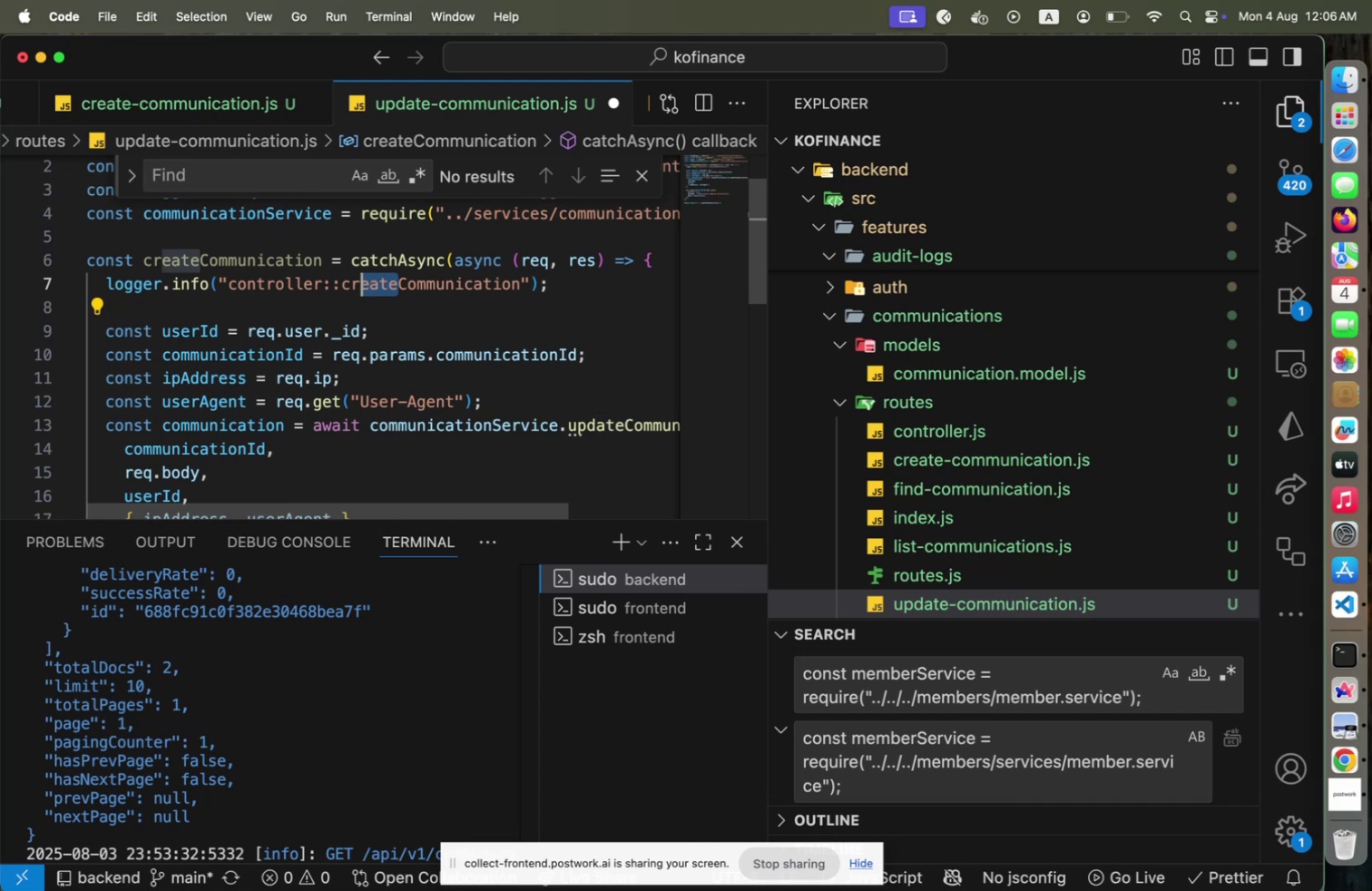 
key(Shift+ArrowLeft)
 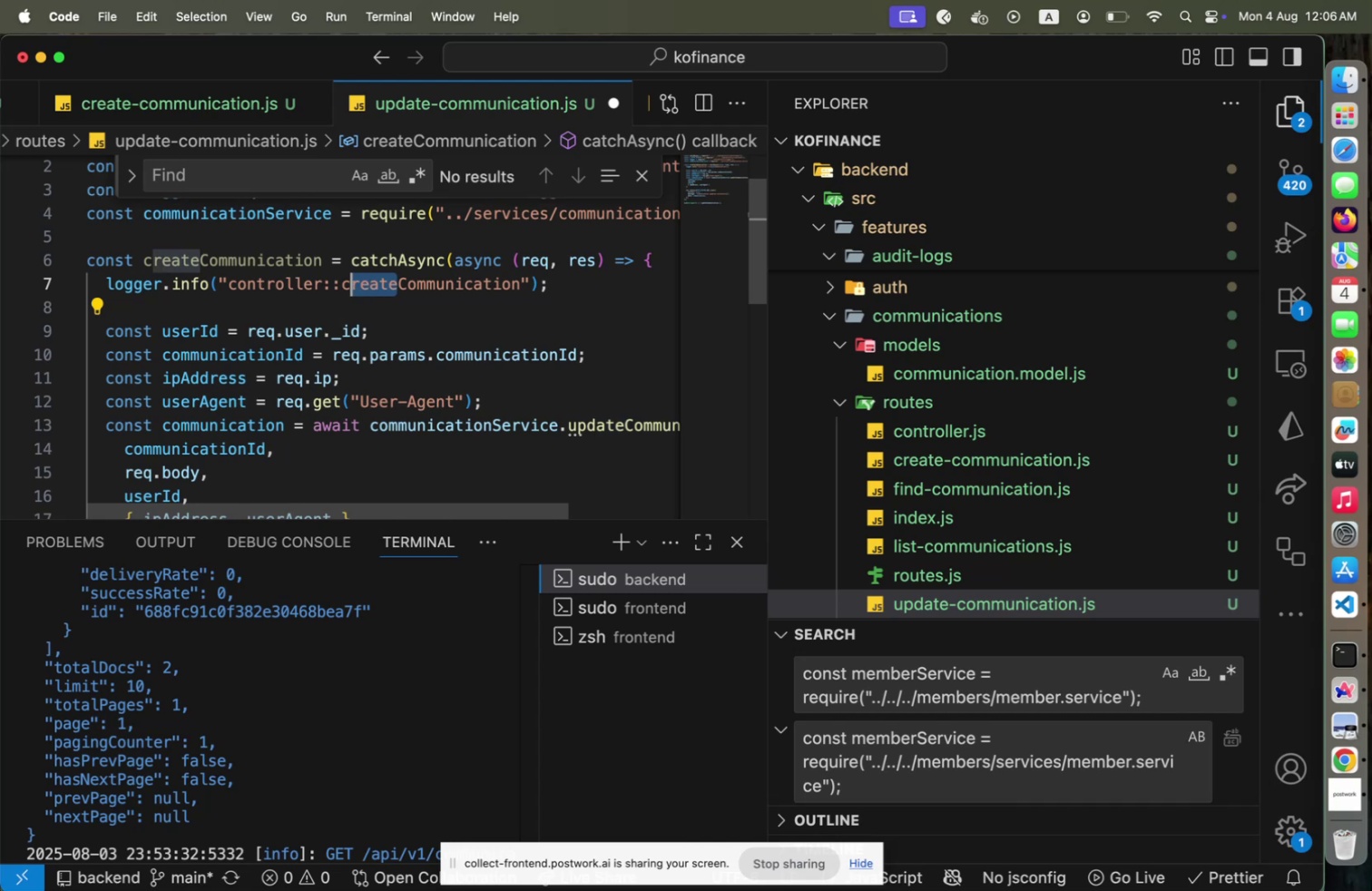 
key(Shift+ArrowLeft)
 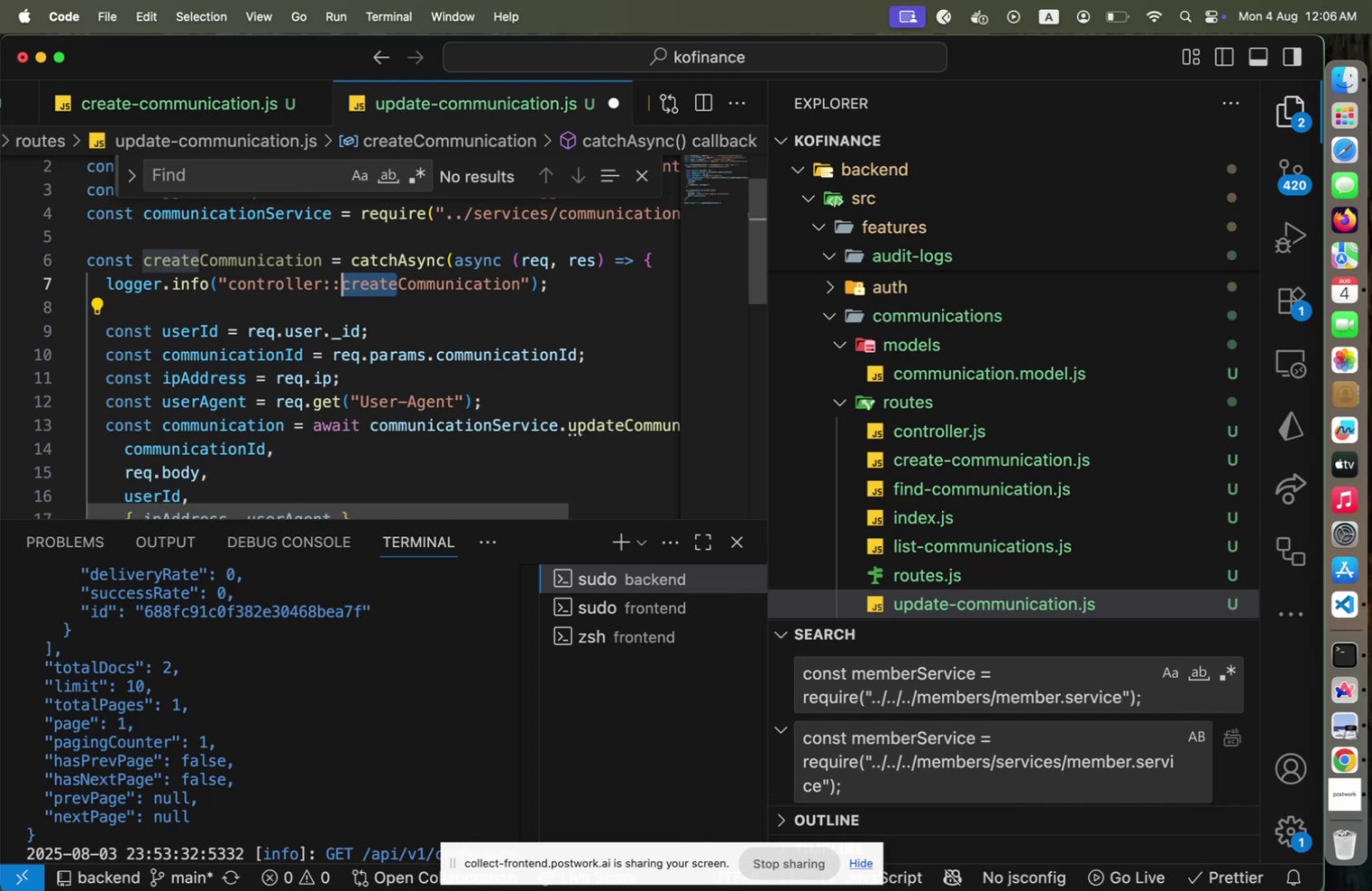 
type(update)
 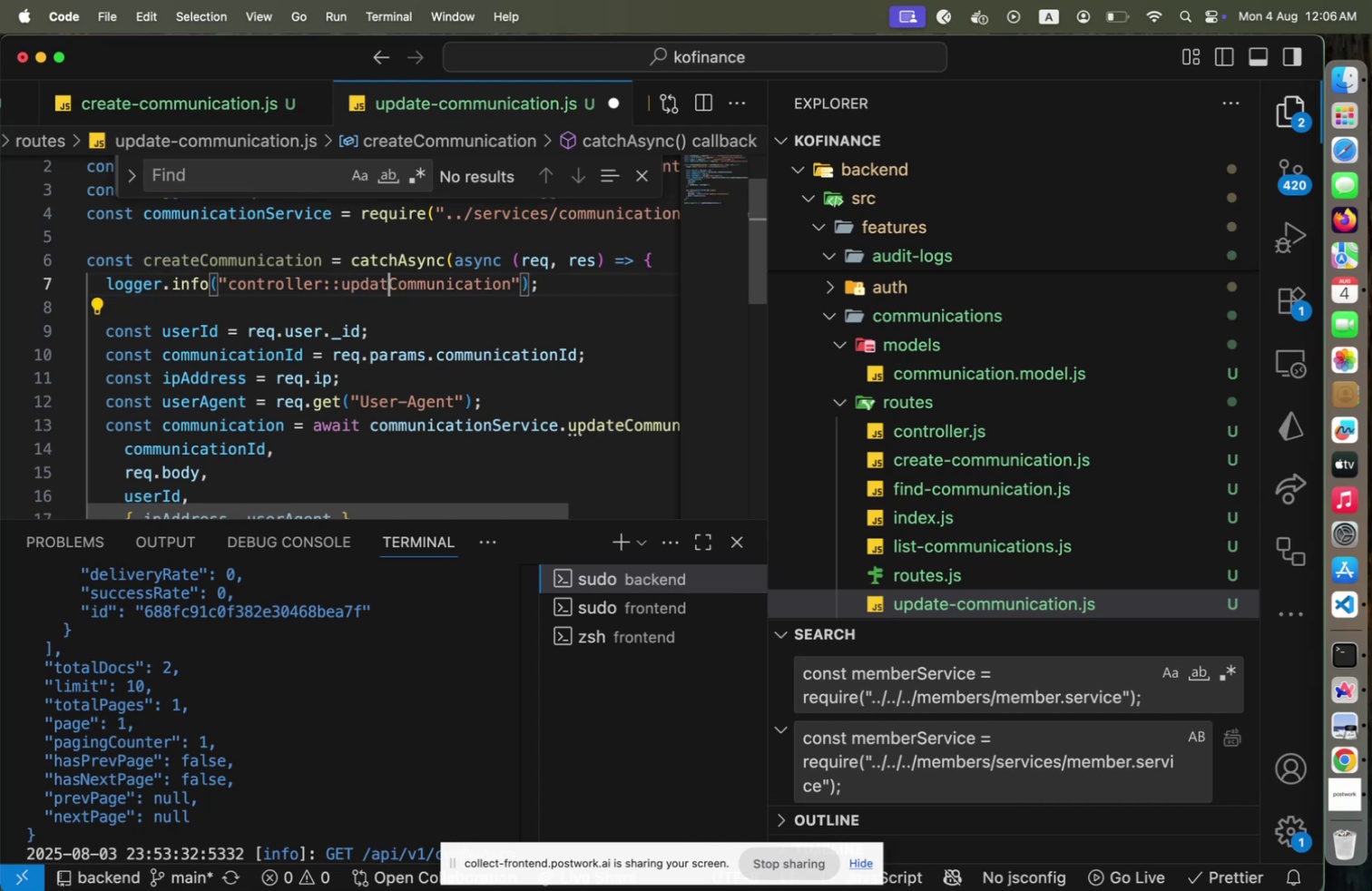 
key(ArrowUp)
 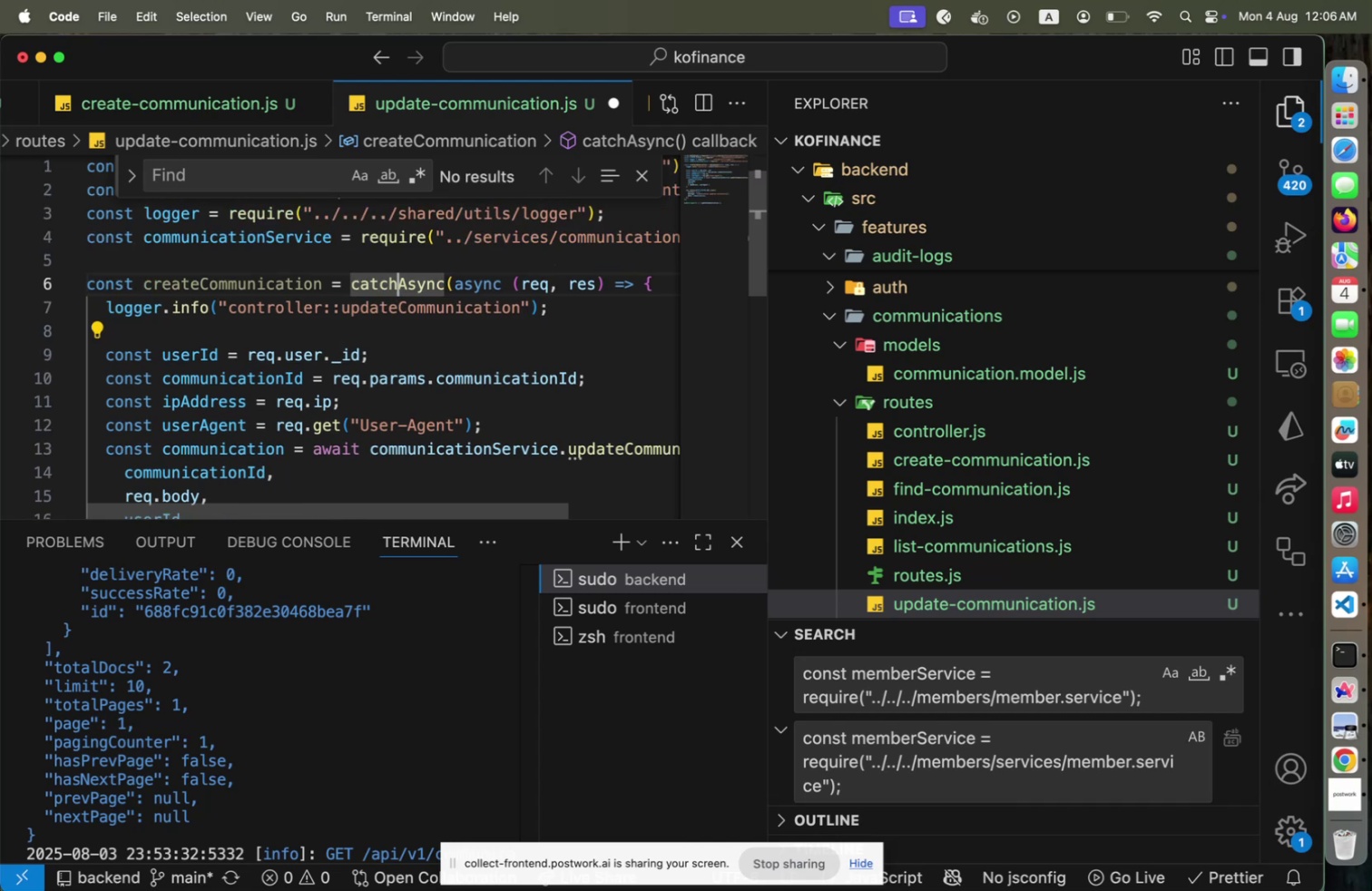 
hold_key(key=ArrowLeft, duration=1.51)
 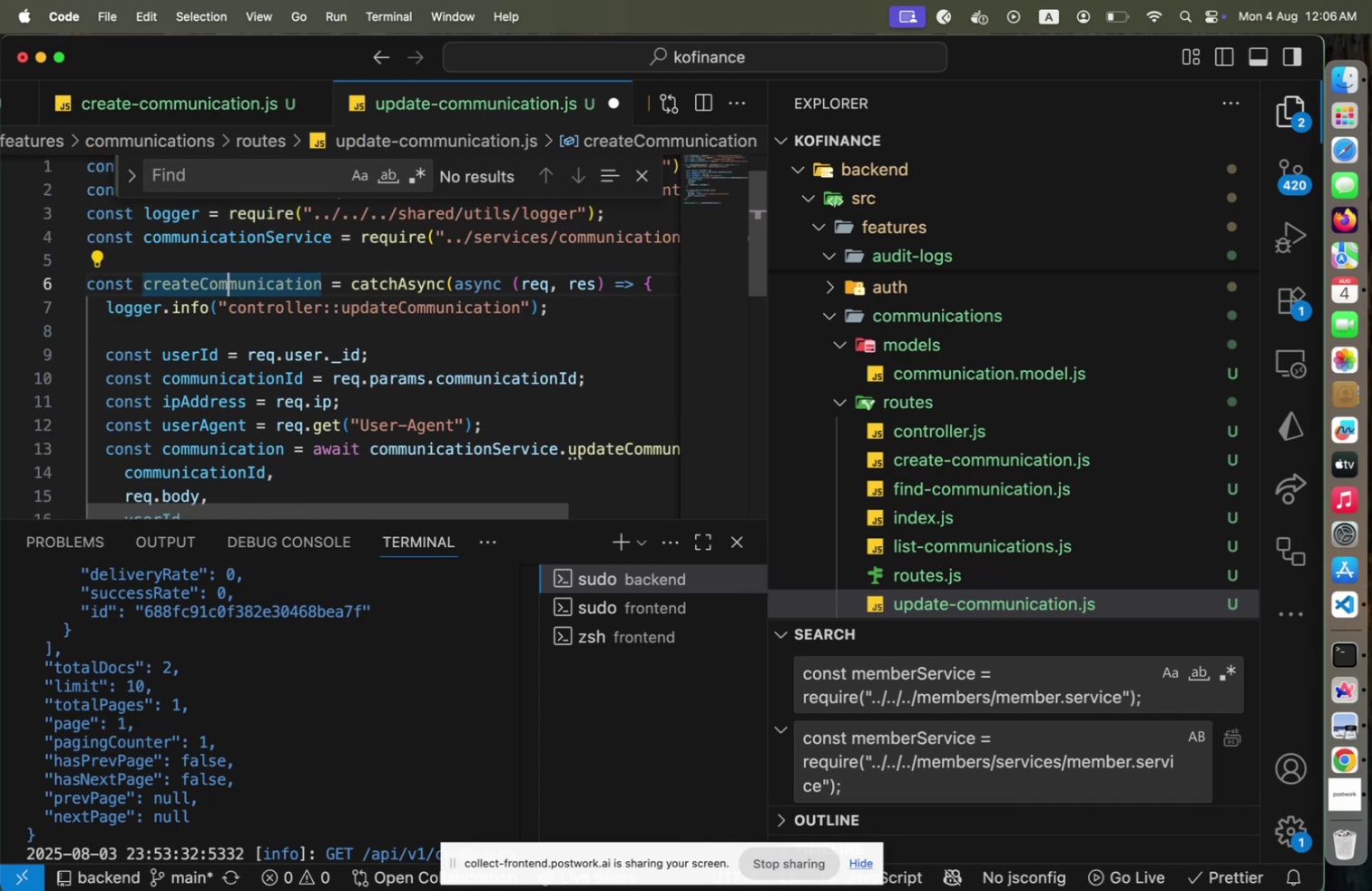 
hold_key(key=ArrowLeft, duration=0.55)
 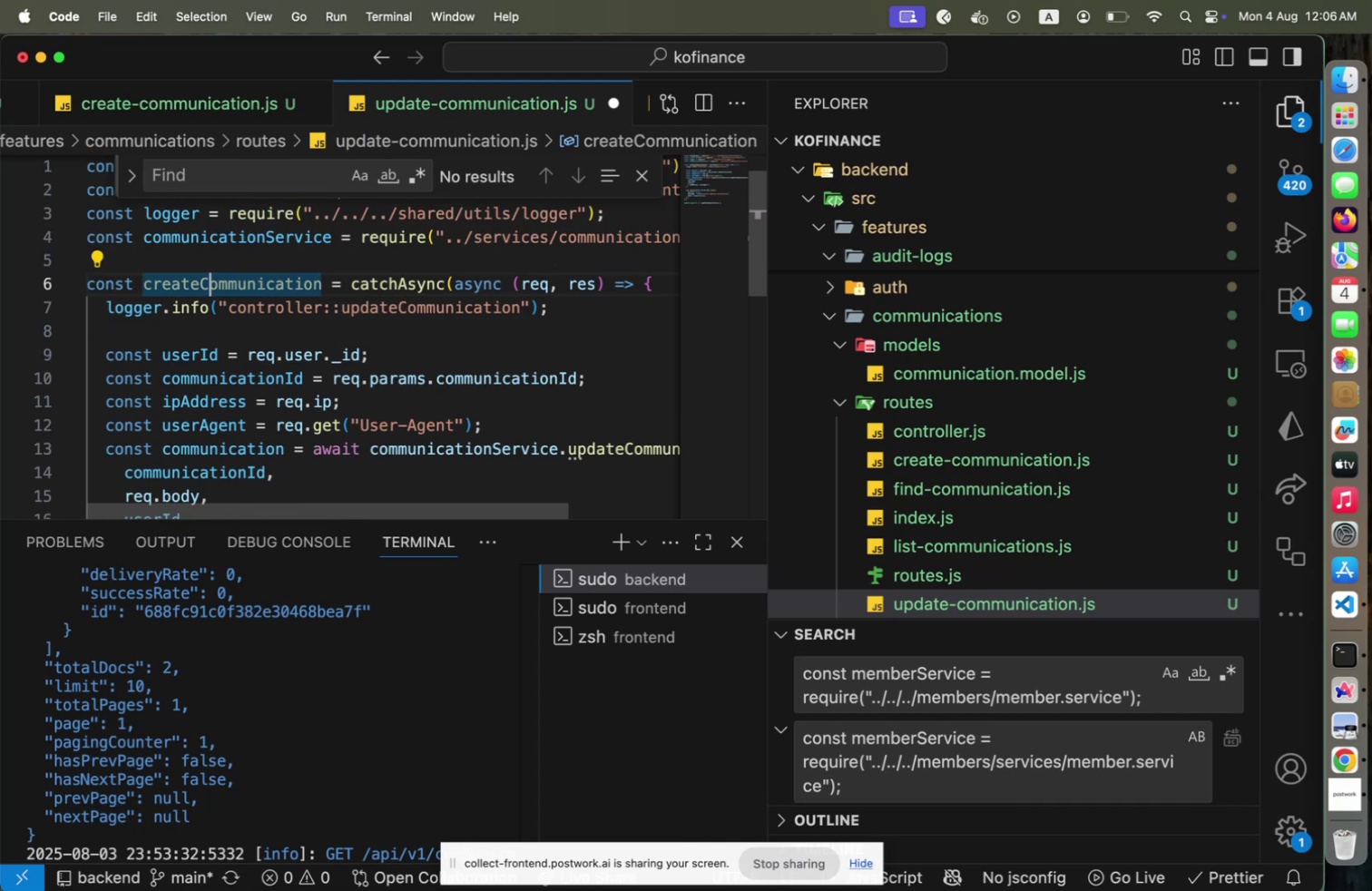 
key(ArrowLeft)
 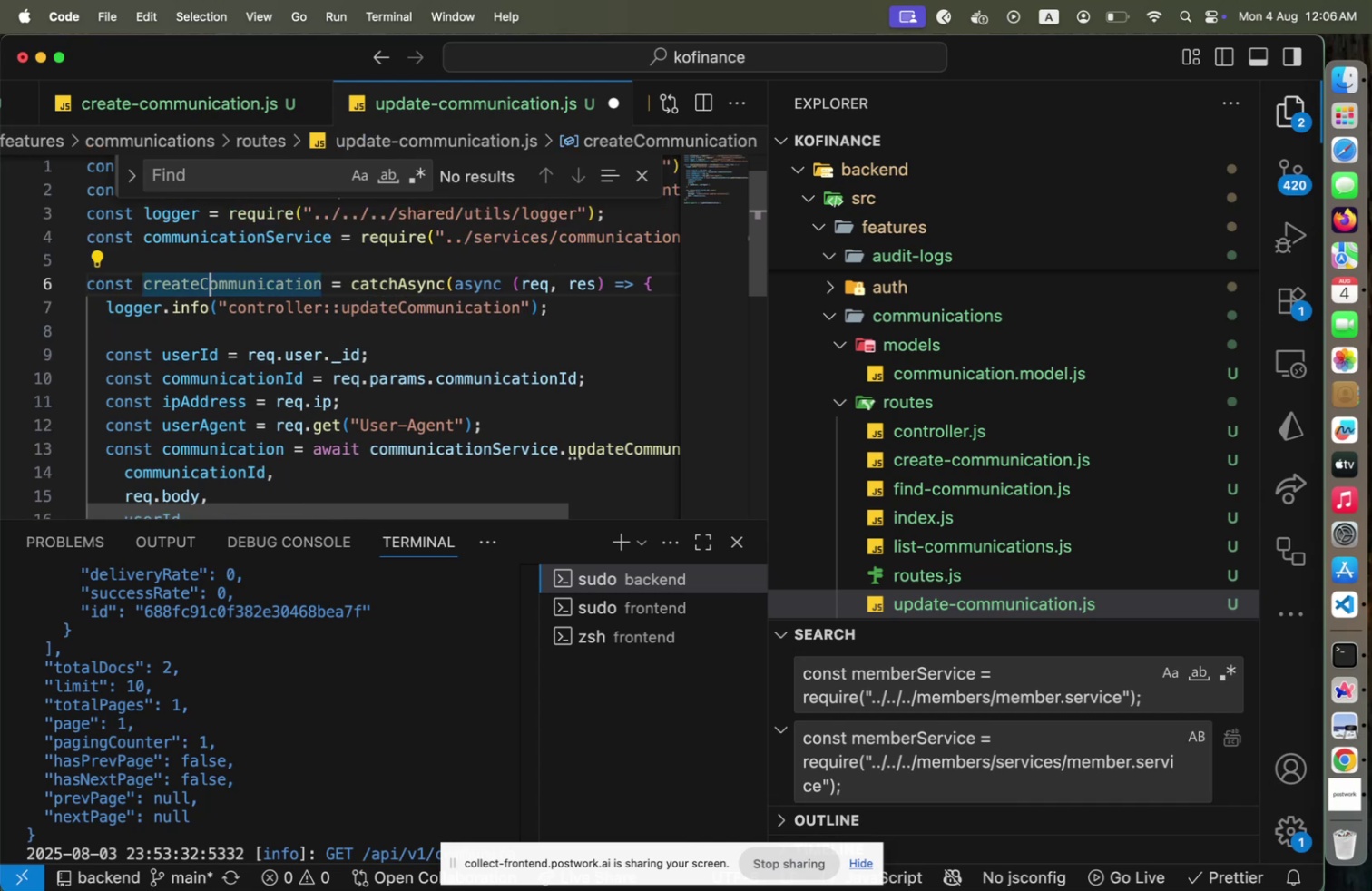 
key(Shift+ArrowLeft)
 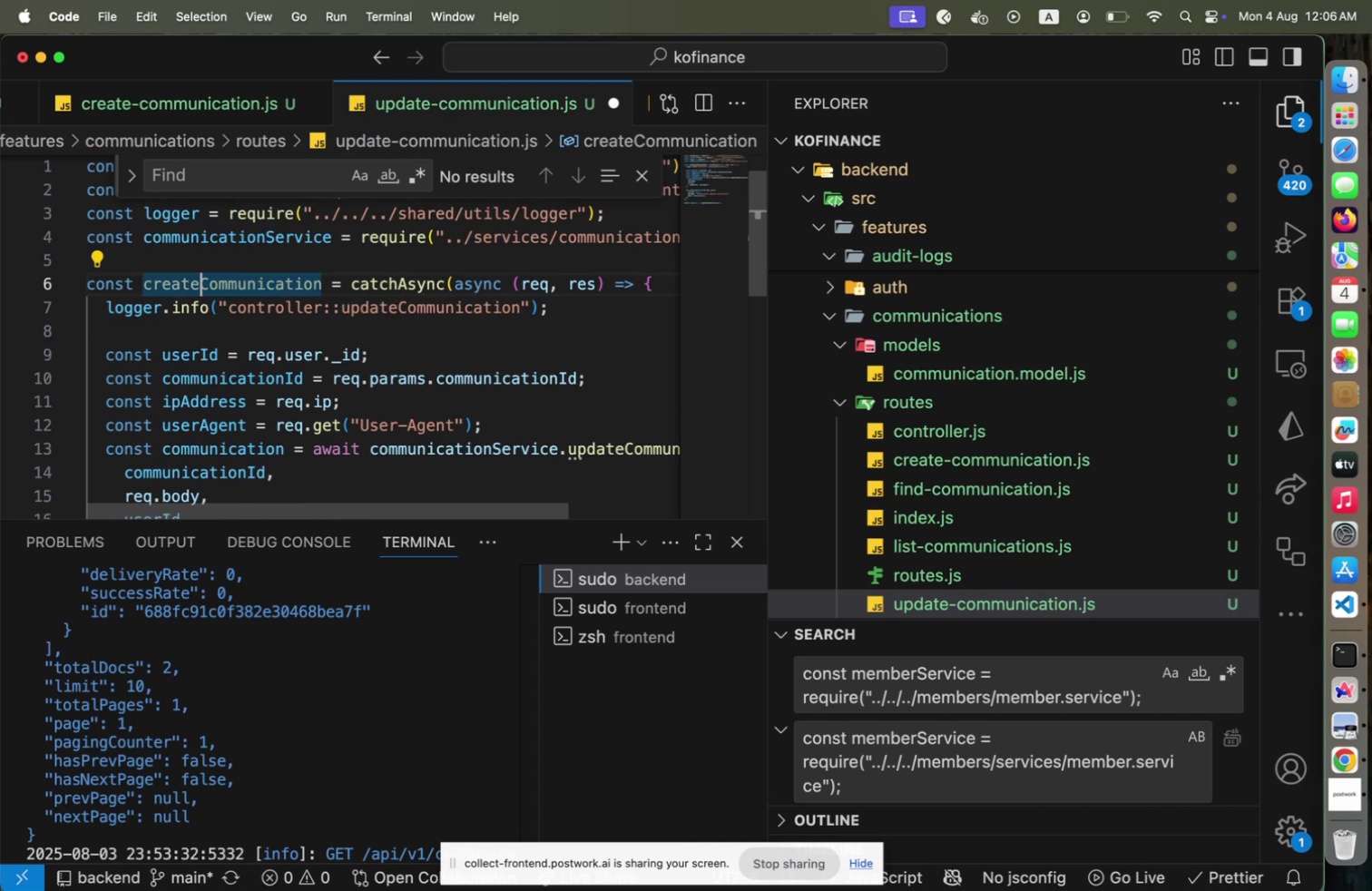 
key(Shift+ArrowLeft)
 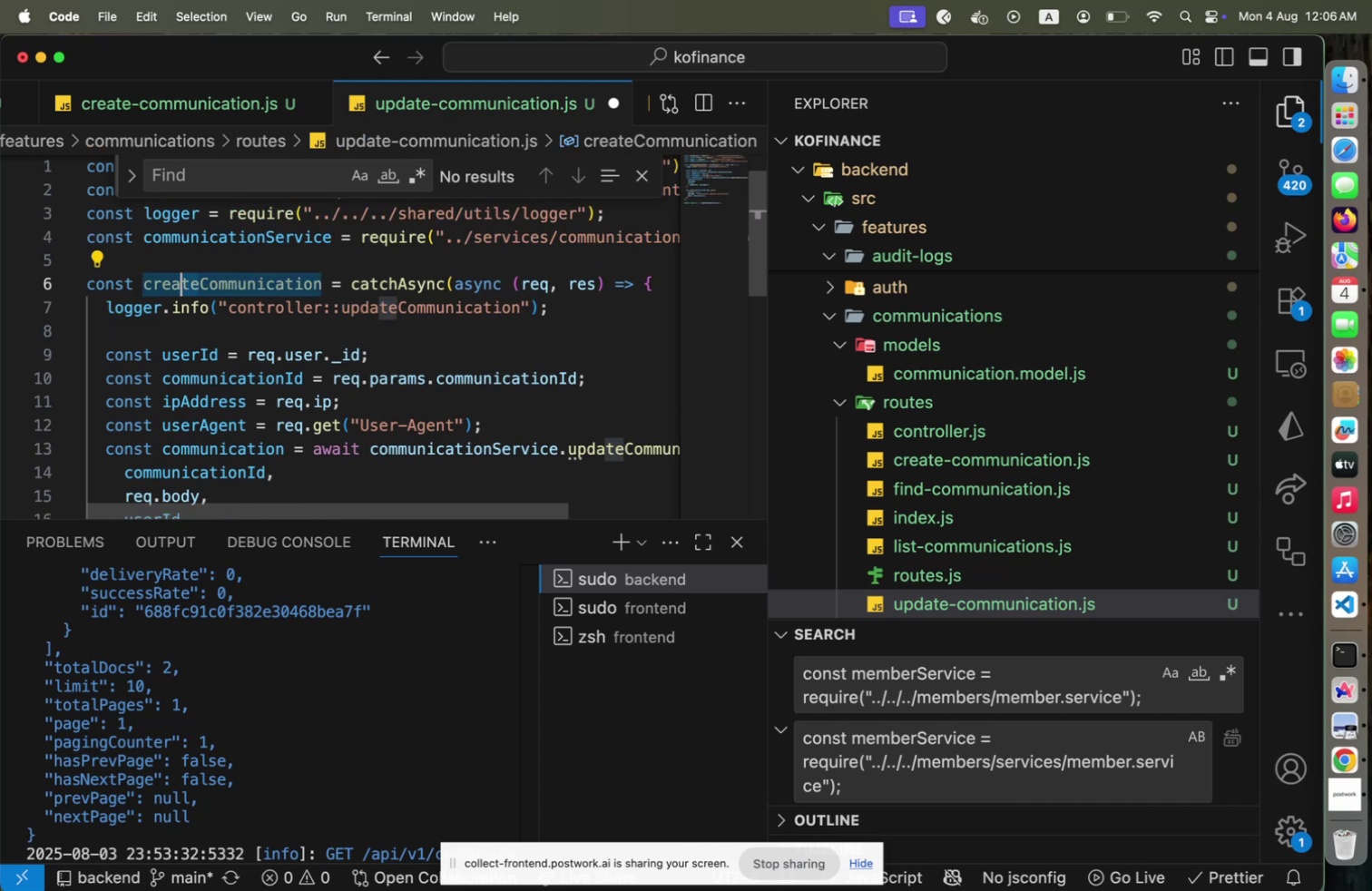 
key(Shift+ArrowLeft)
 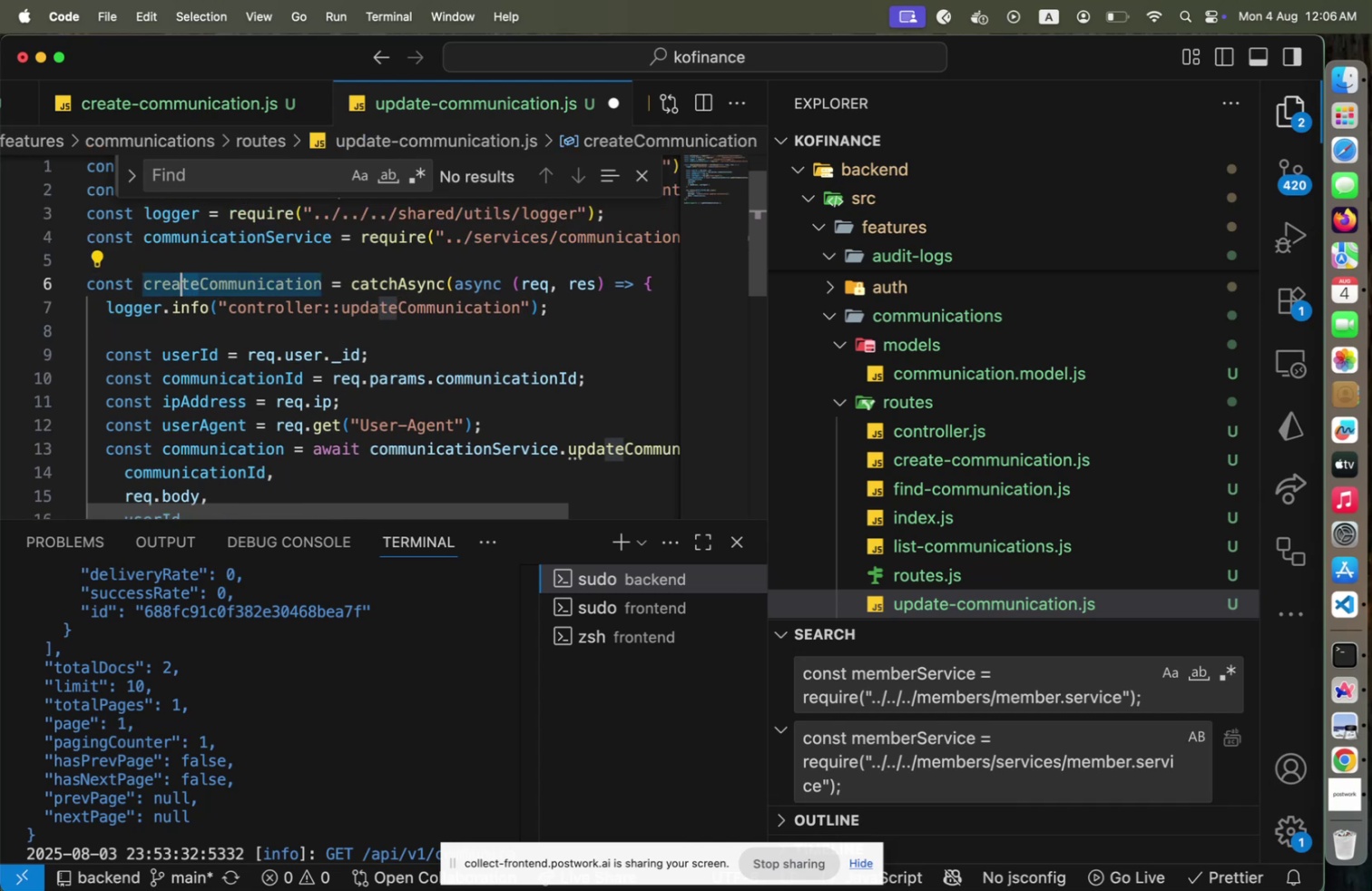 
key(Shift+ArrowLeft)
 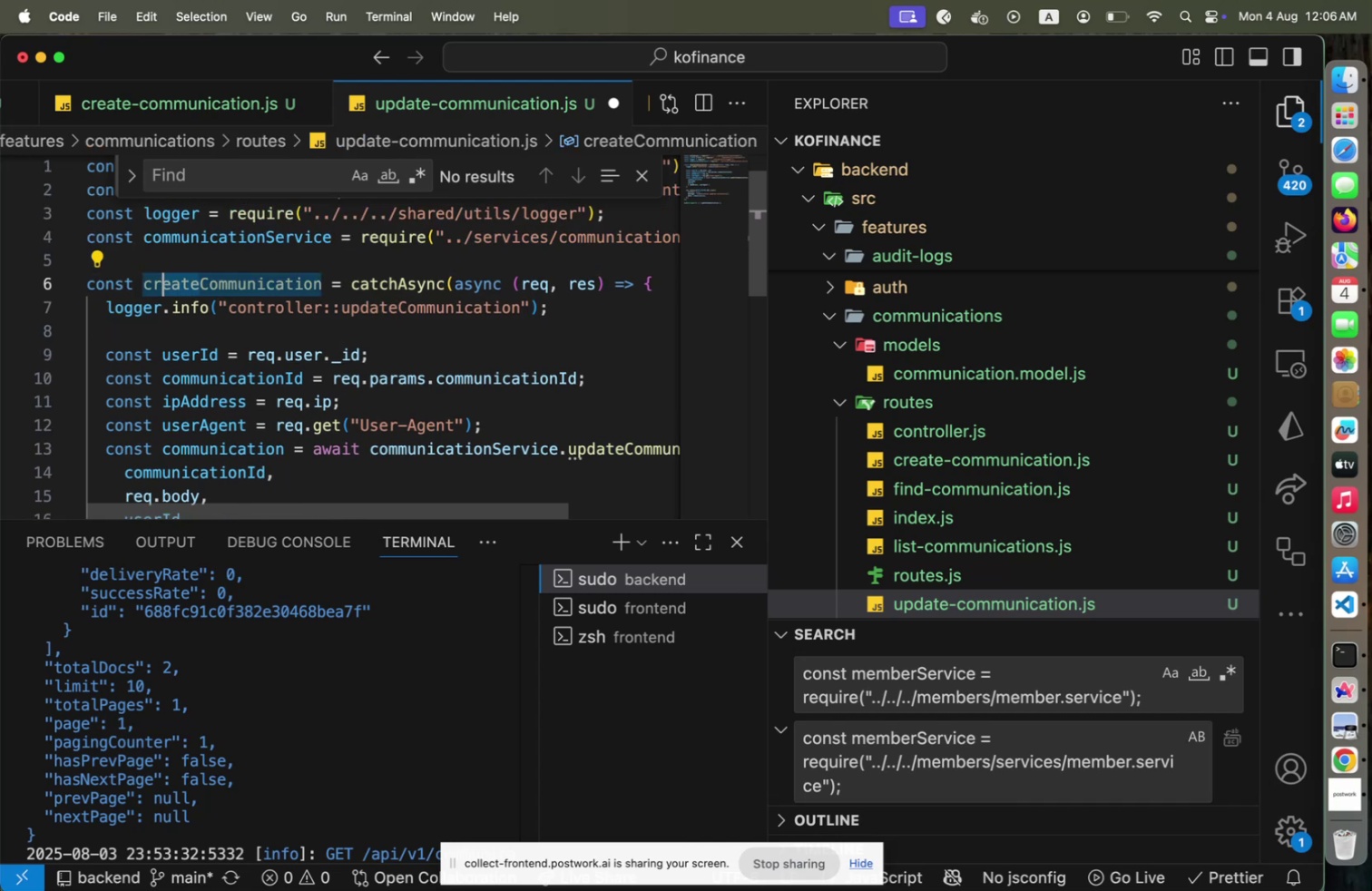 
key(Shift+ArrowLeft)
 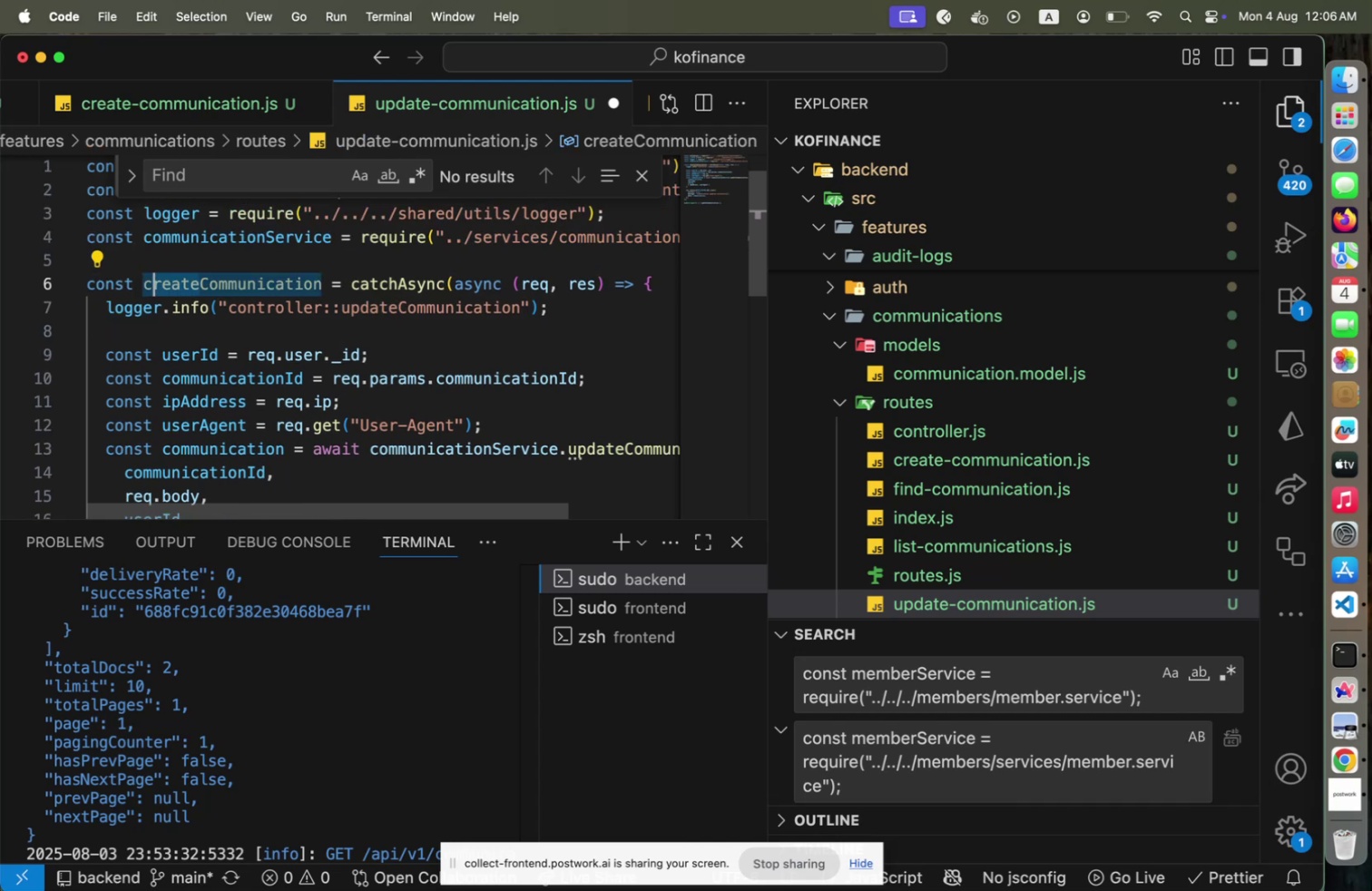 
key(Shift+ArrowLeft)
 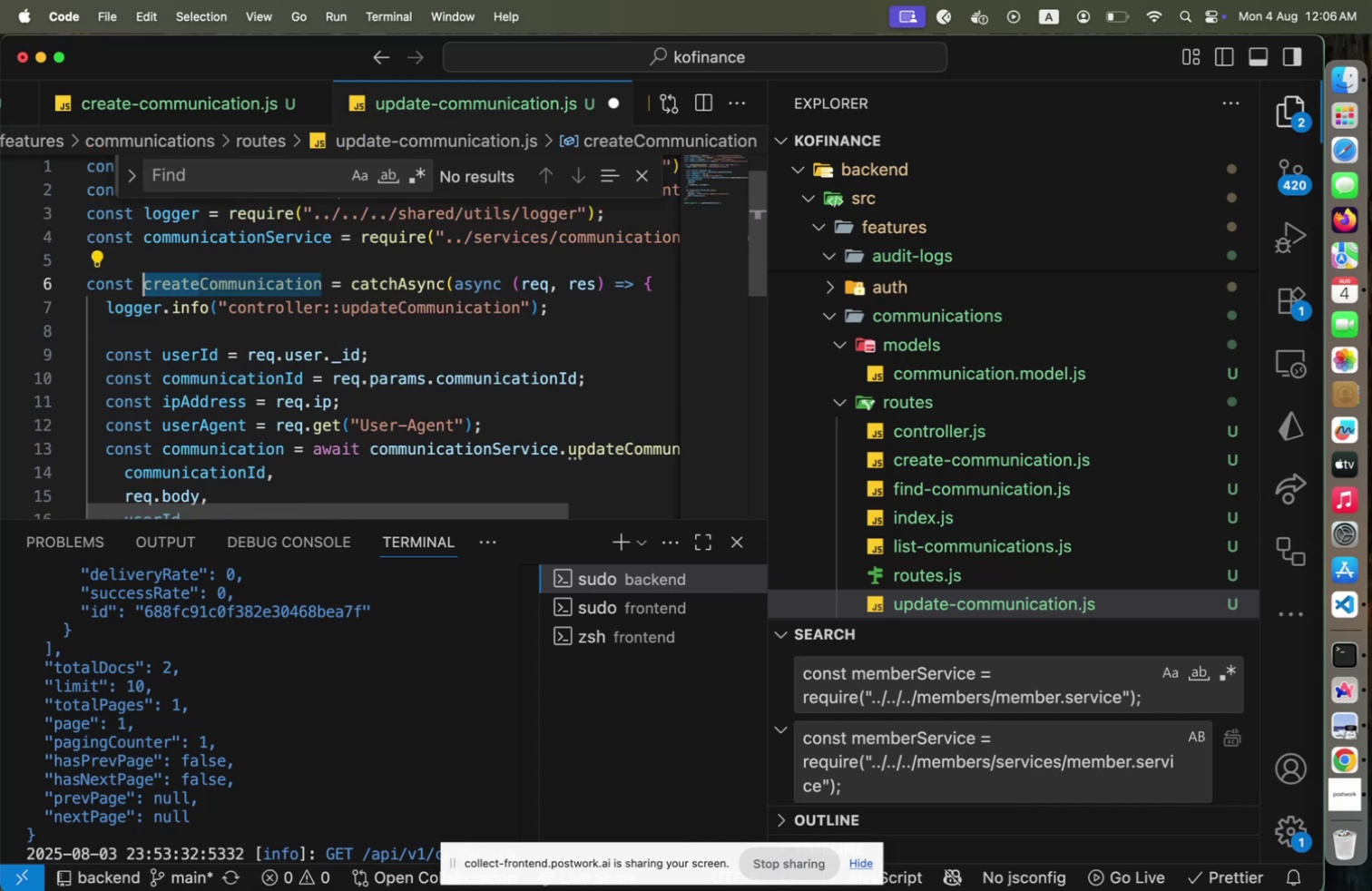 
type(update)
 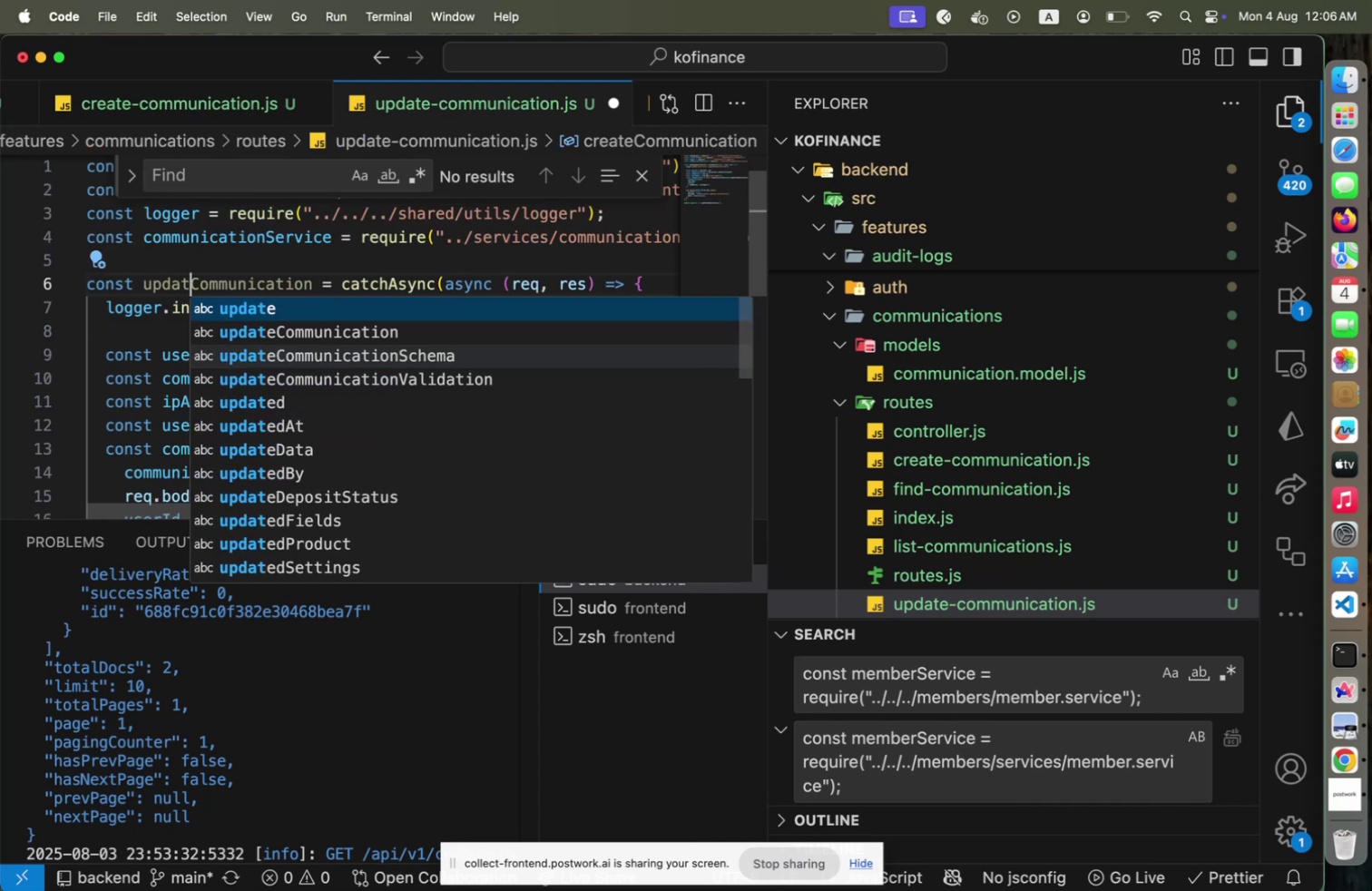 
key(ArrowRight)
 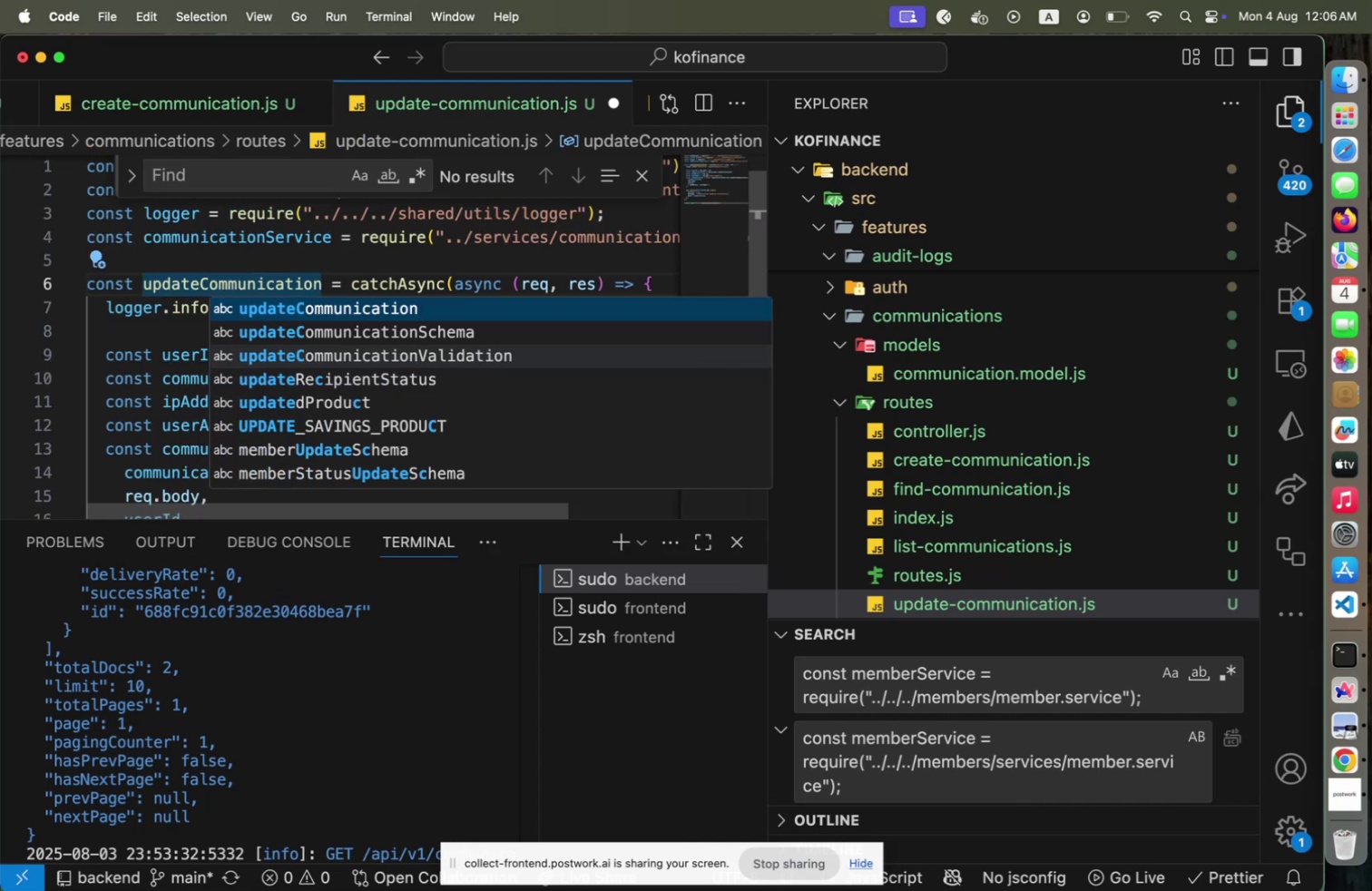 
key(Home)
 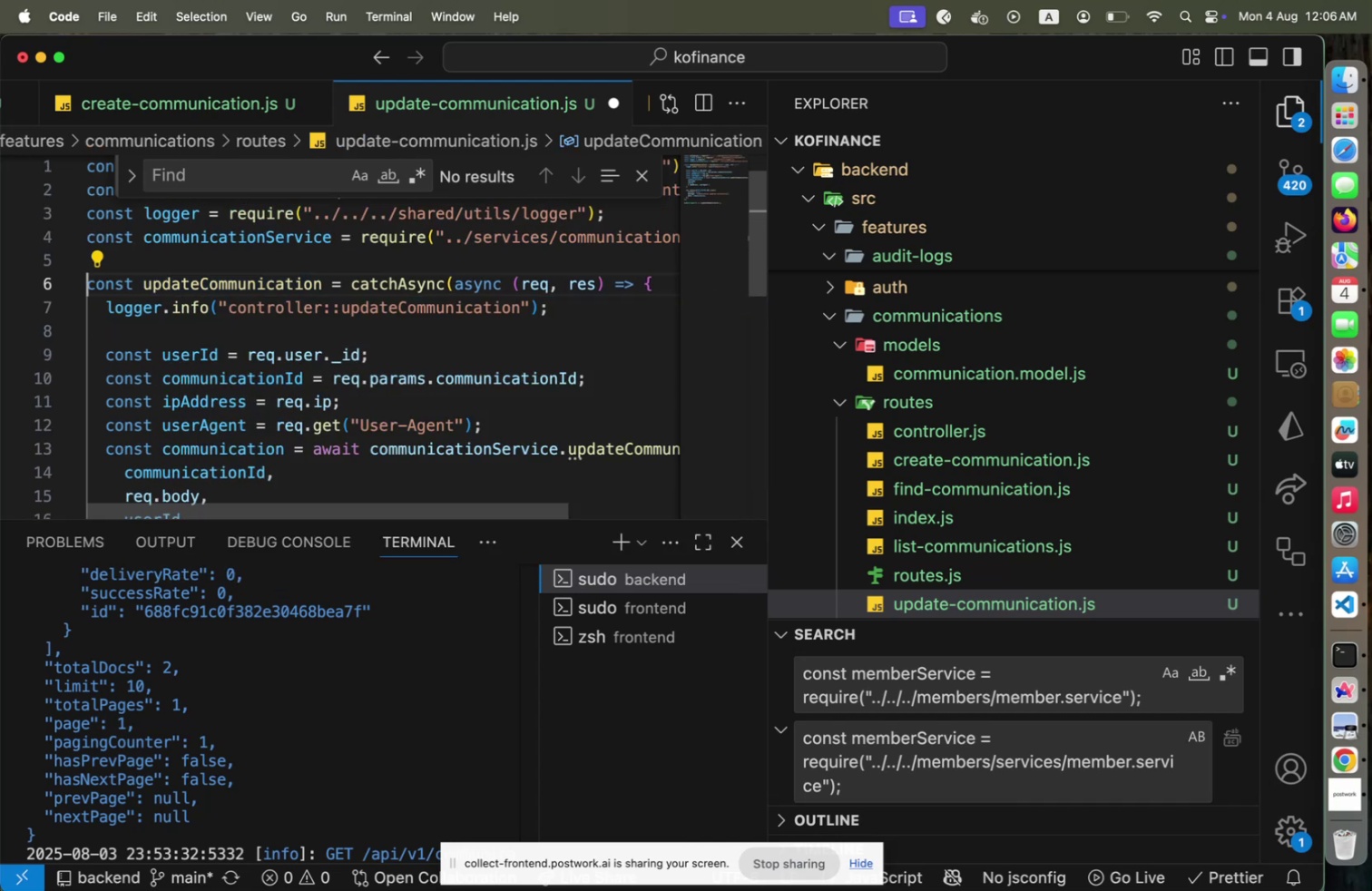 
key(ArrowUp)
 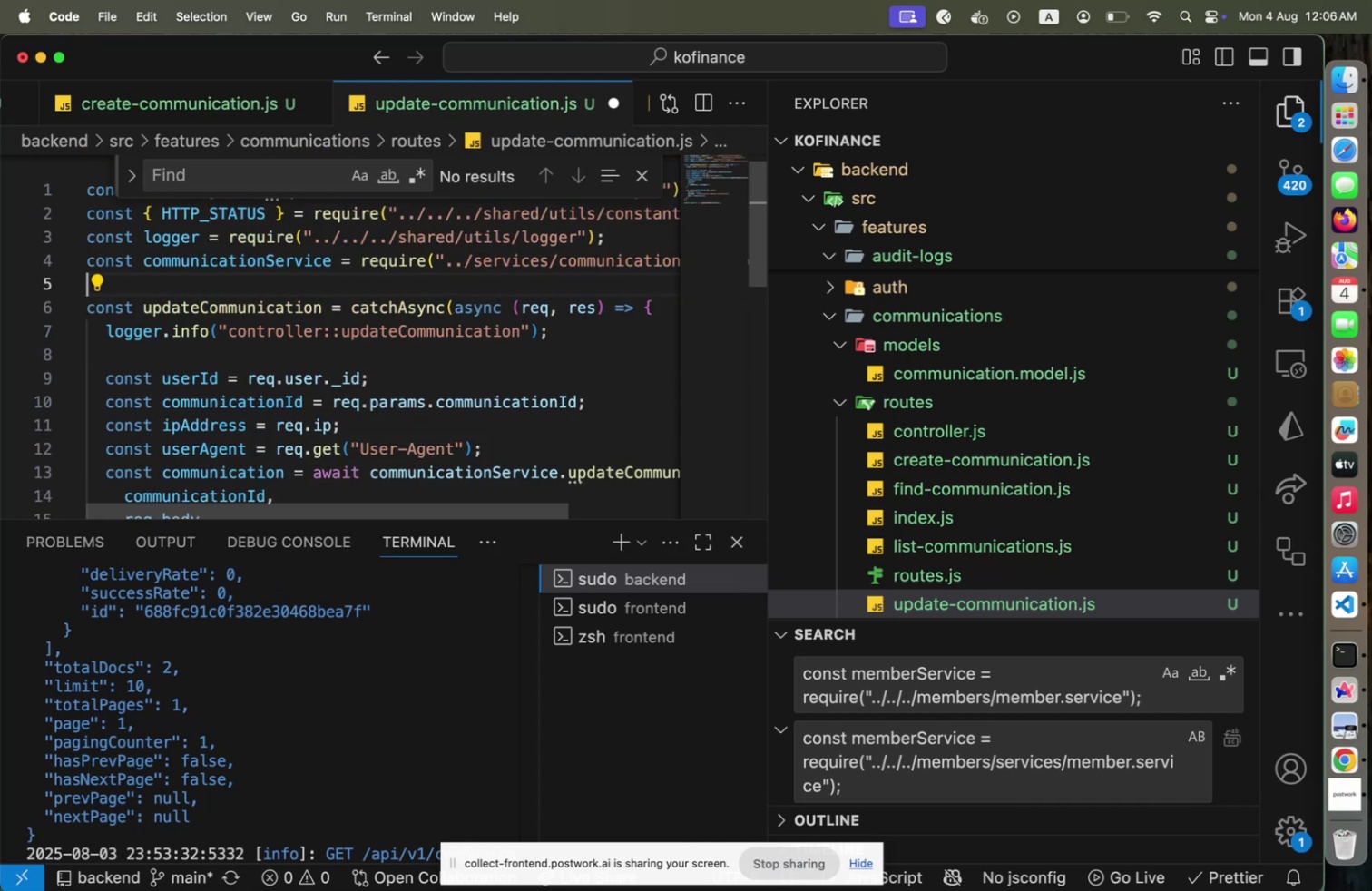 
hold_key(key=ArrowUp, duration=1.02)
 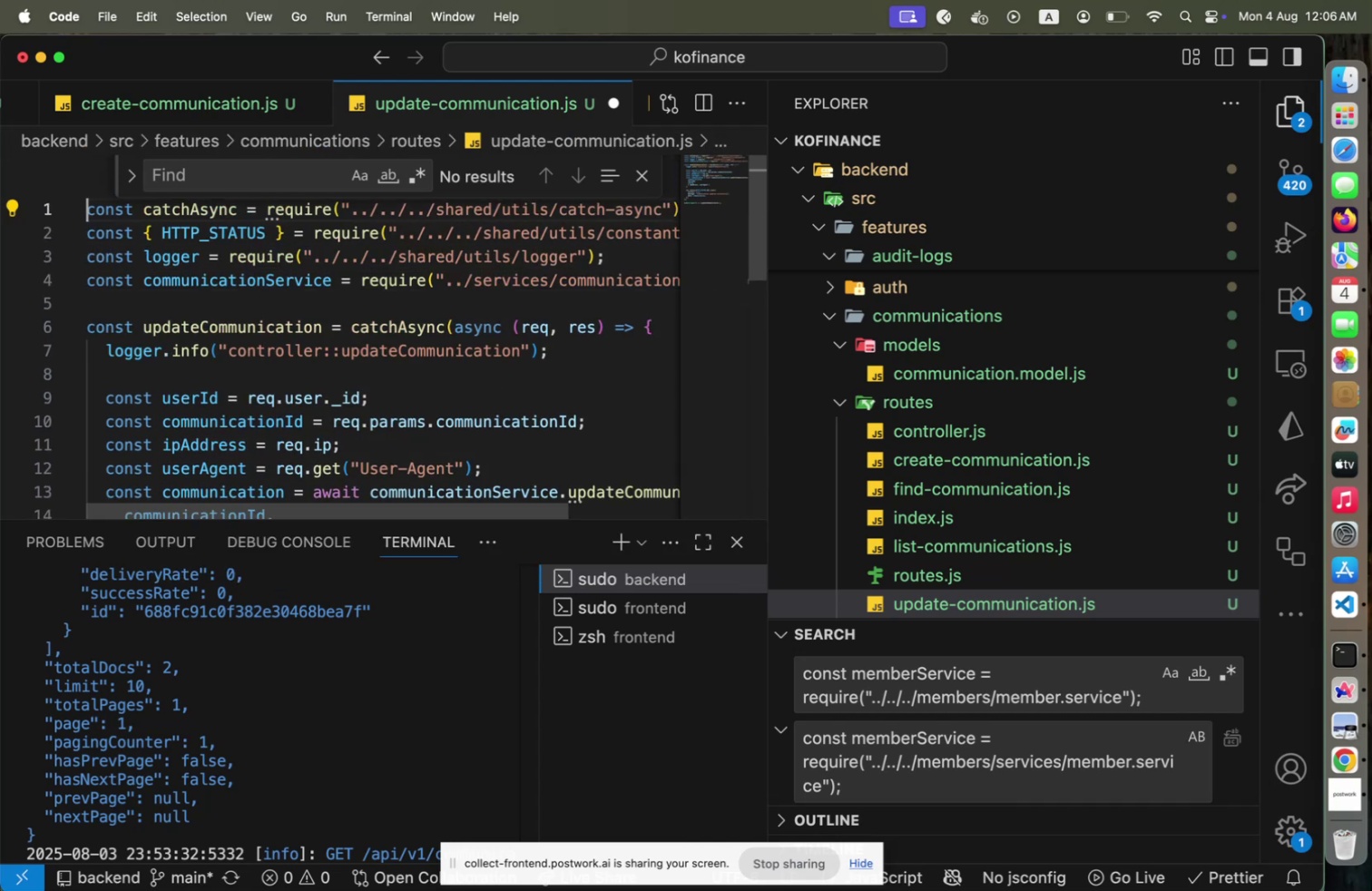 
key(Alt+Shift+F)
 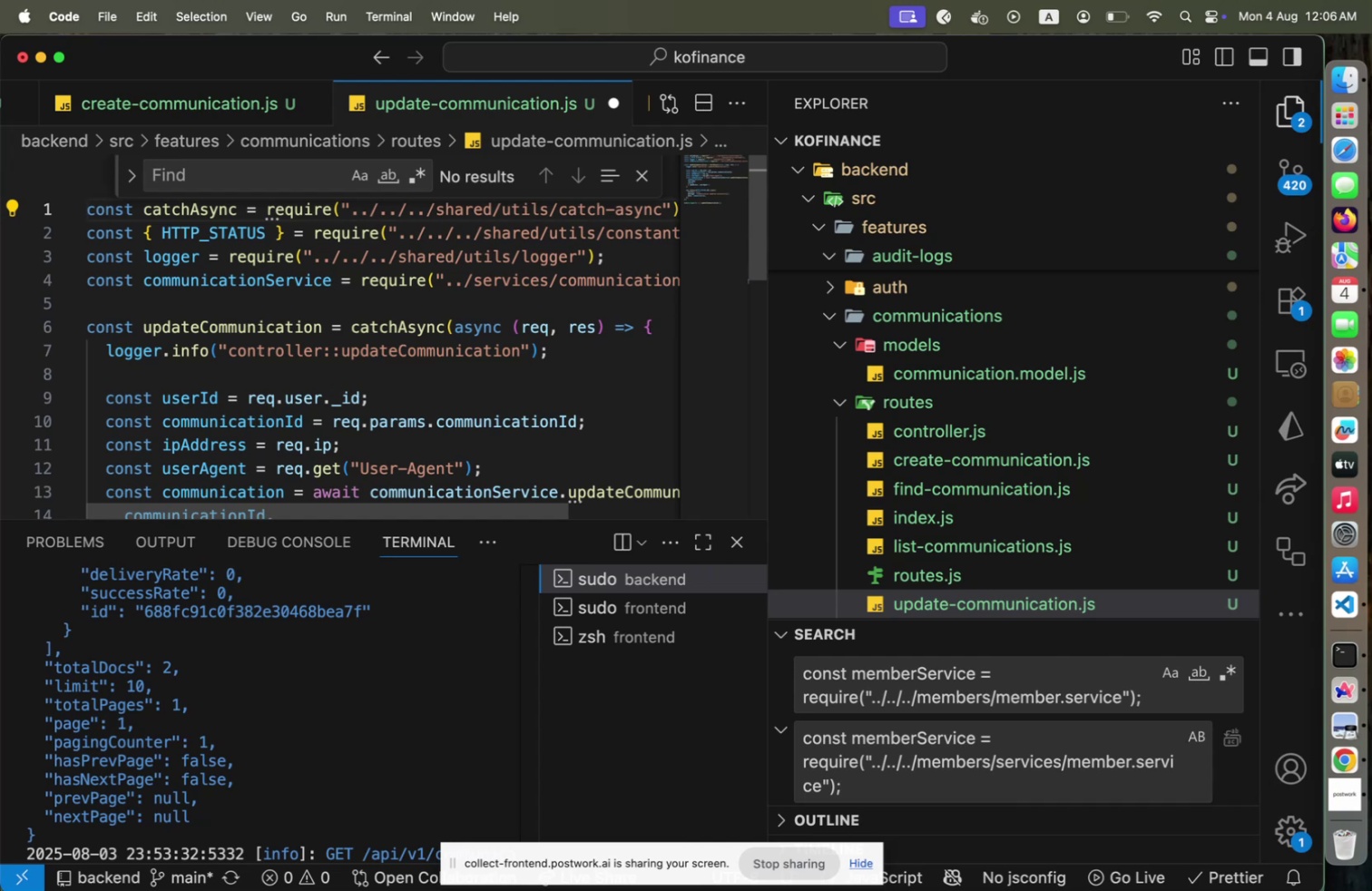 
key(Meta+CommandLeft)
 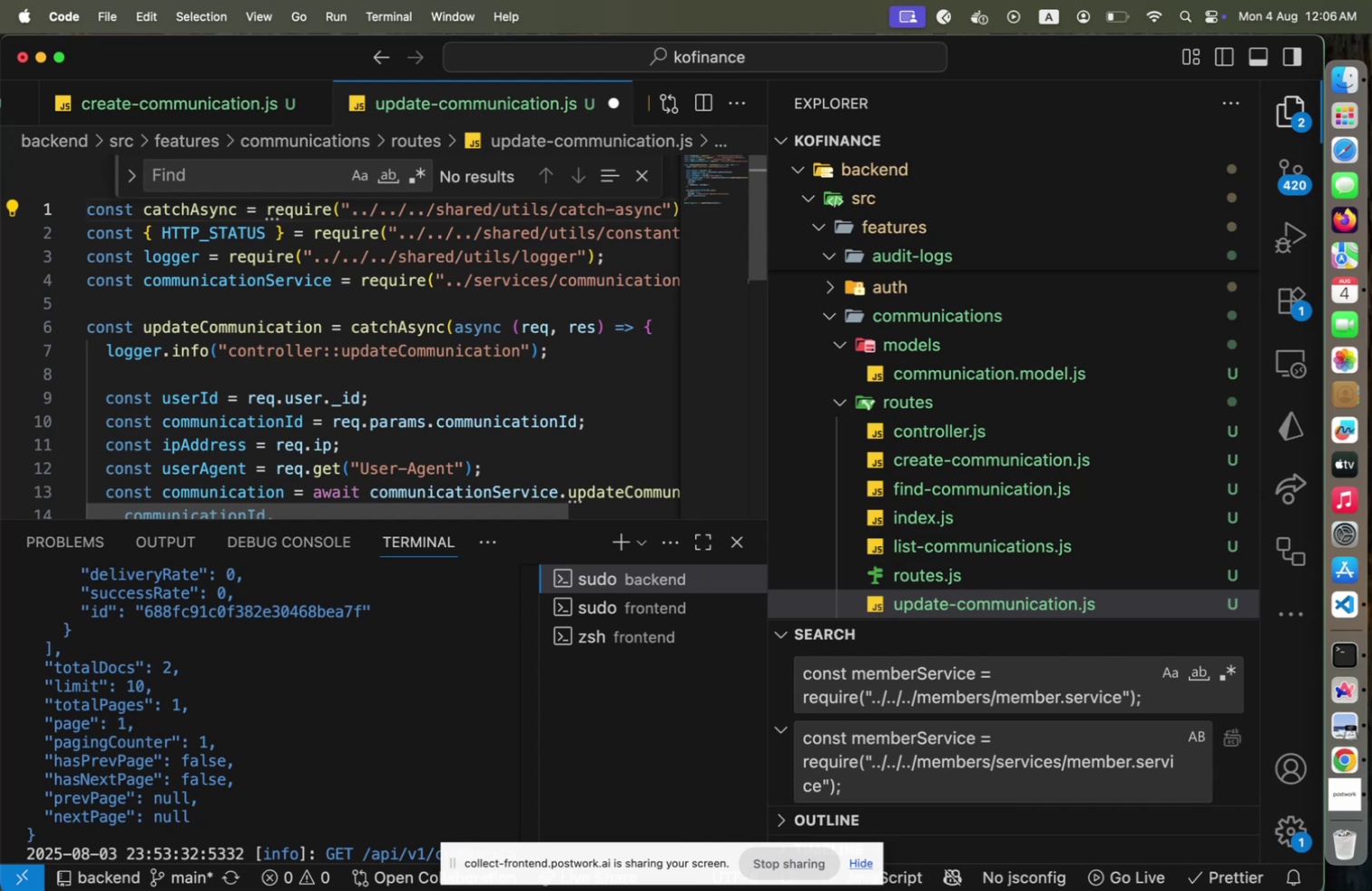 
key(Meta+S)
 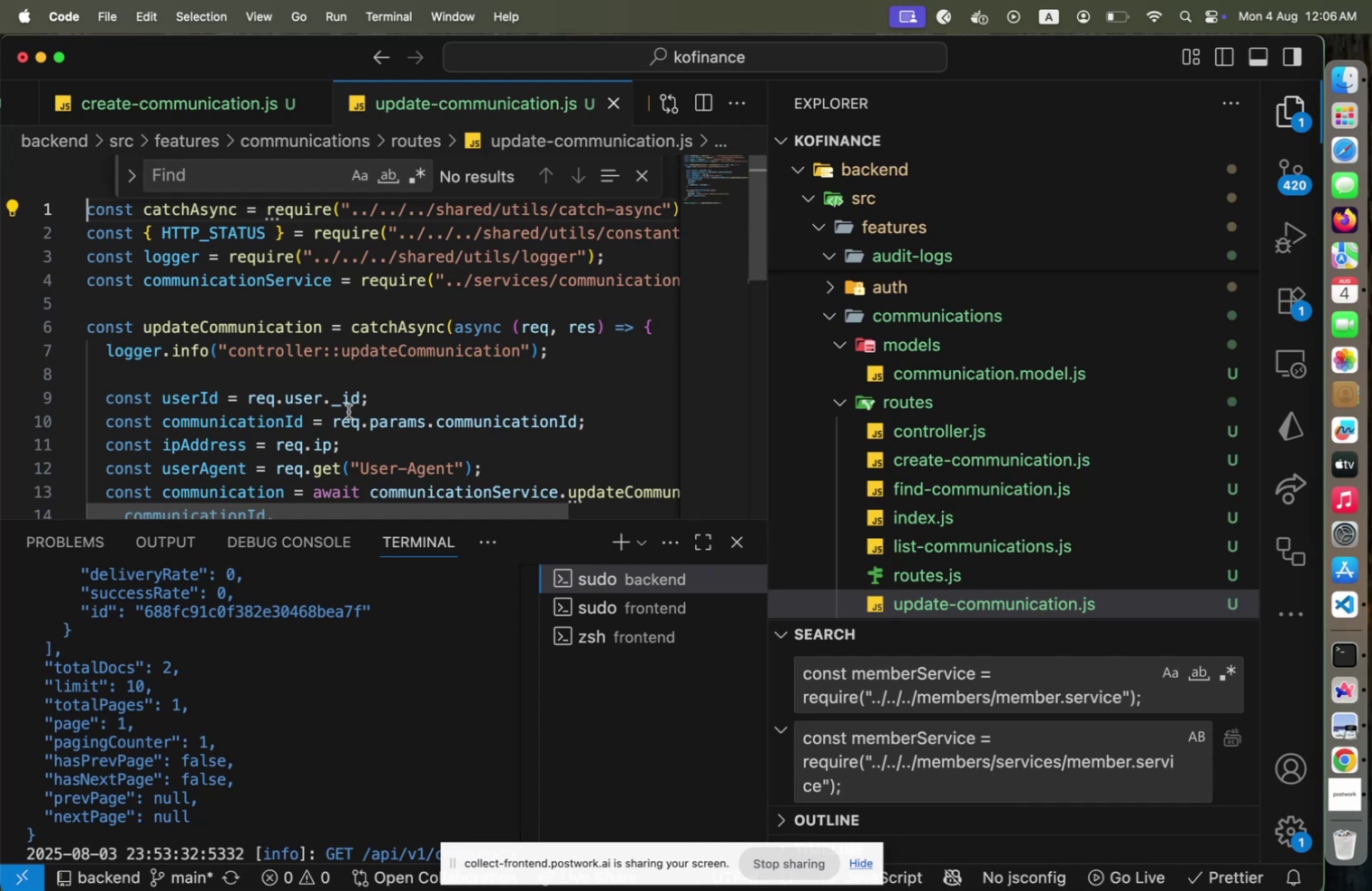 
scroll: coordinate [473, 376], scroll_direction: down, amount: 2.0
 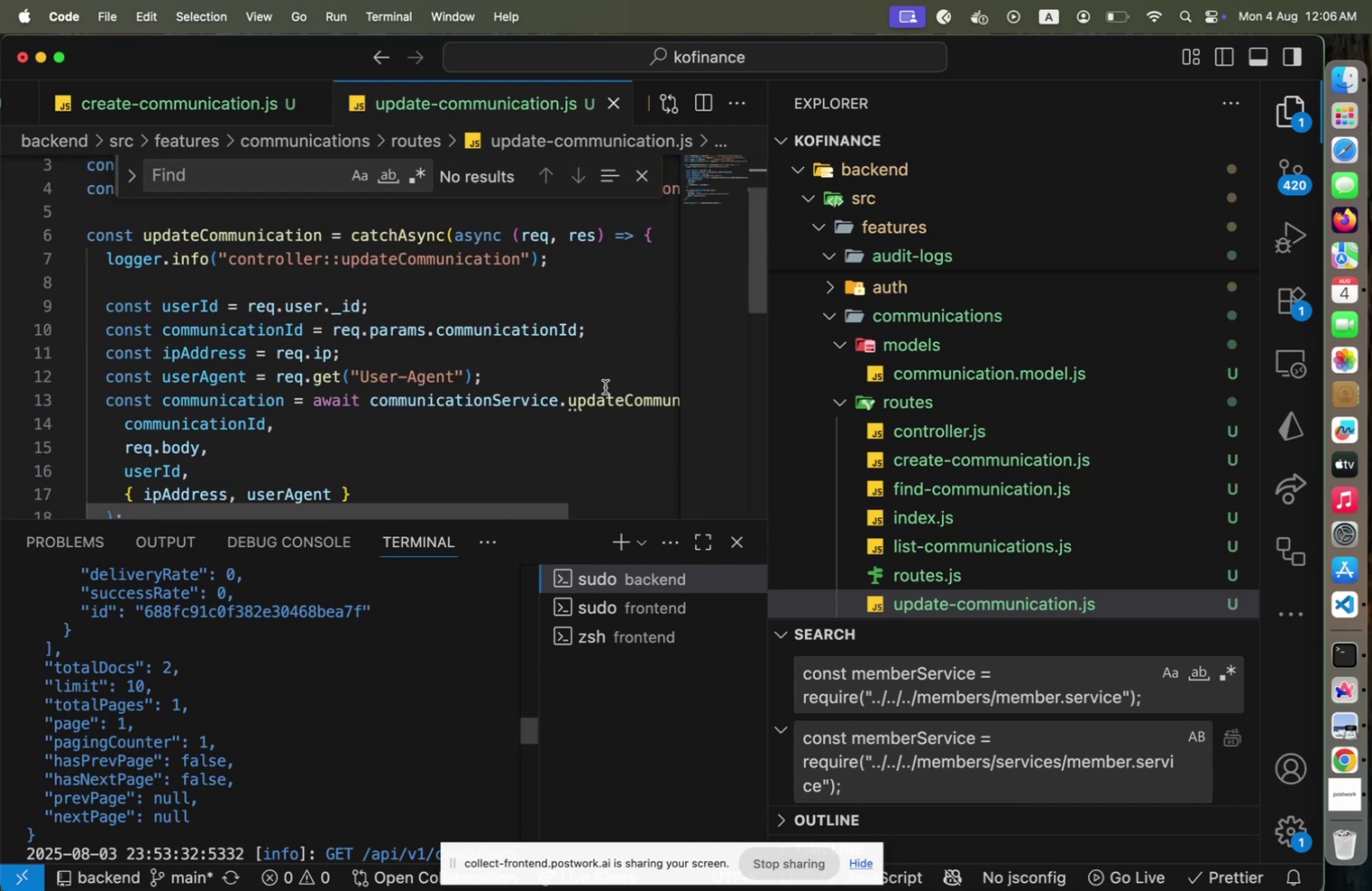 
hold_key(key=CommandLeft, duration=0.94)
left_click([616, 402])
 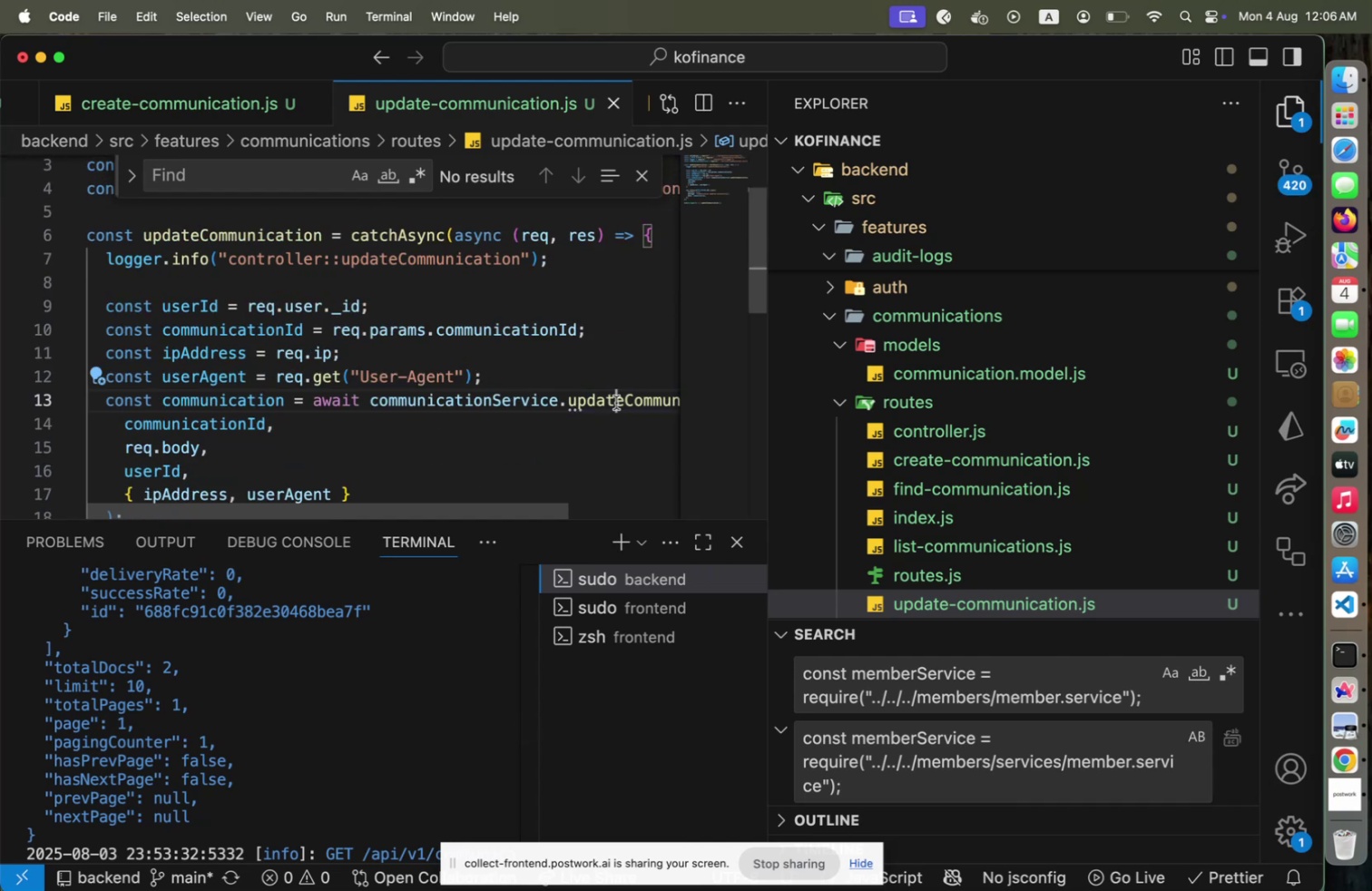 
hold_key(key=CommandLeft, duration=0.5)
 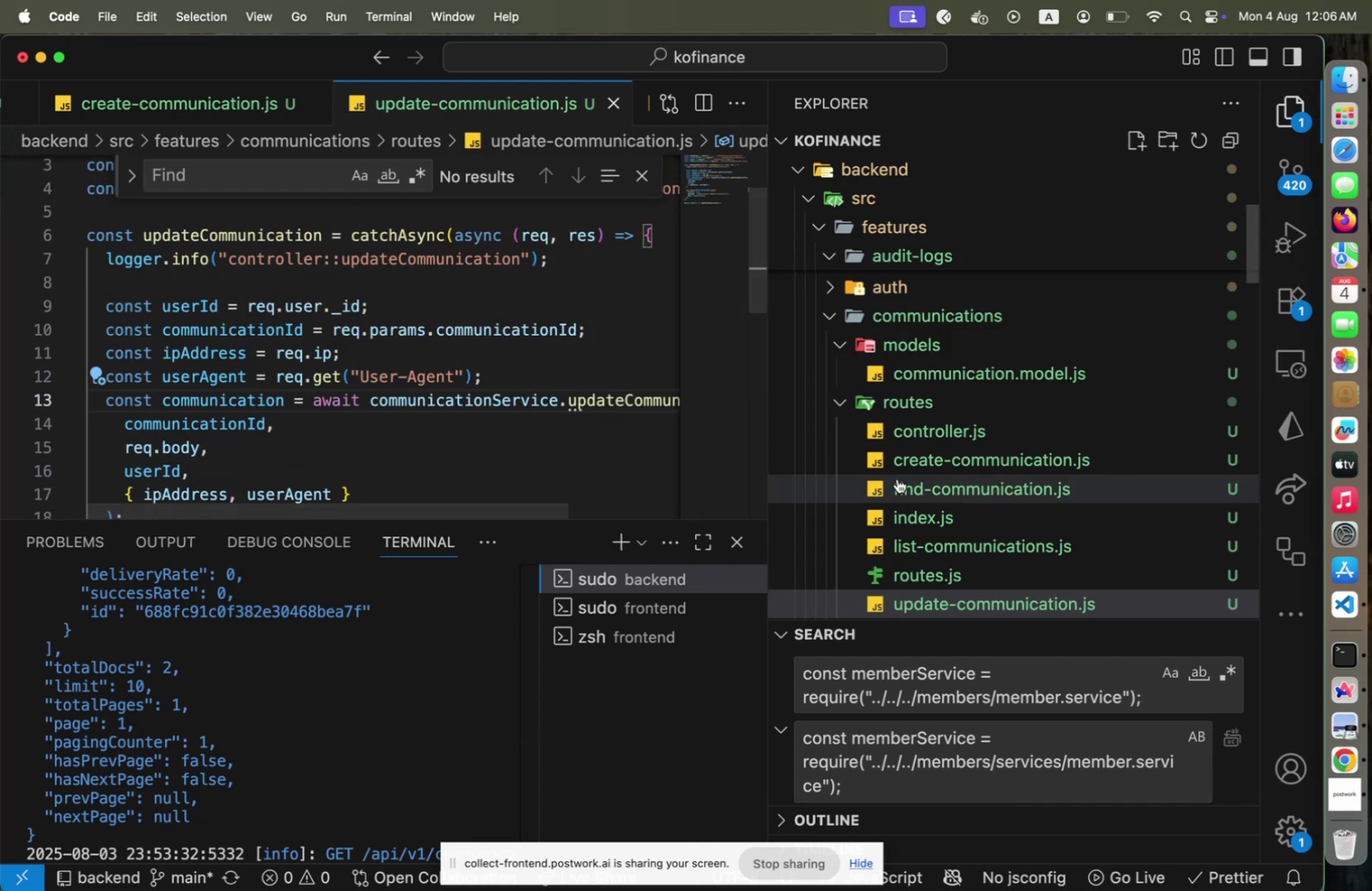 
scroll: coordinate [900, 473], scroll_direction: down, amount: 4.0
 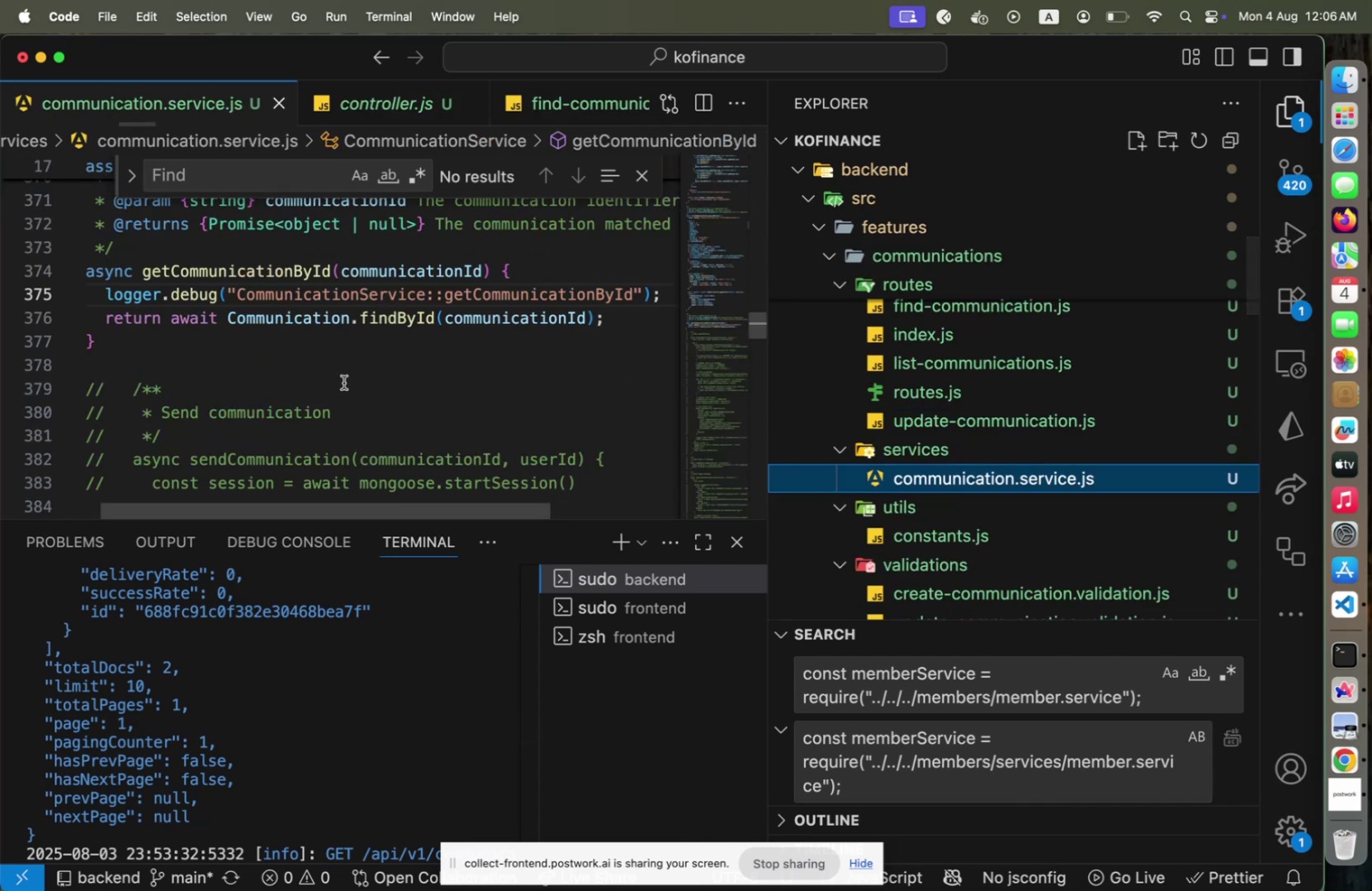 
left_click([267, 353])
 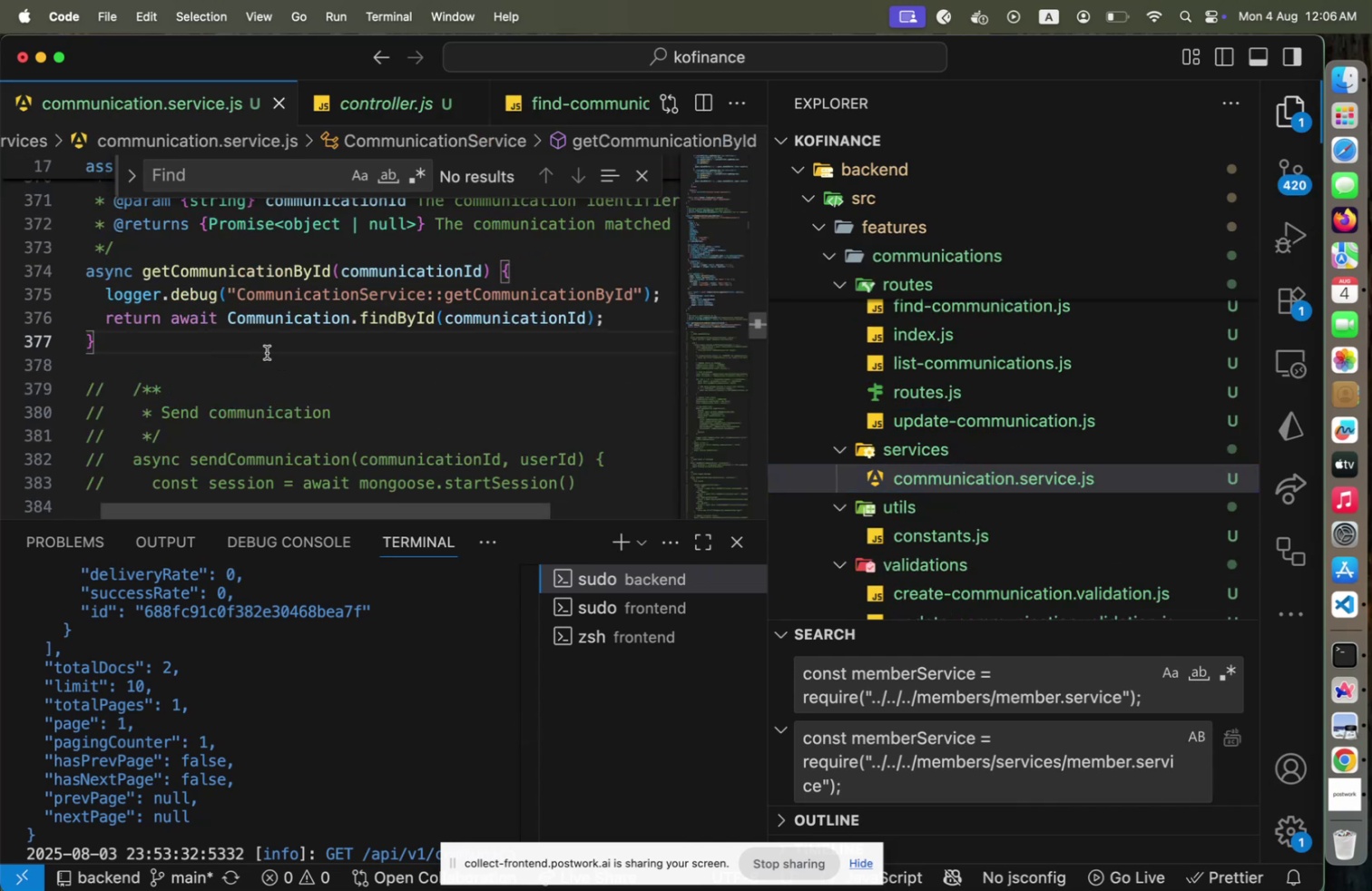 
key(Enter)
 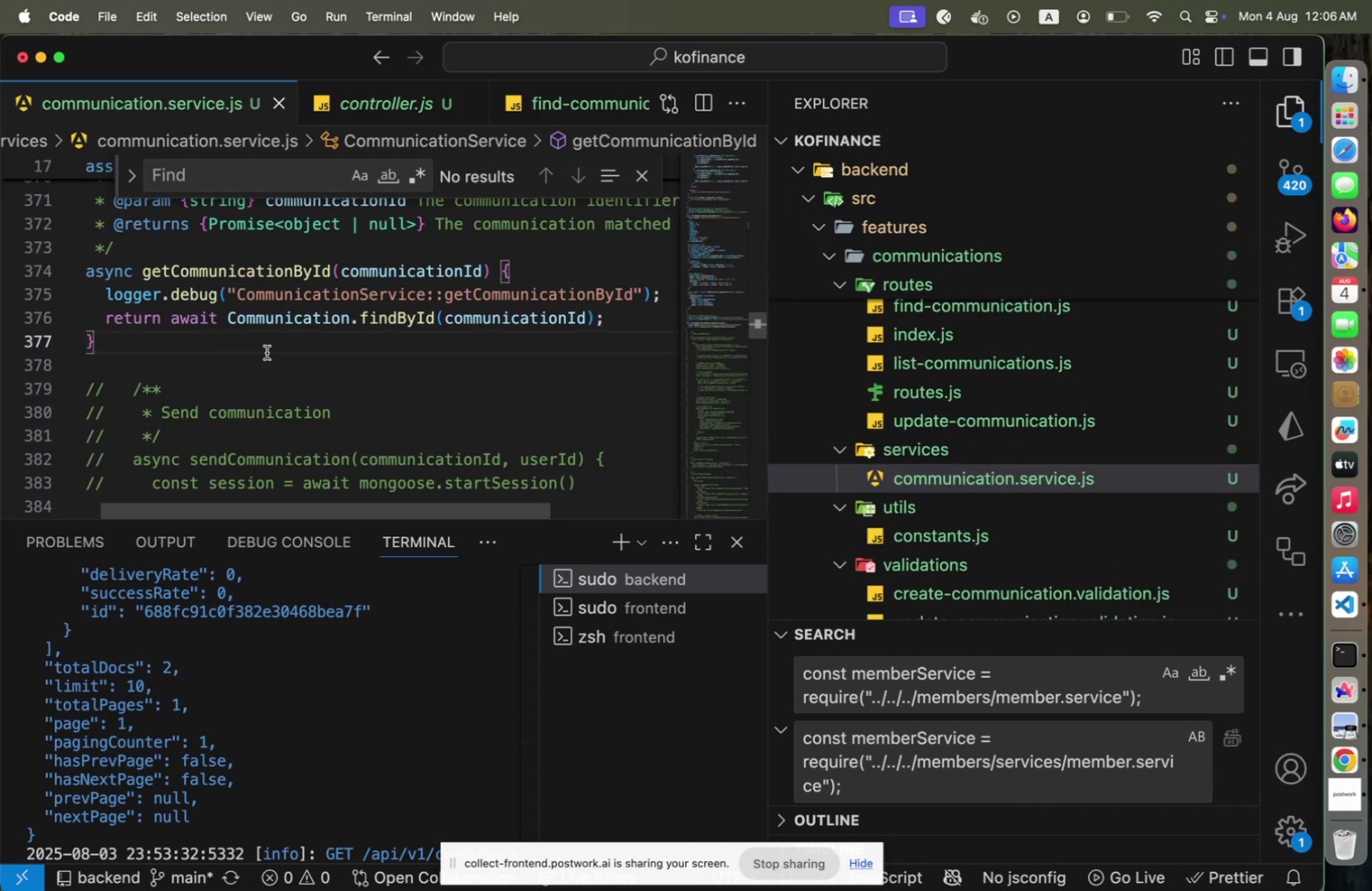 
key(Enter)
 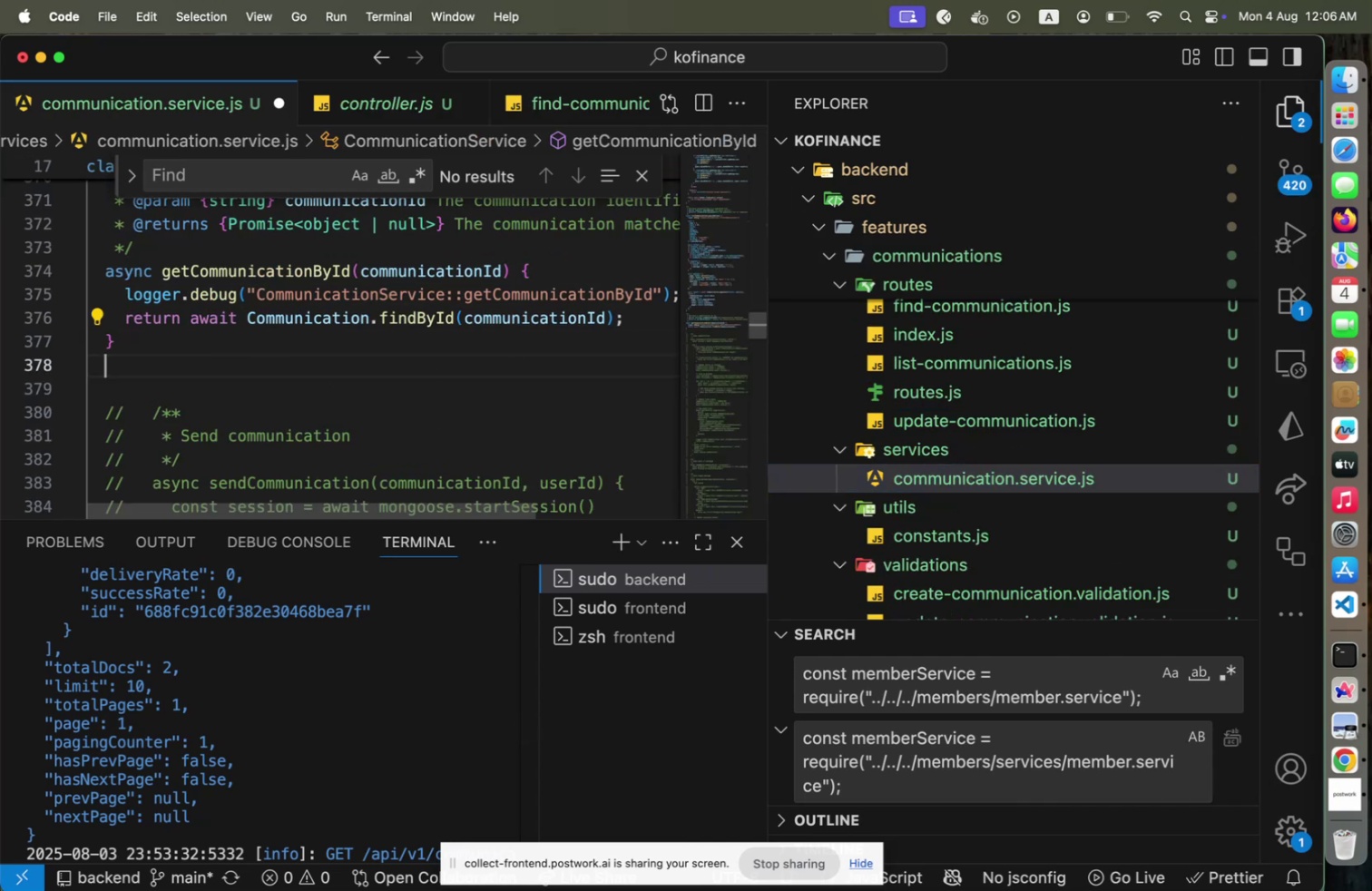 
type(async updateCommunication)
 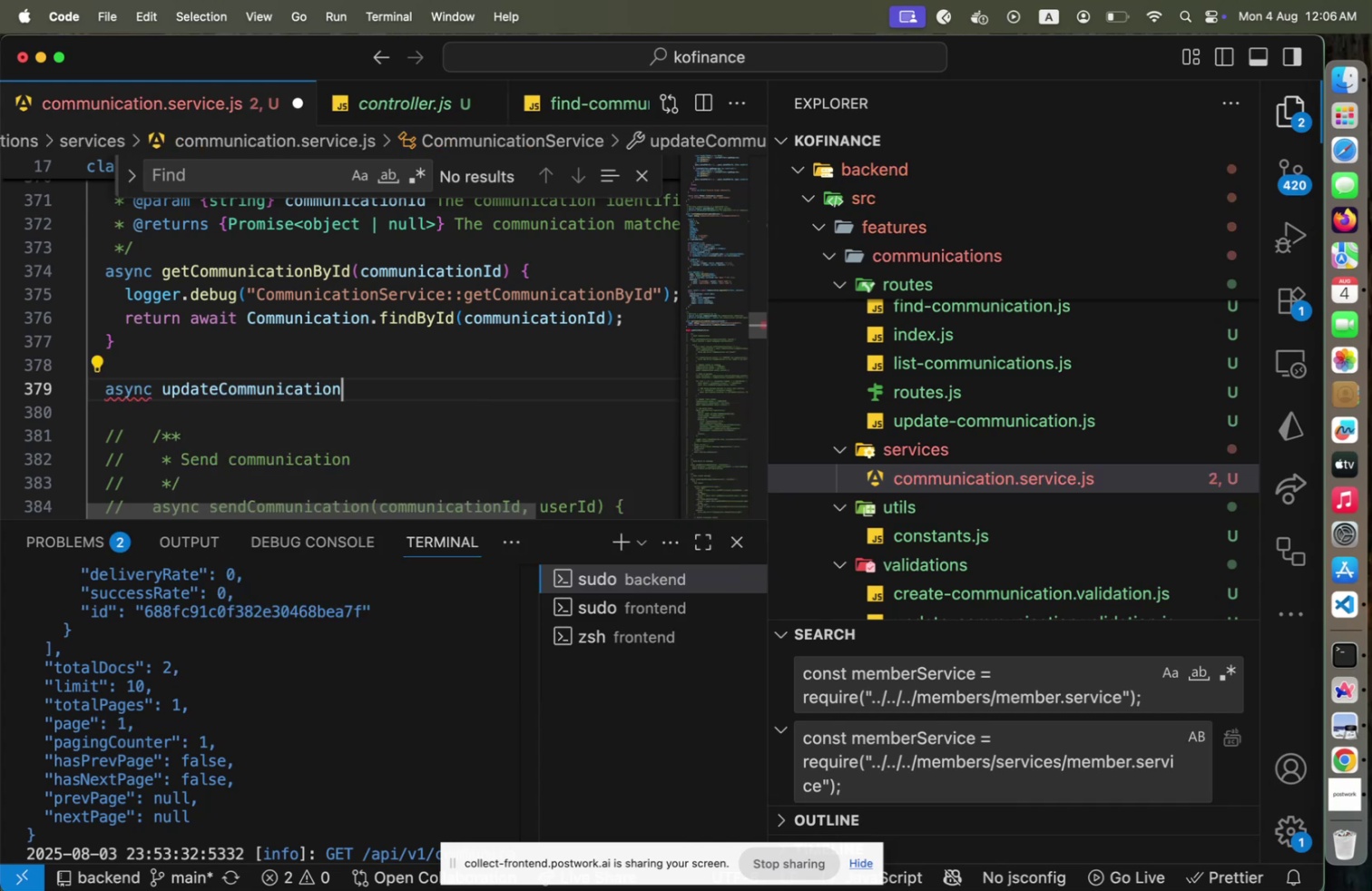 
type((up)
key(Backspace)
key(Backspace)
type(comu)
key(Backspace)
type(municationId, updates, userId, requestDetails)
 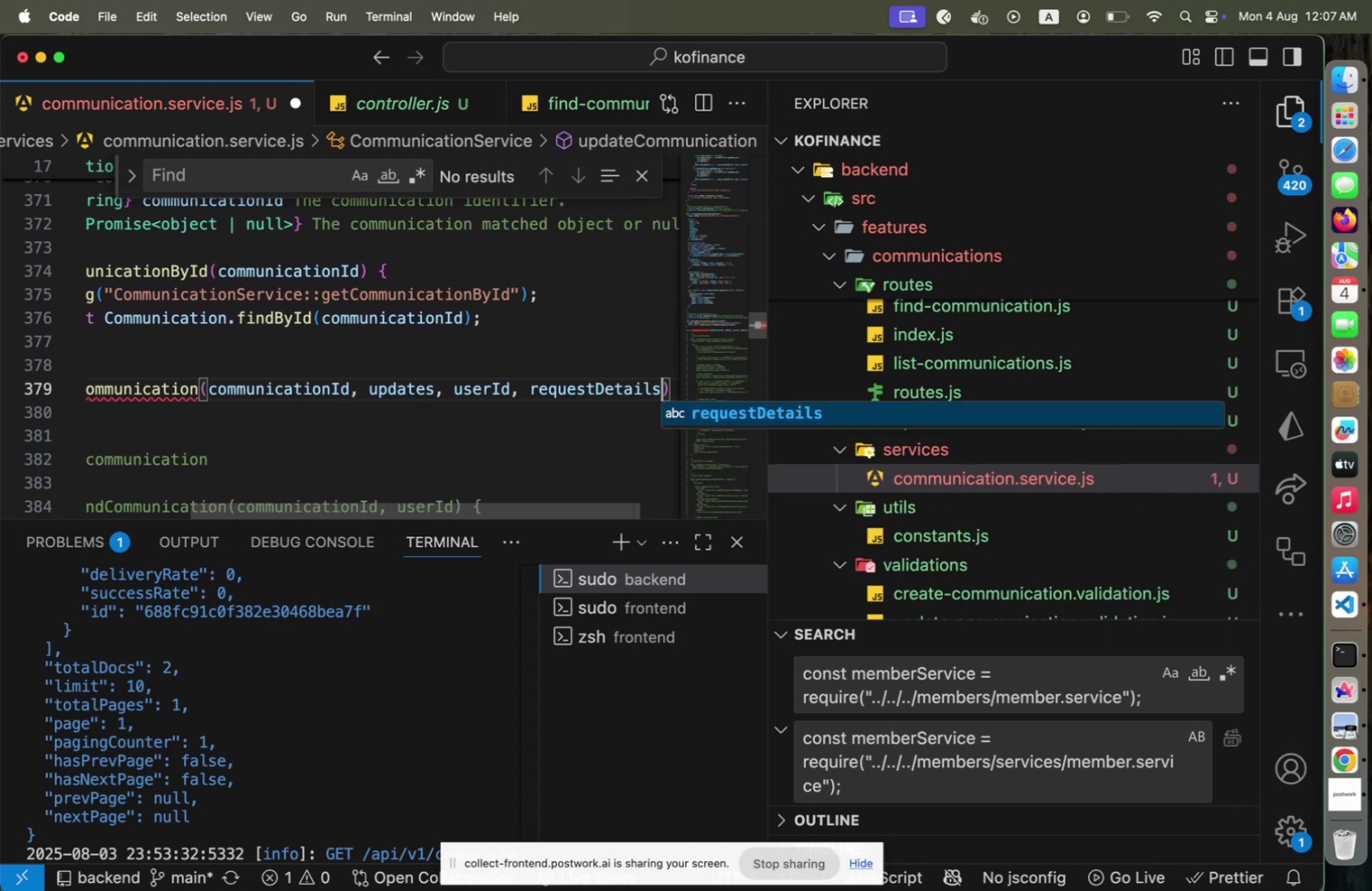 
key(ArrowRight)
 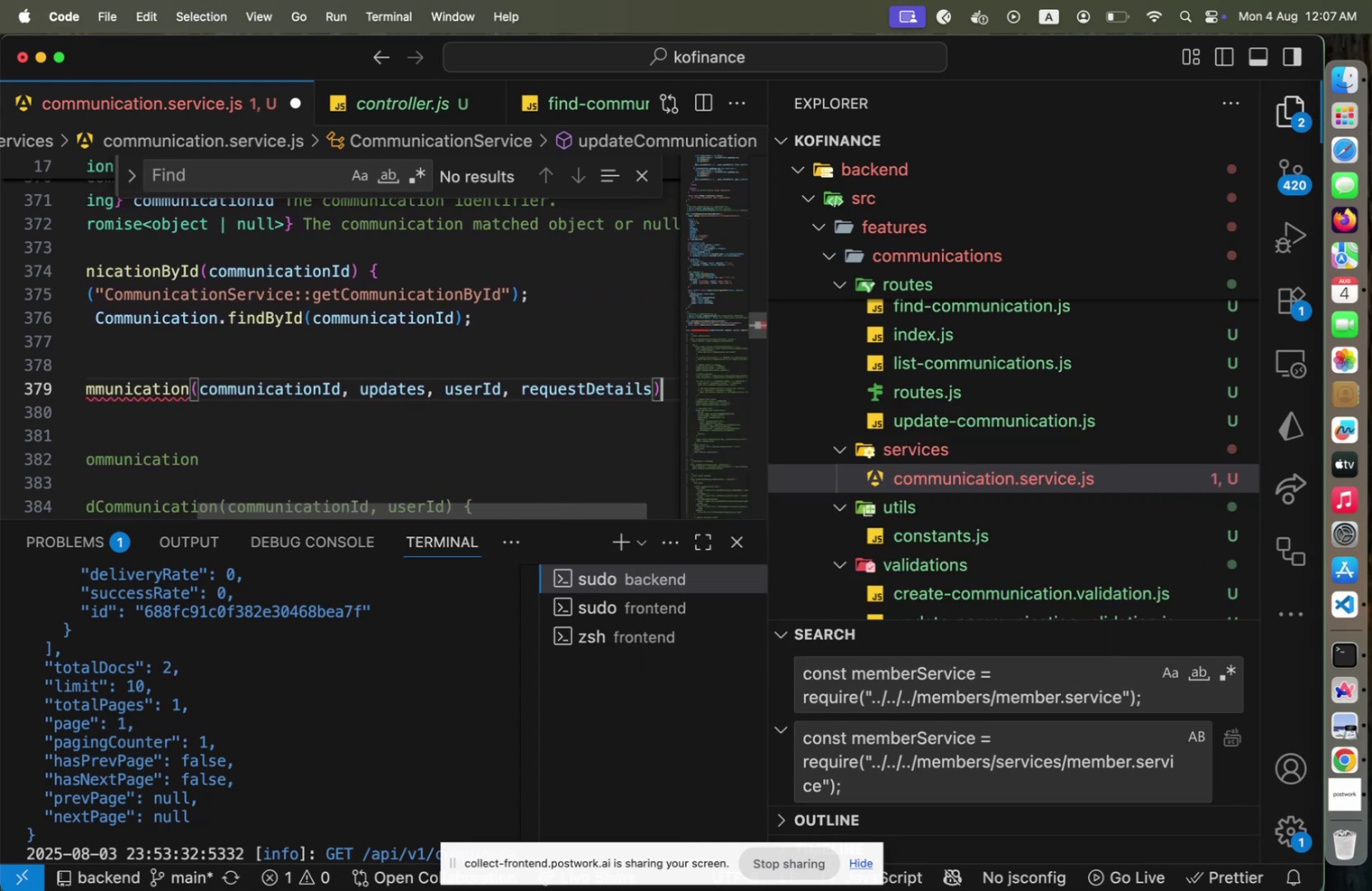 
key(Space)
 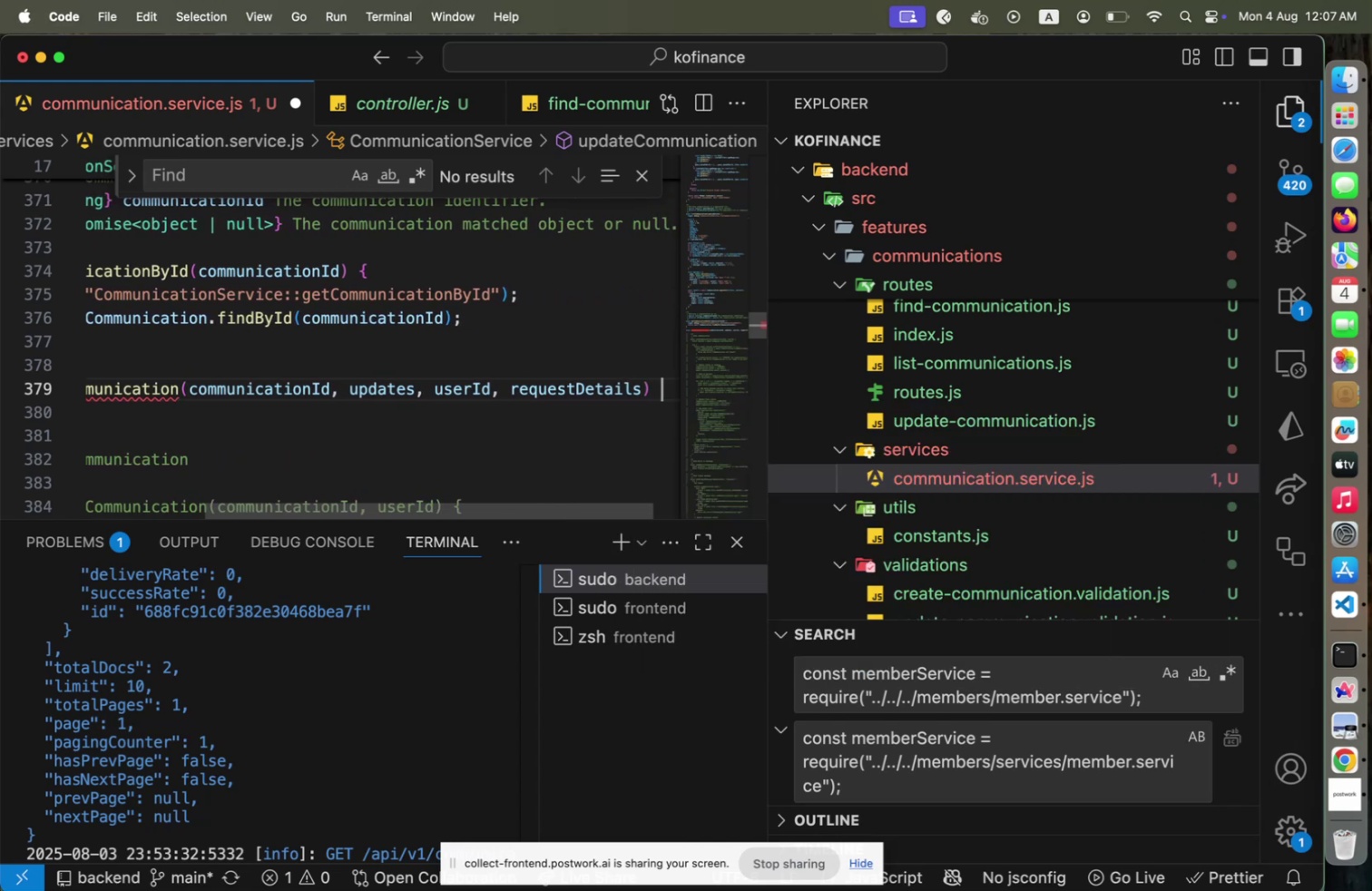 
key(Shift+BracketLeft)
 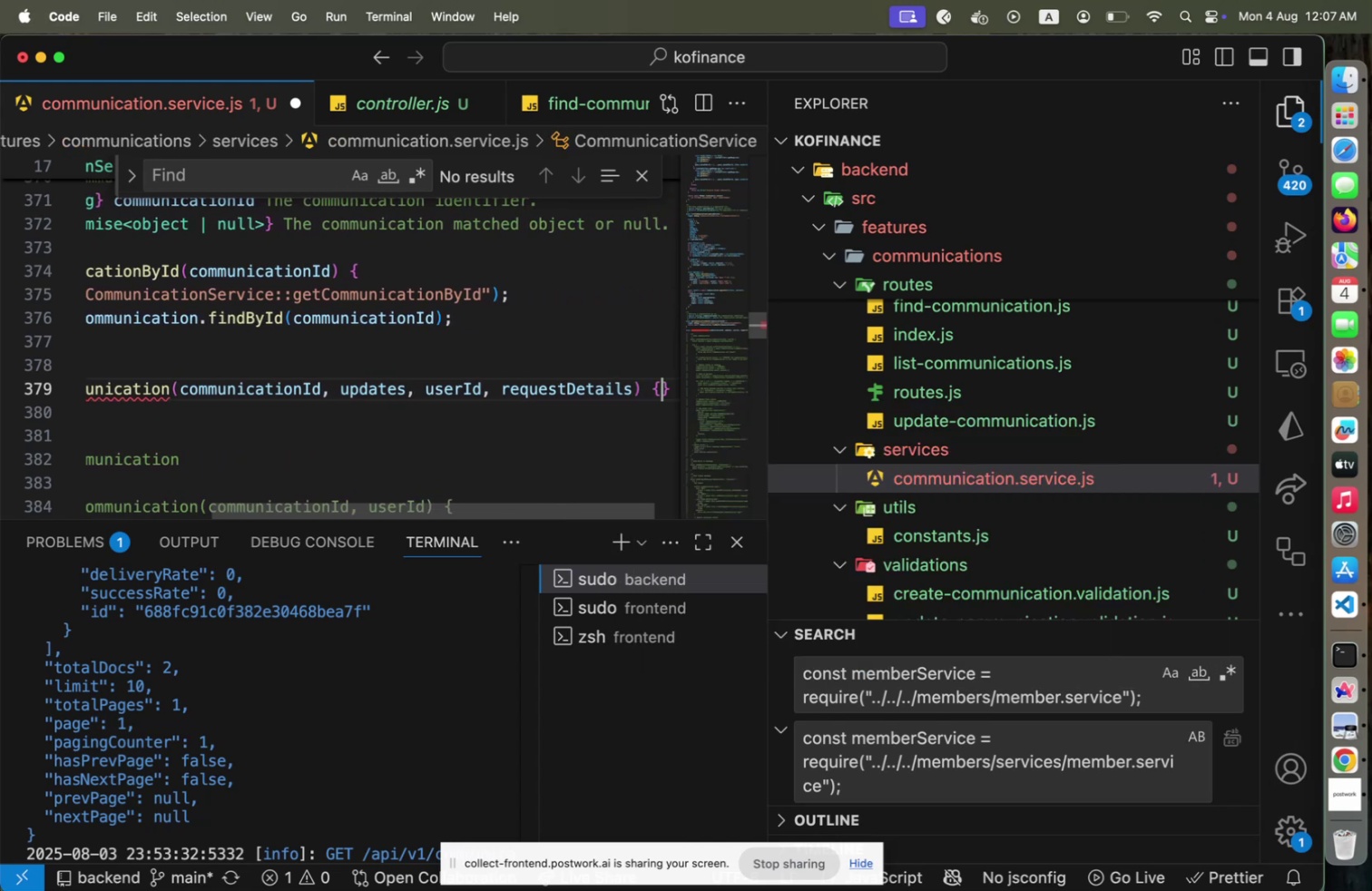 
key(Enter)
 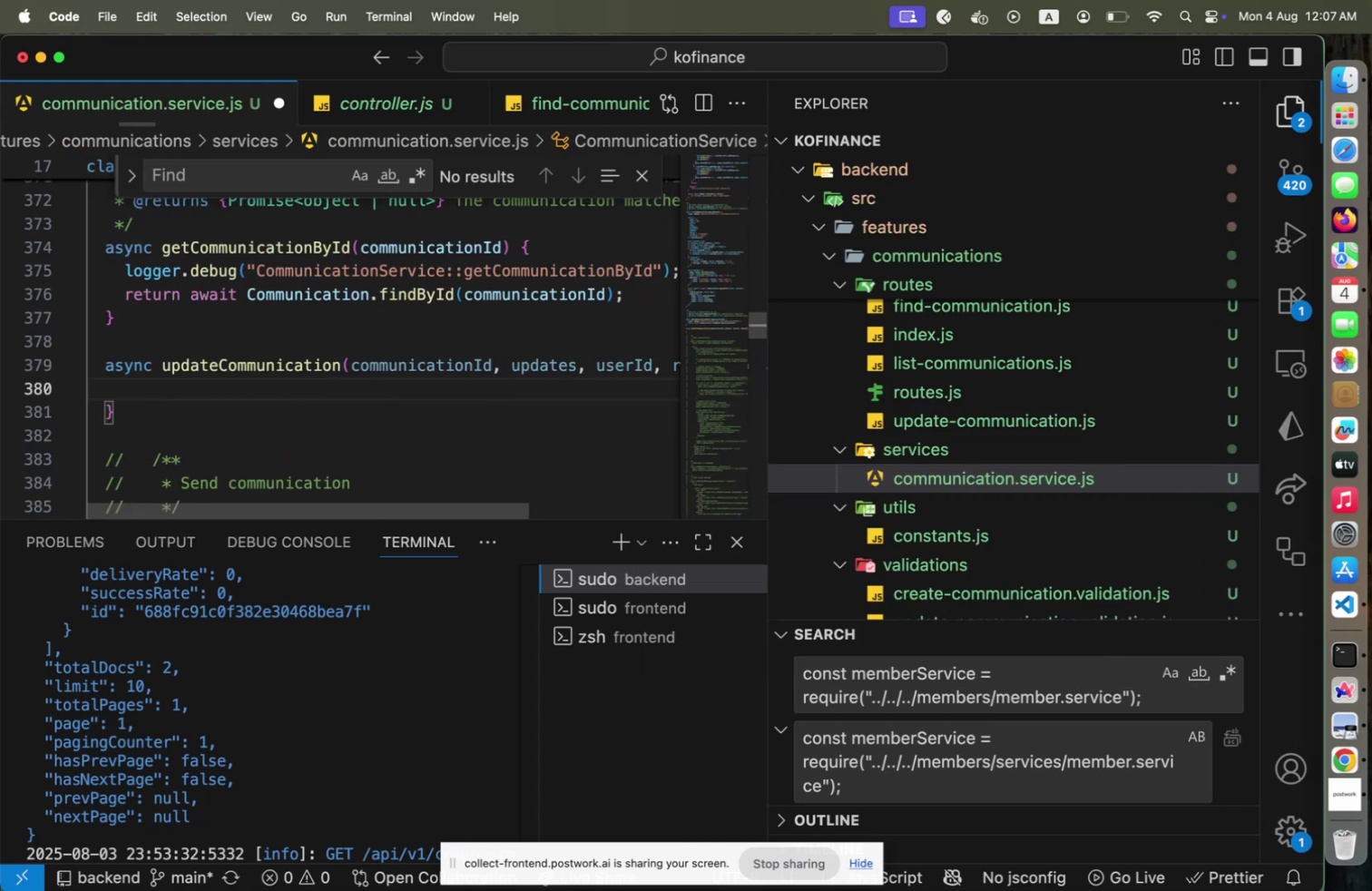 
type(logger.deb)
 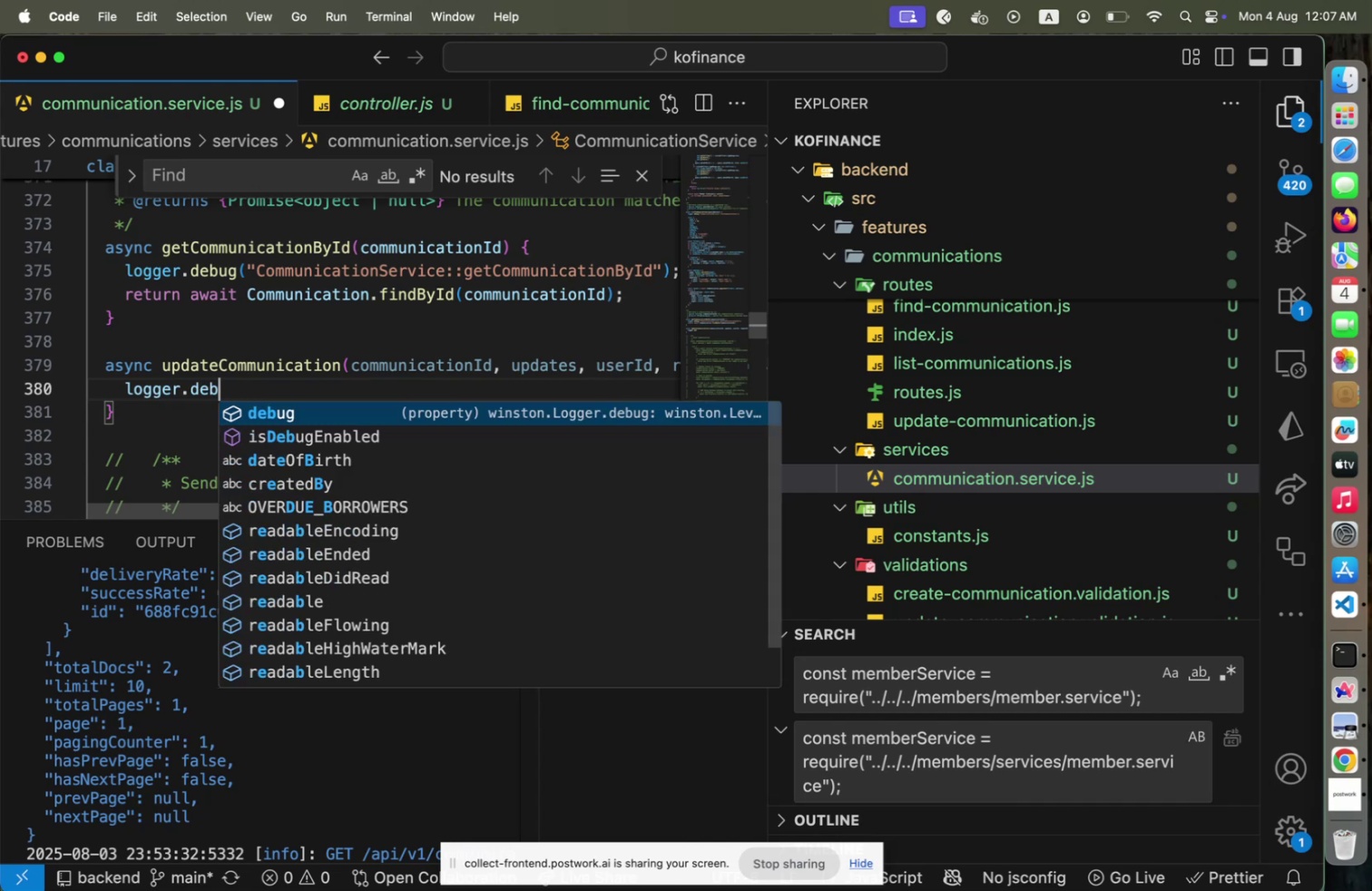 
key(Enter)
 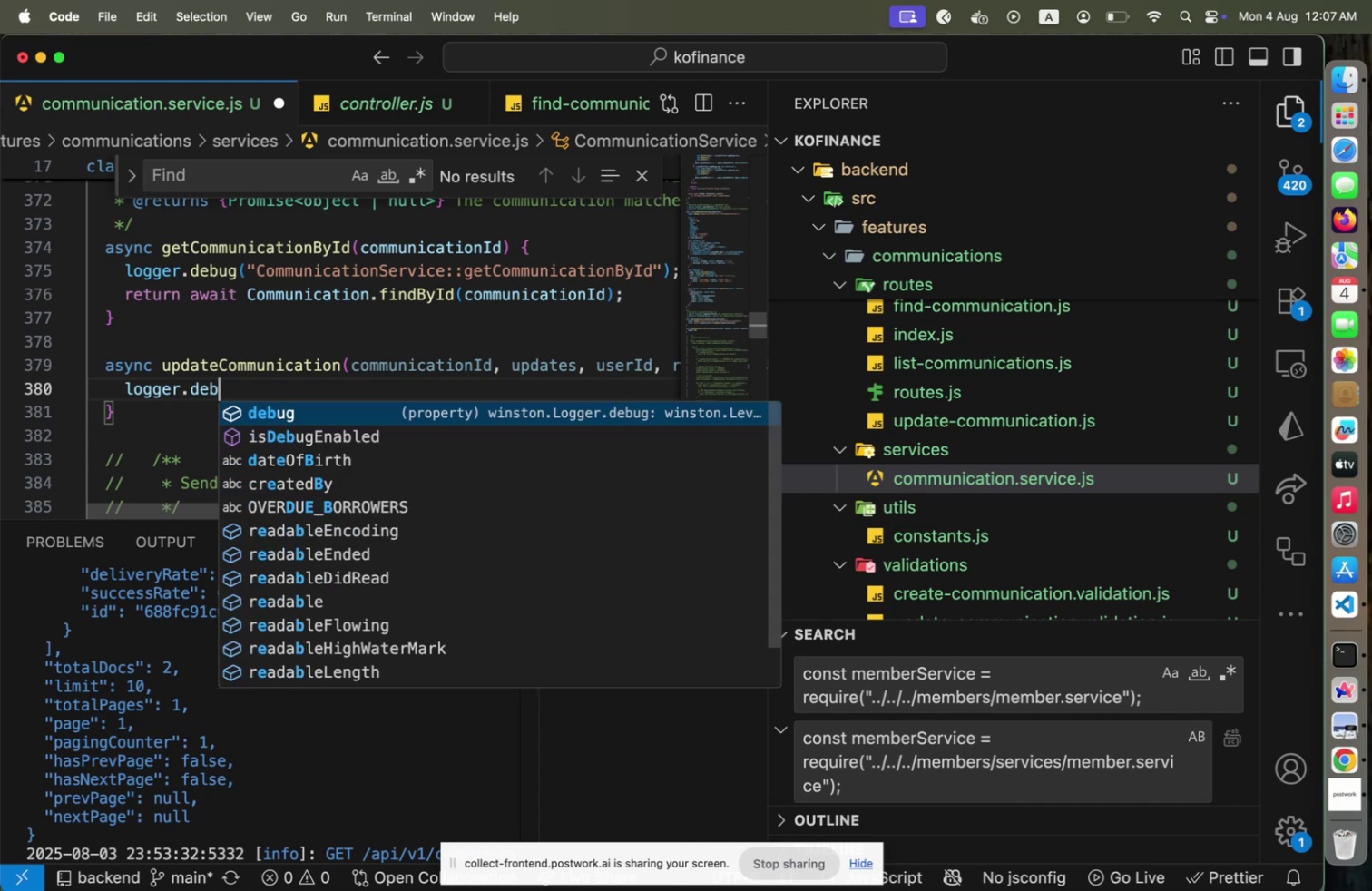 
type(('X)
key(Backspace)
type(CommunicationService::get)
key(Backspace)
key(Backspace)
key(Backspace)
type(updateCommunicatoon)
key(Backspace)
key(Backspace)
key(Backspace)
type(ion)
 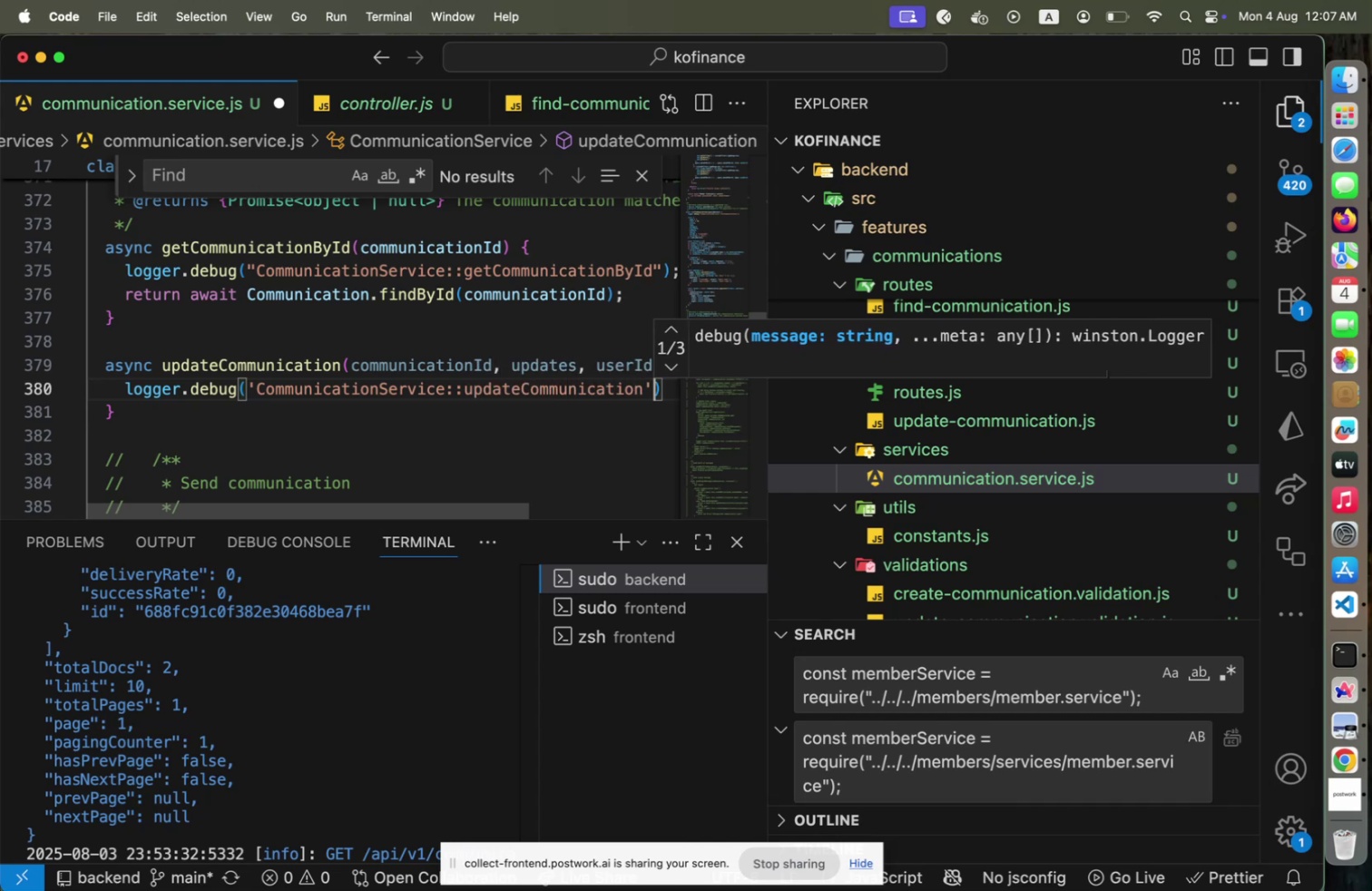 
 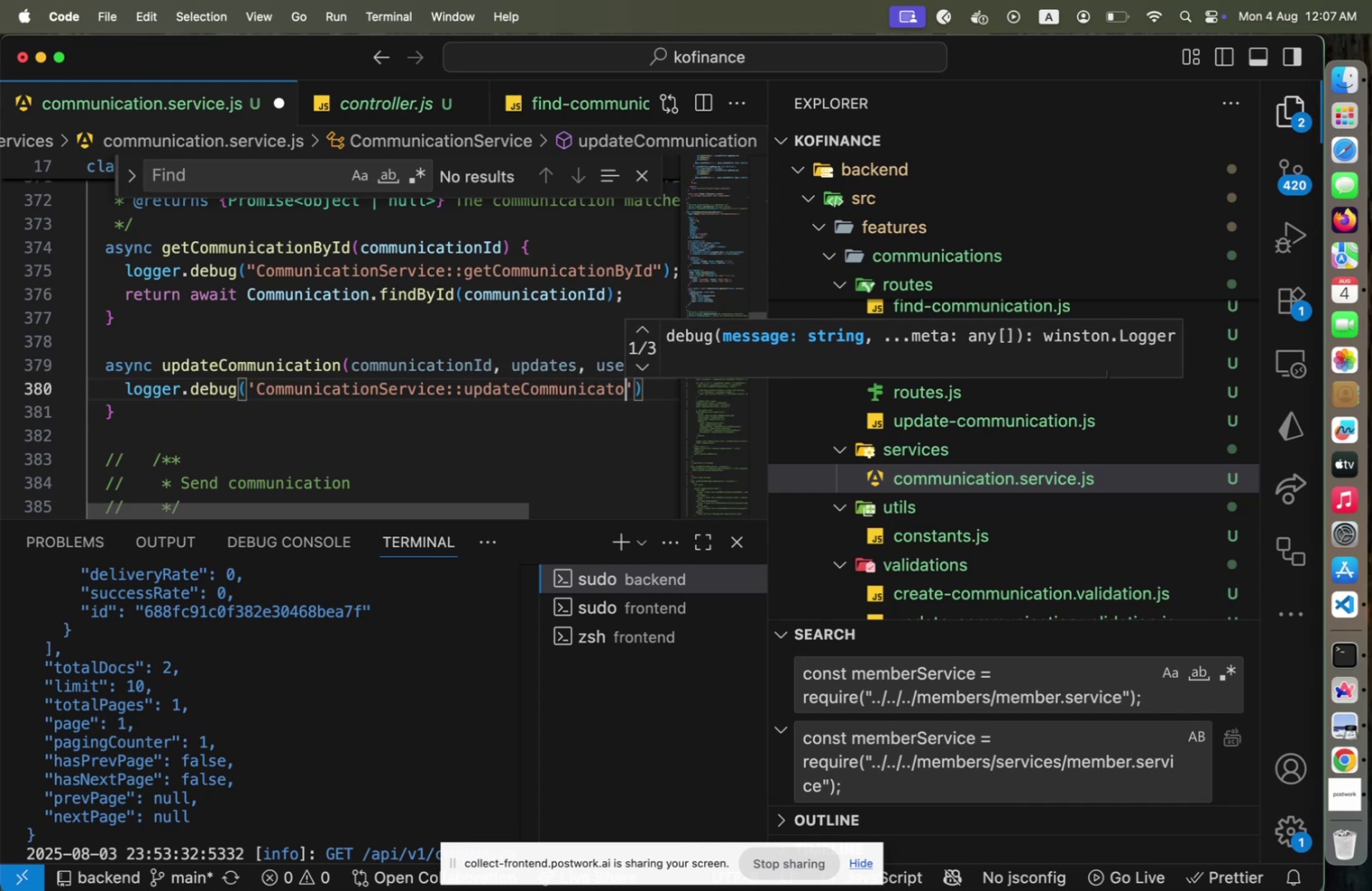 
key(ArrowRight)
 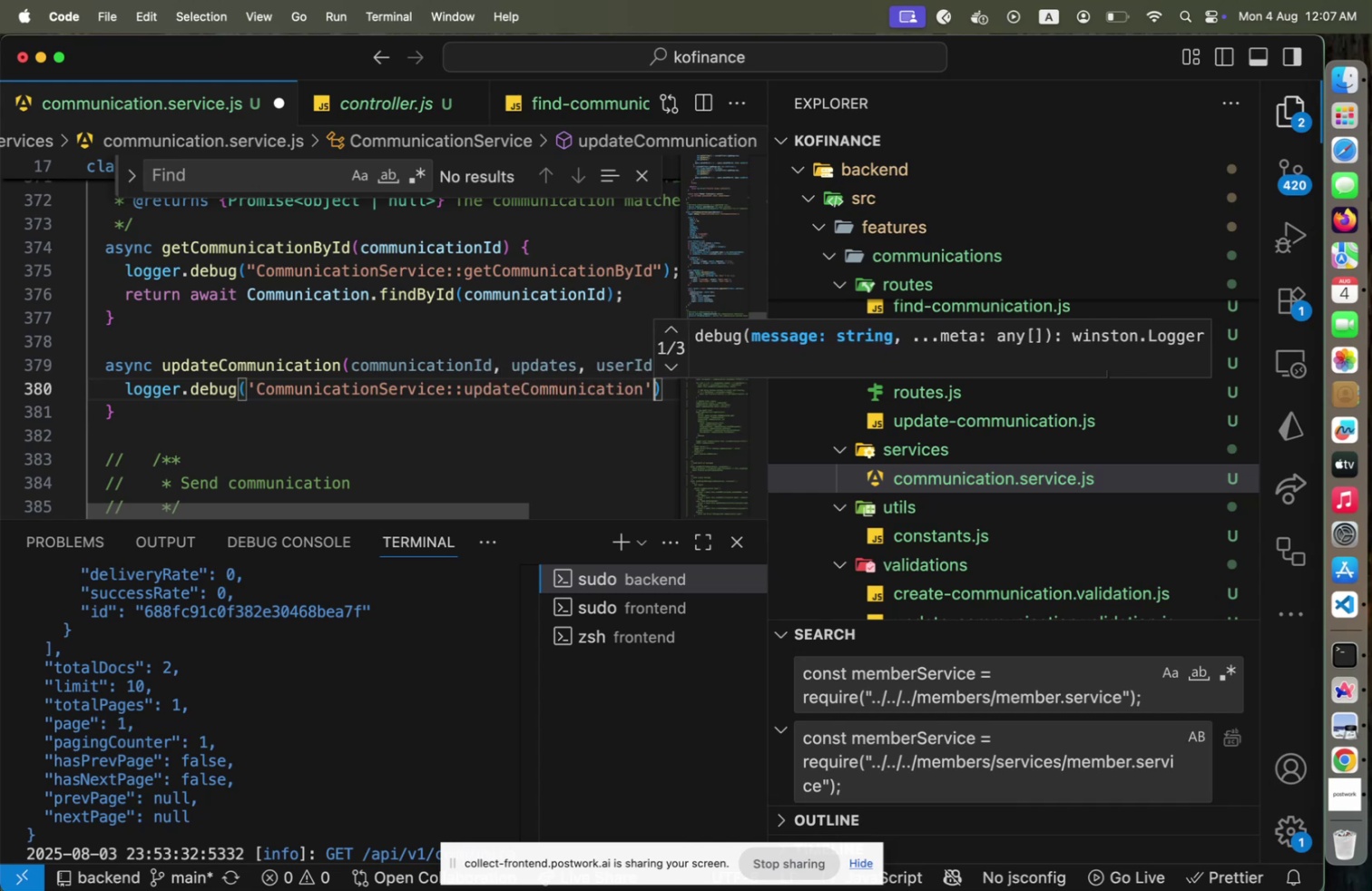 
key(ArrowRight)
 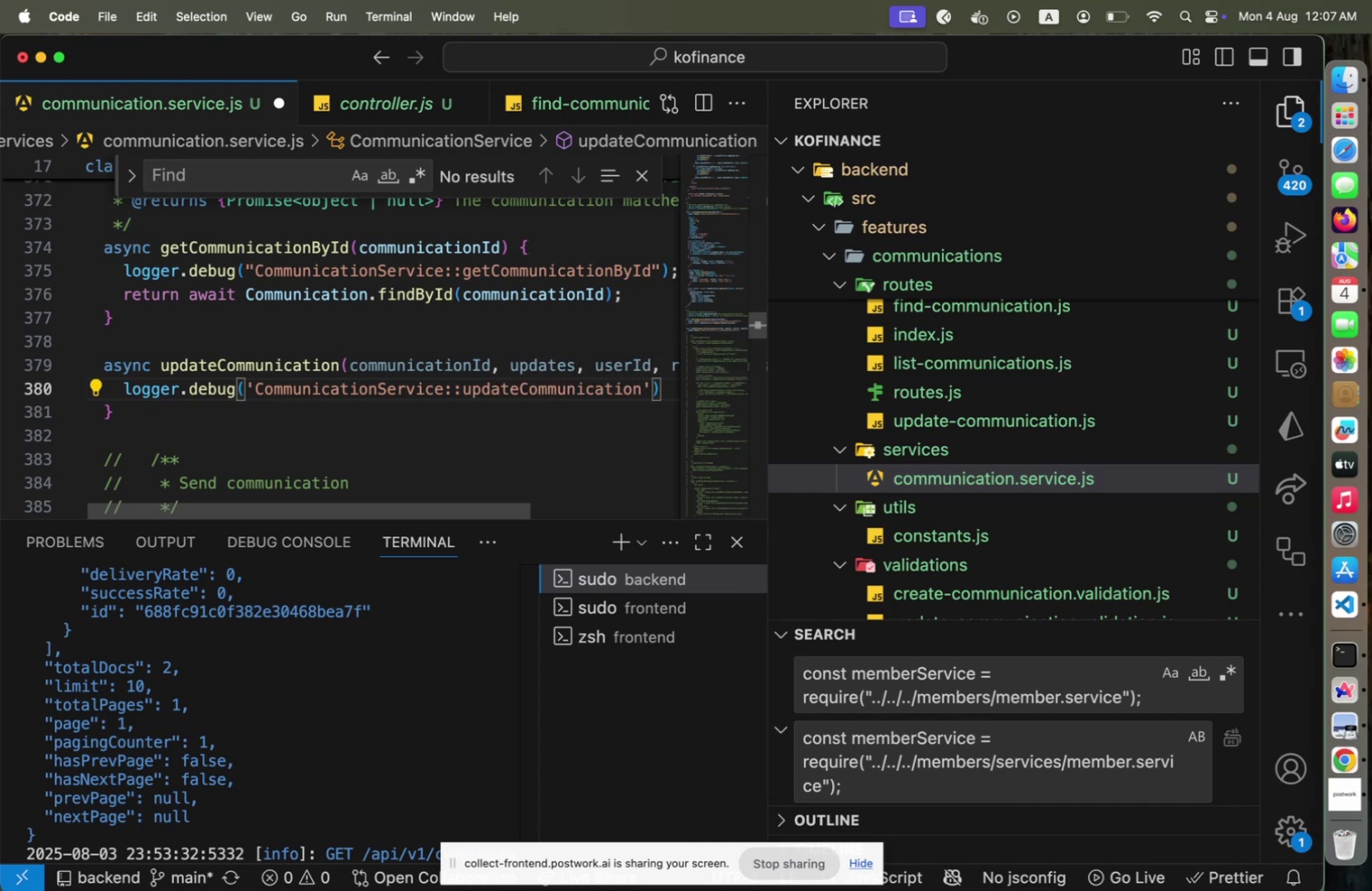 
key(Semicolon)
 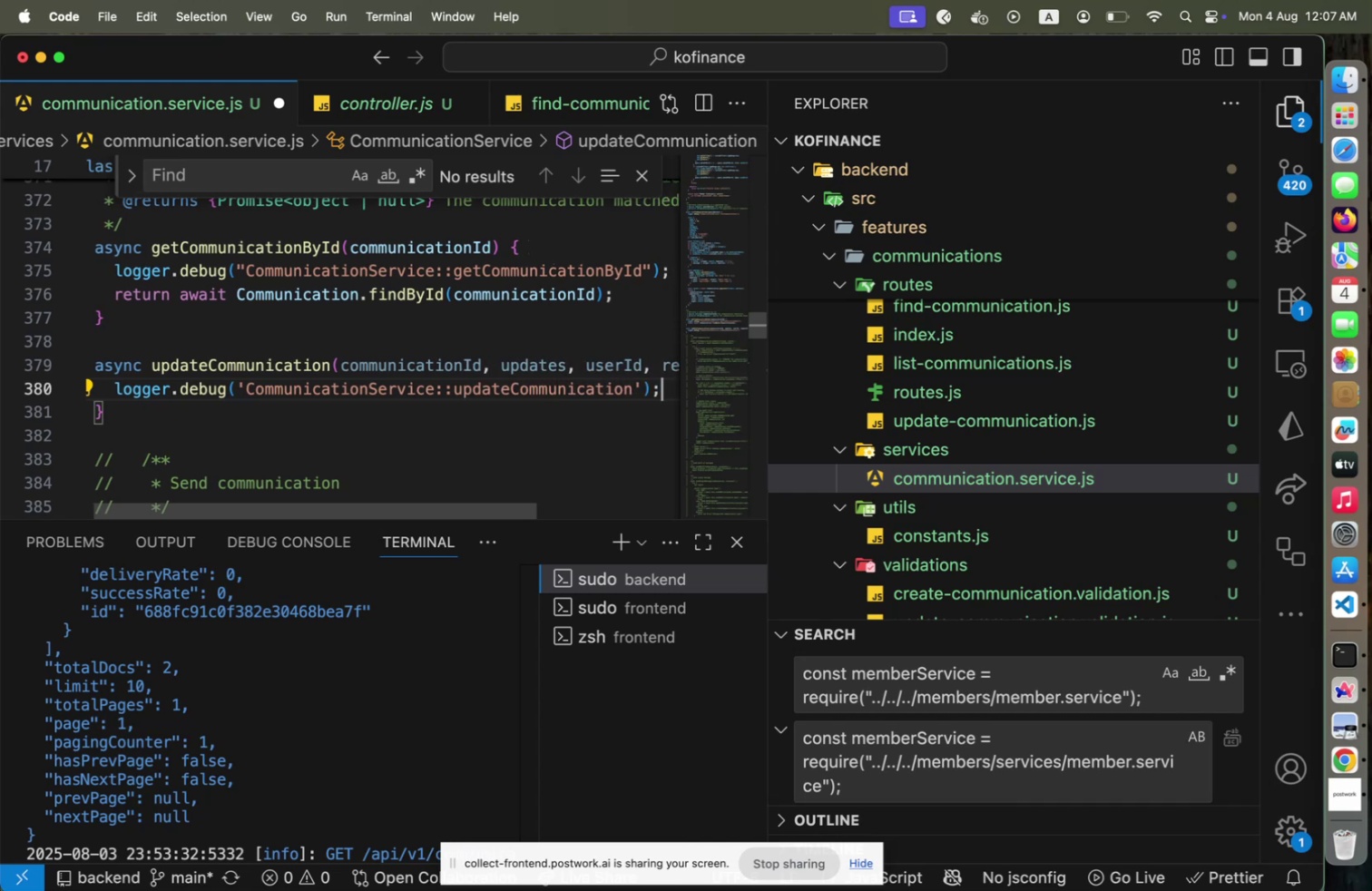 
key(Enter)
 